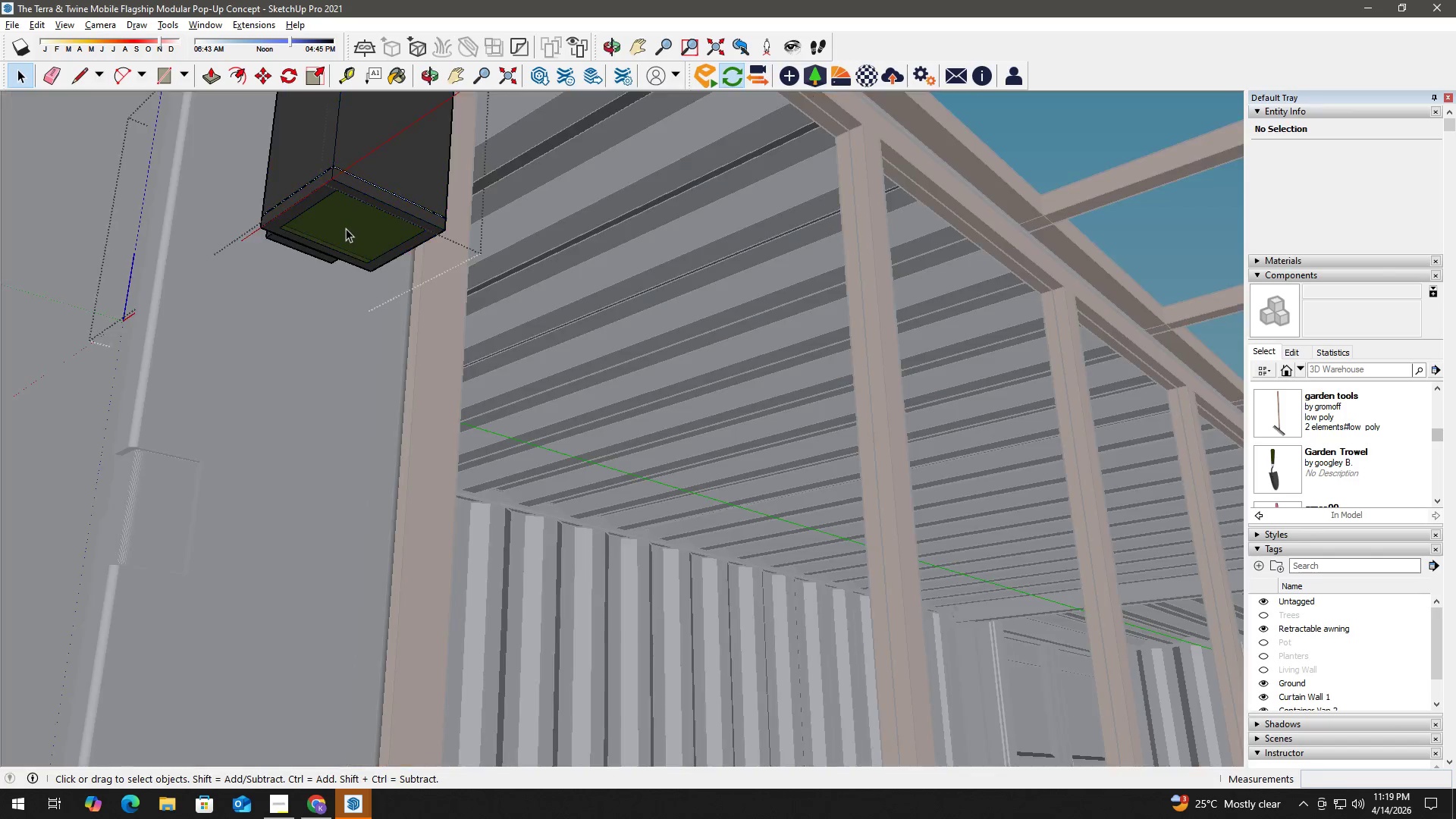 
scroll: coordinate [324, 228], scroll_direction: up, amount: 7.0
 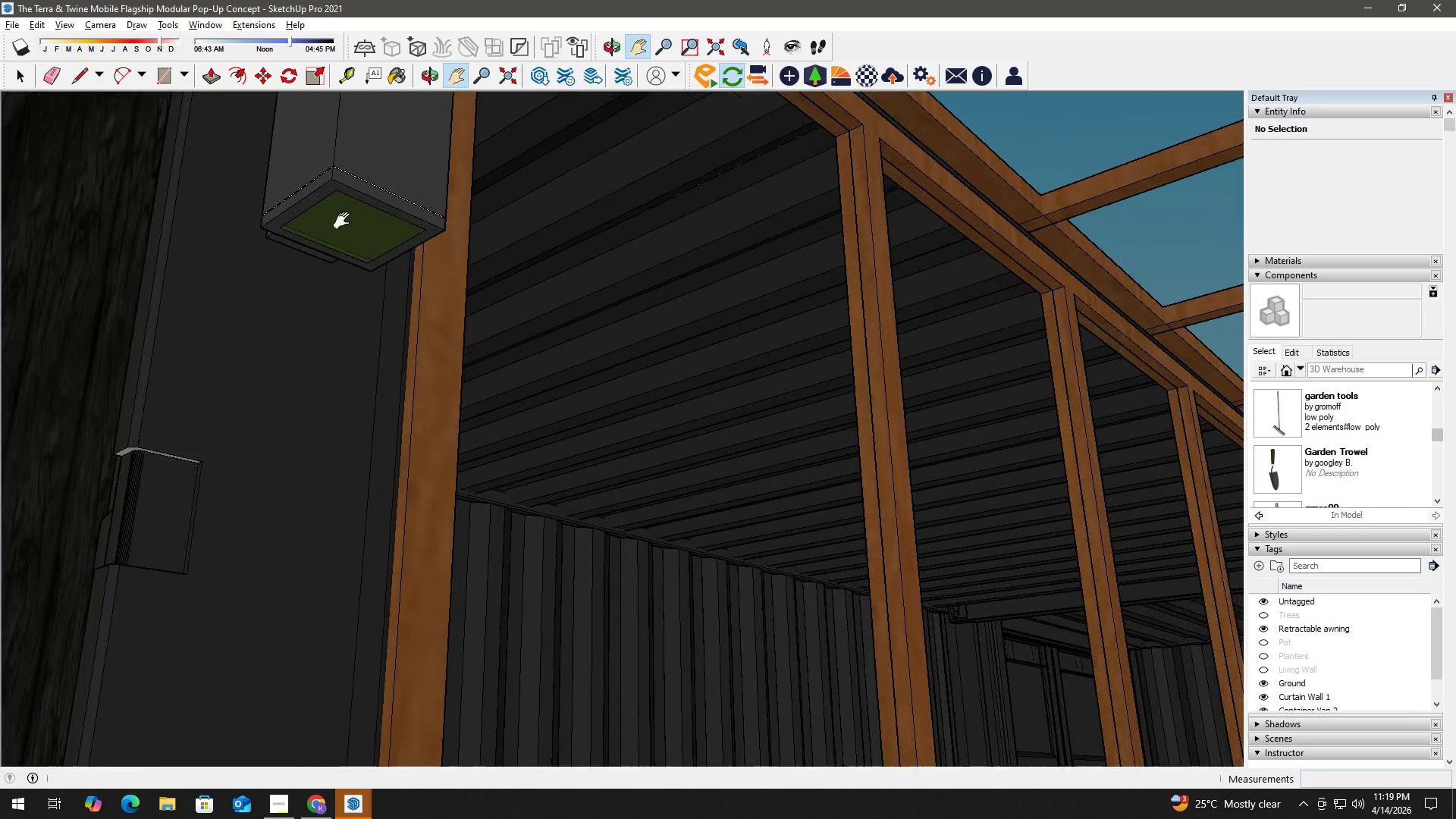 
left_click([346, 228])
 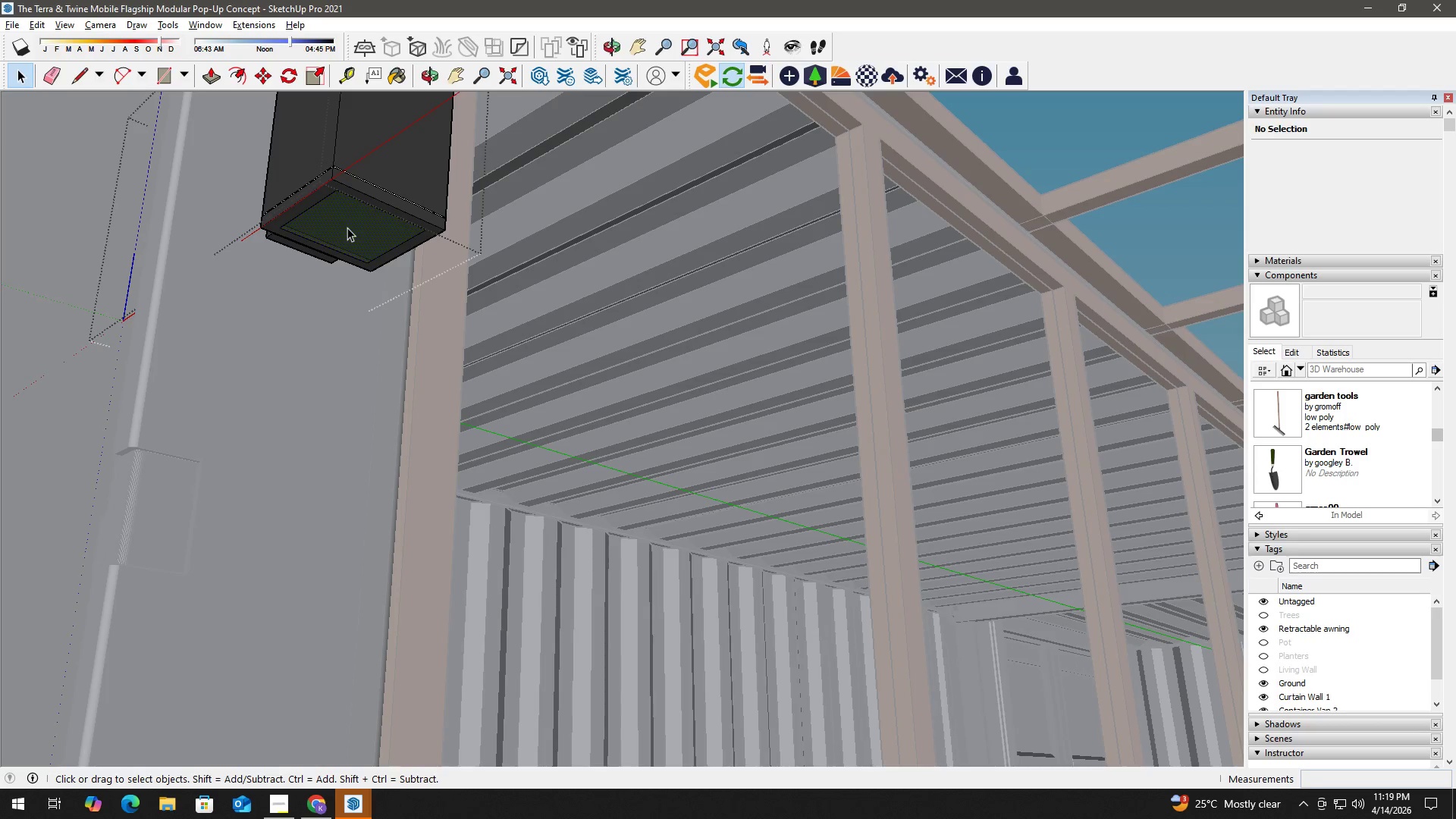 
key(B)
 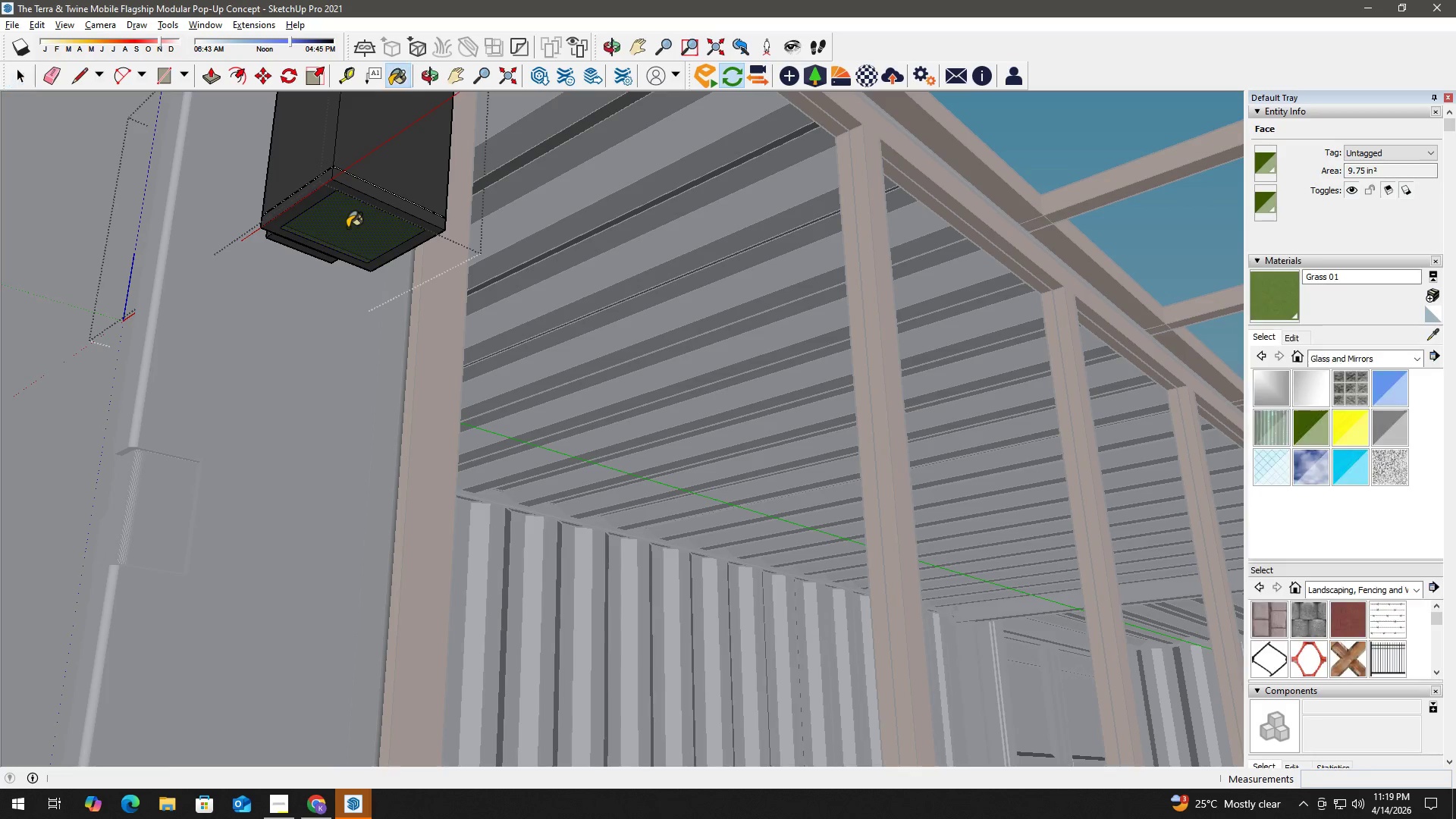 
hold_key(key=AltLeft, duration=0.97)
 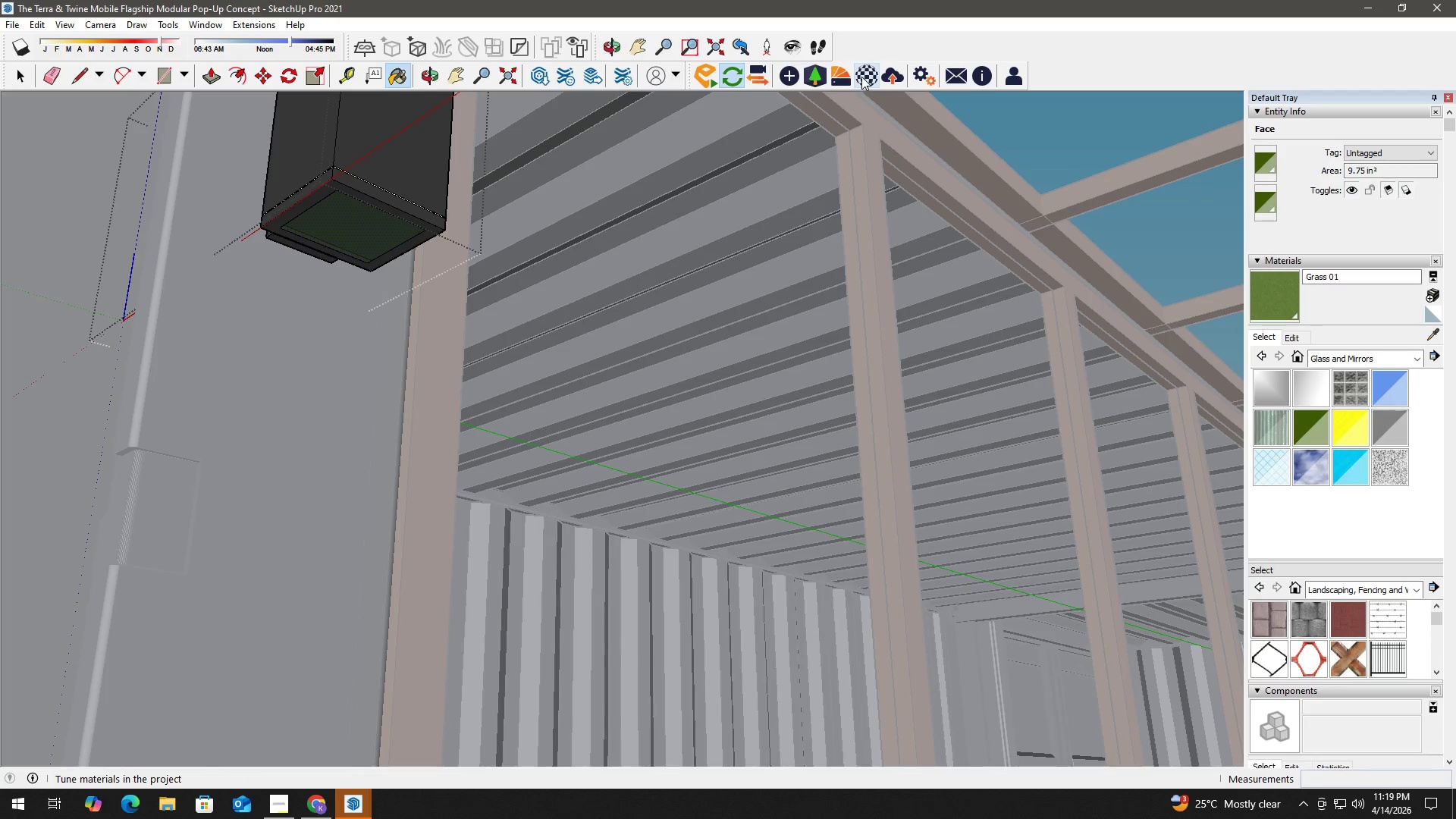 
left_click([861, 77])
 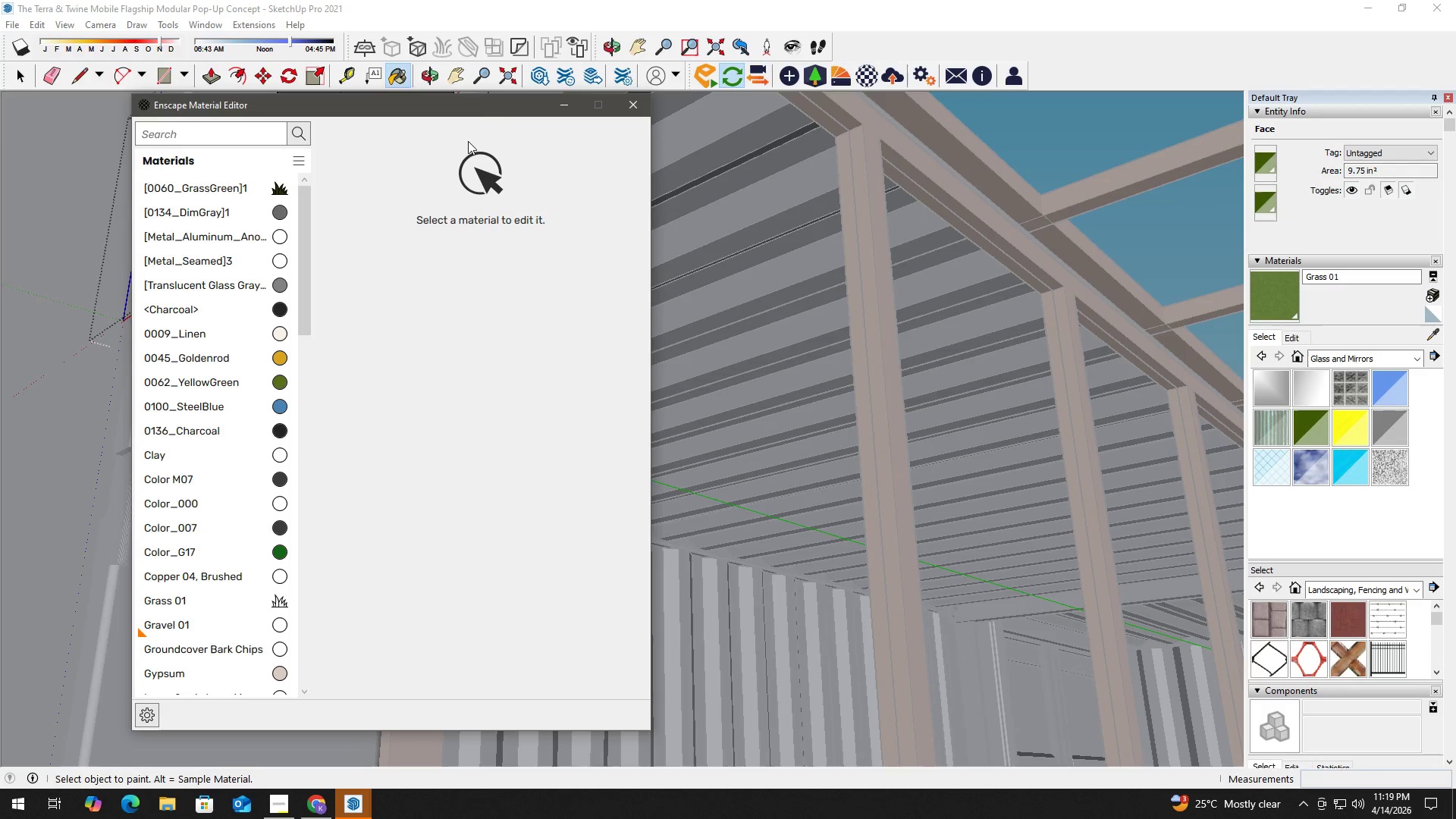 
left_click_drag(start_coordinate=[476, 107], to_coordinate=[893, 117])
 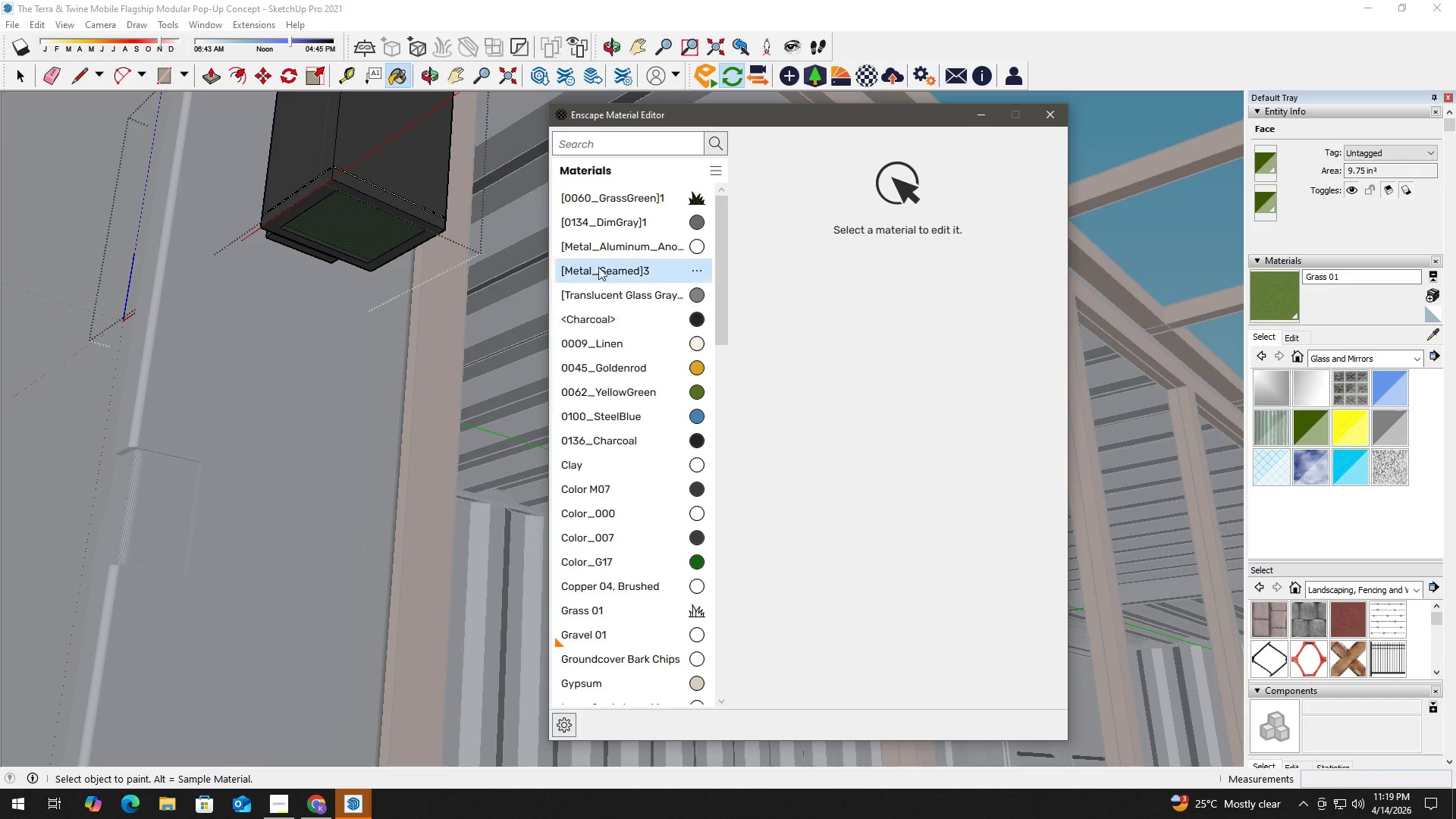 
key(B)
 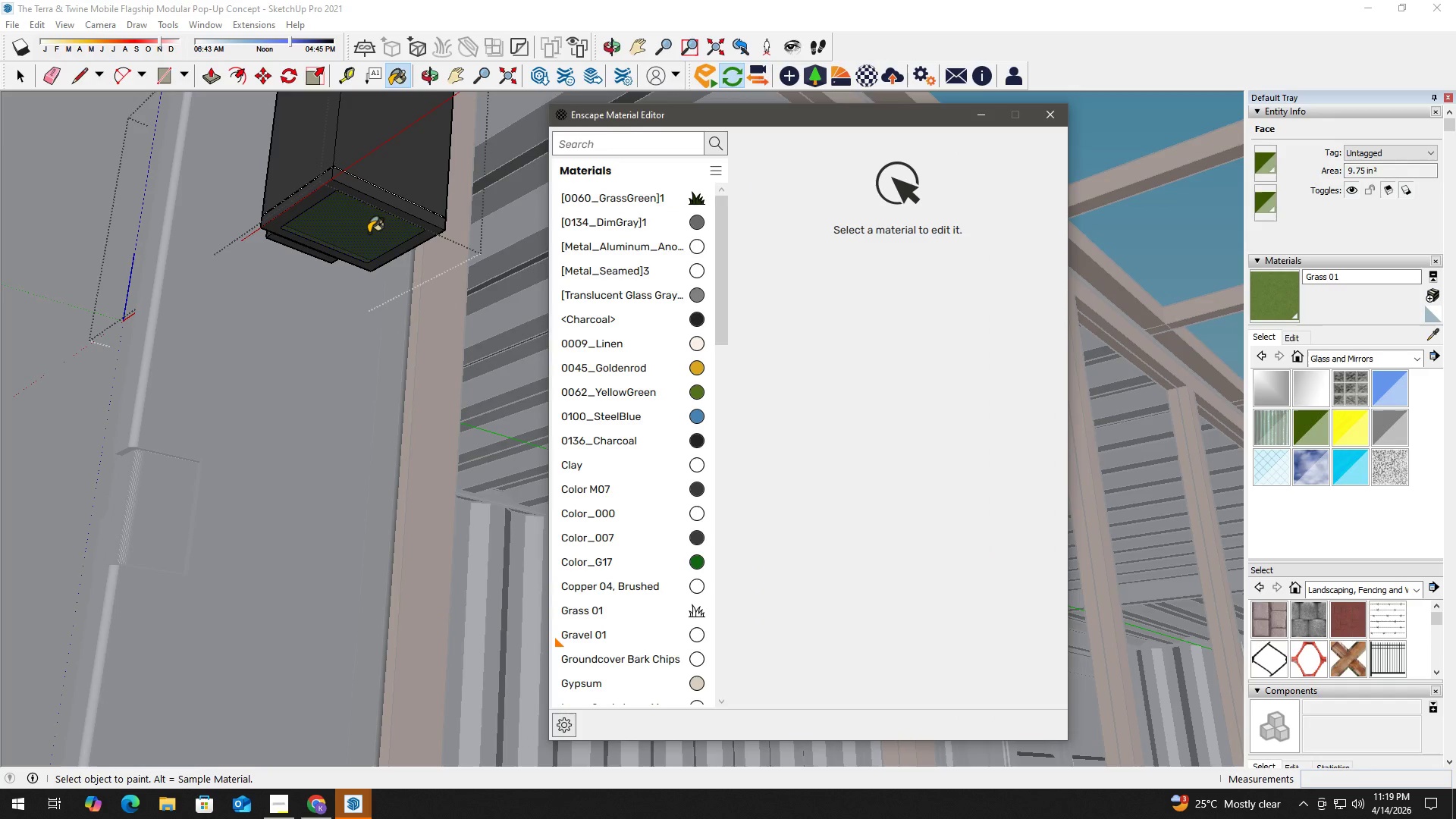 
hold_key(key=AltLeft, duration=0.75)
left_click([369, 233])
 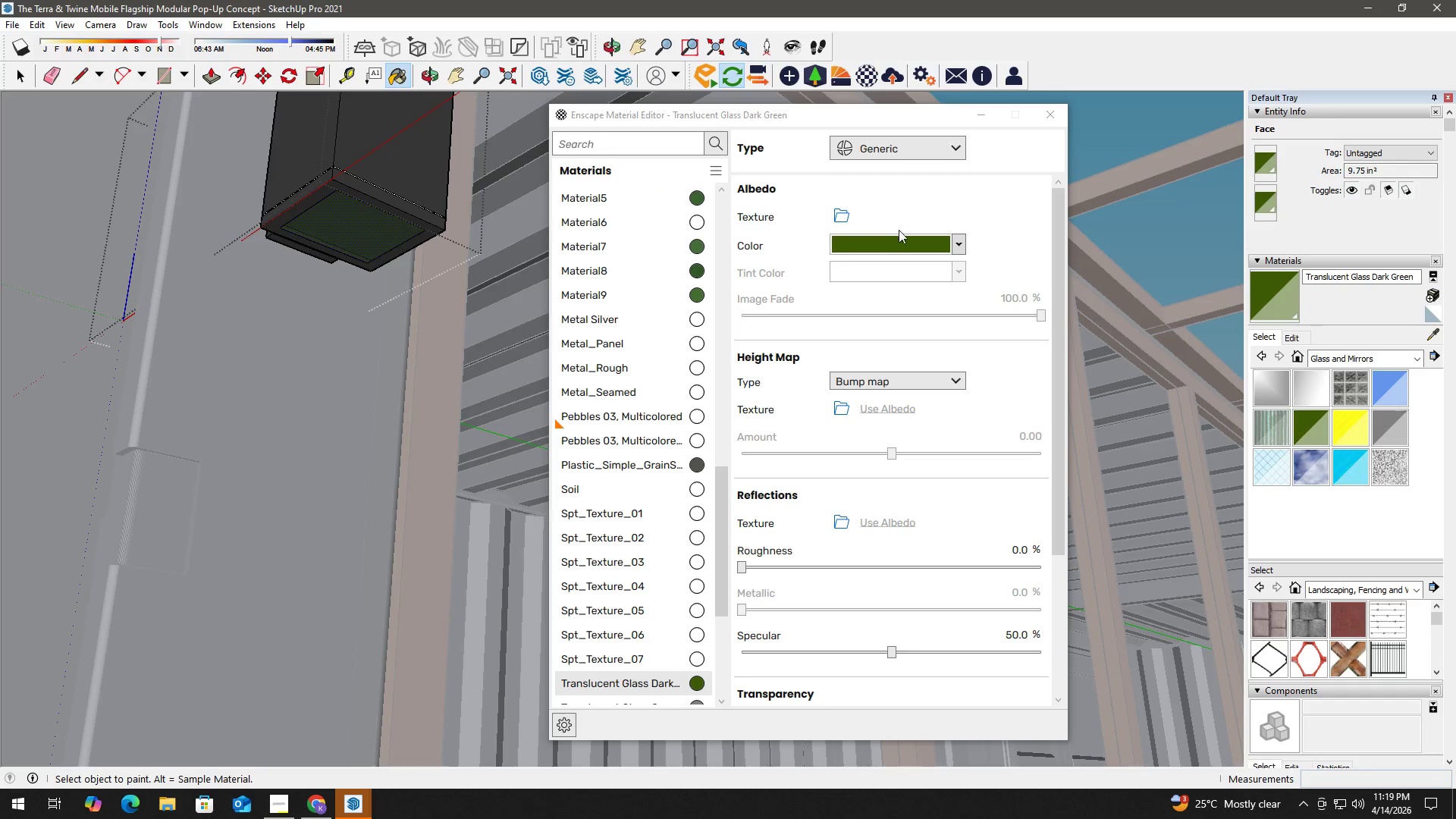 
left_click([902, 243])
 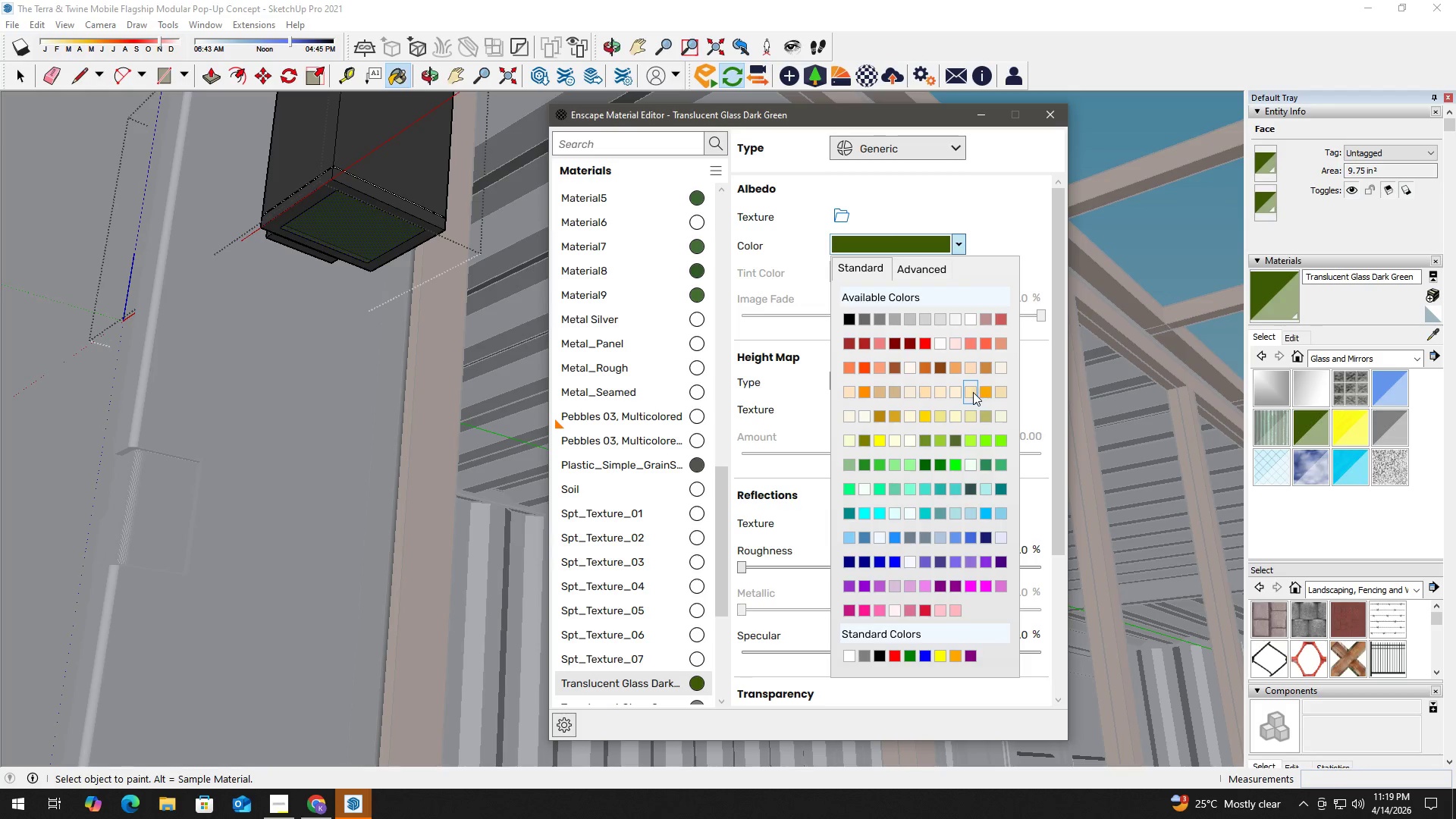 
left_click([966, 392])
 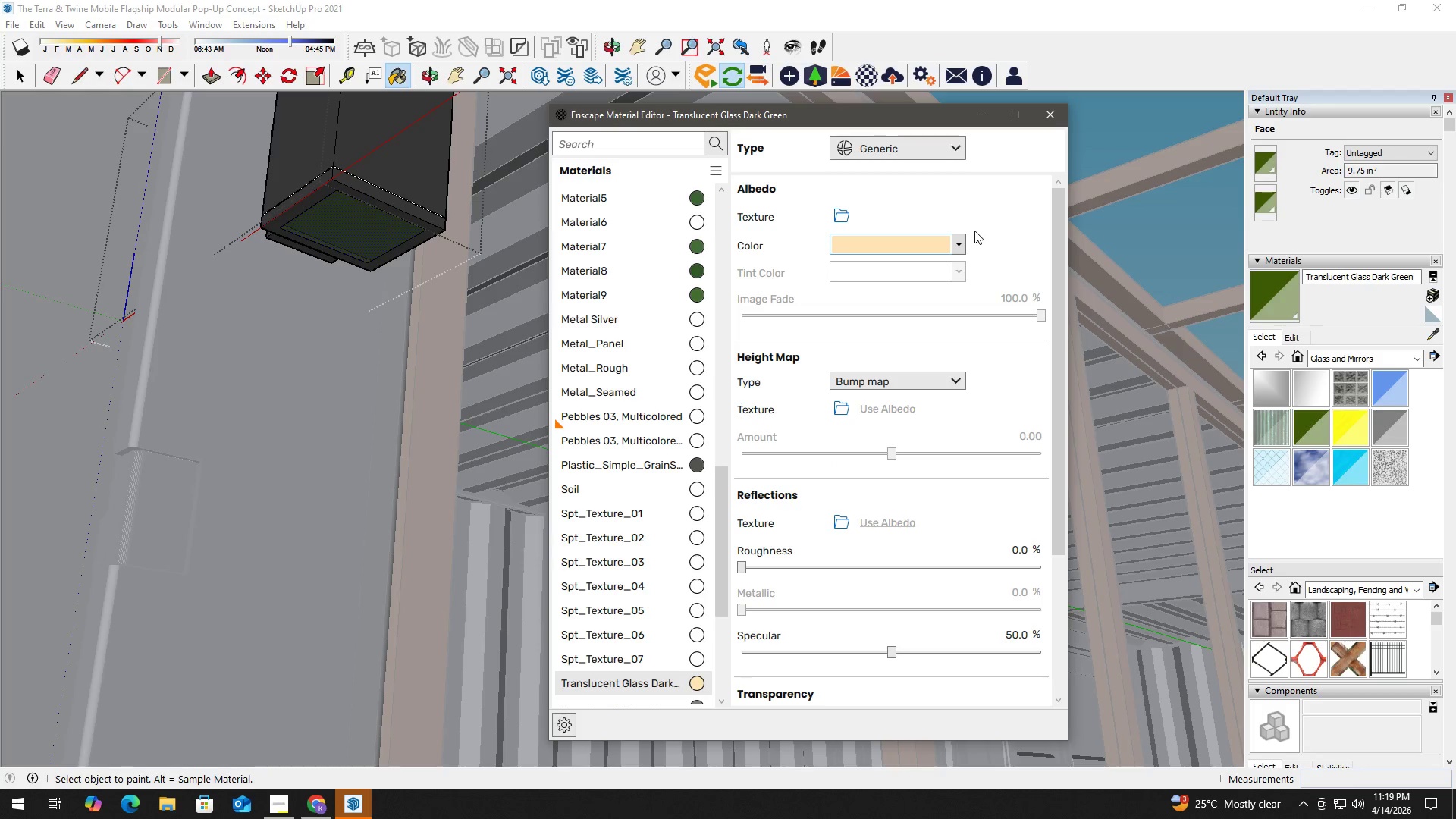 
scroll: coordinate [963, 237], scroll_direction: up, amount: 2.0
 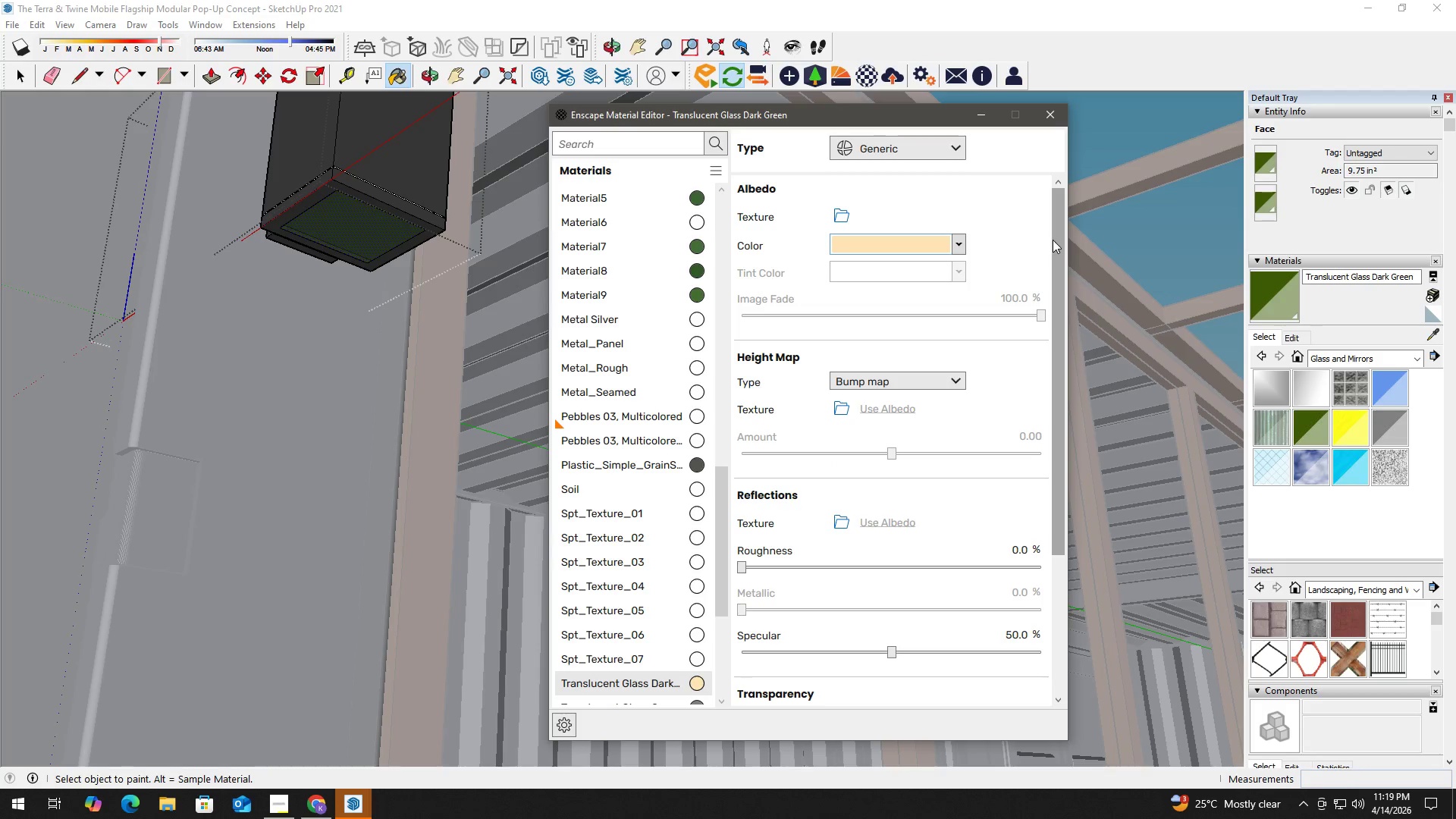 
left_click_drag(start_coordinate=[1061, 243], to_coordinate=[1062, 218])
 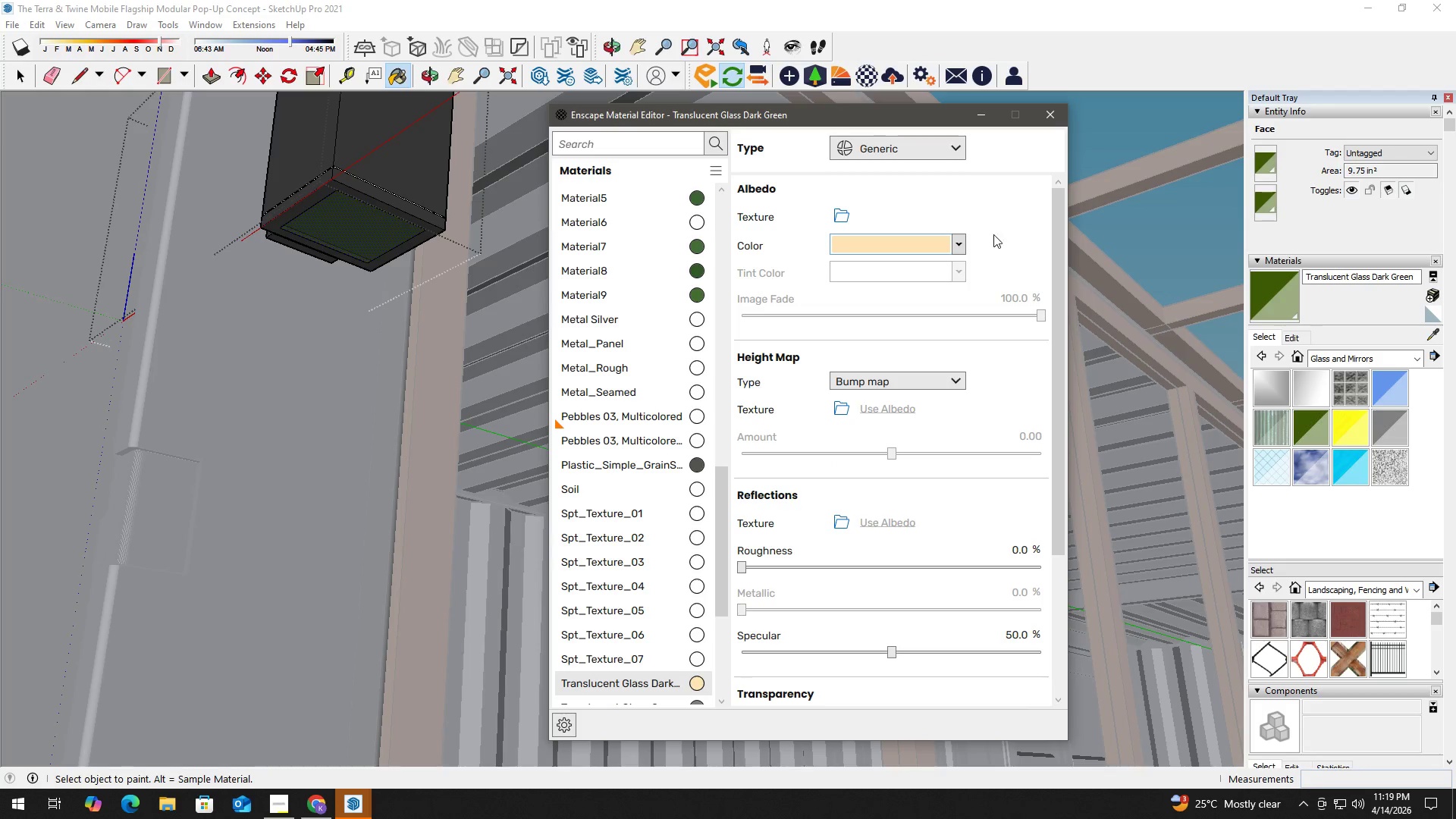 
left_click([904, 146])
 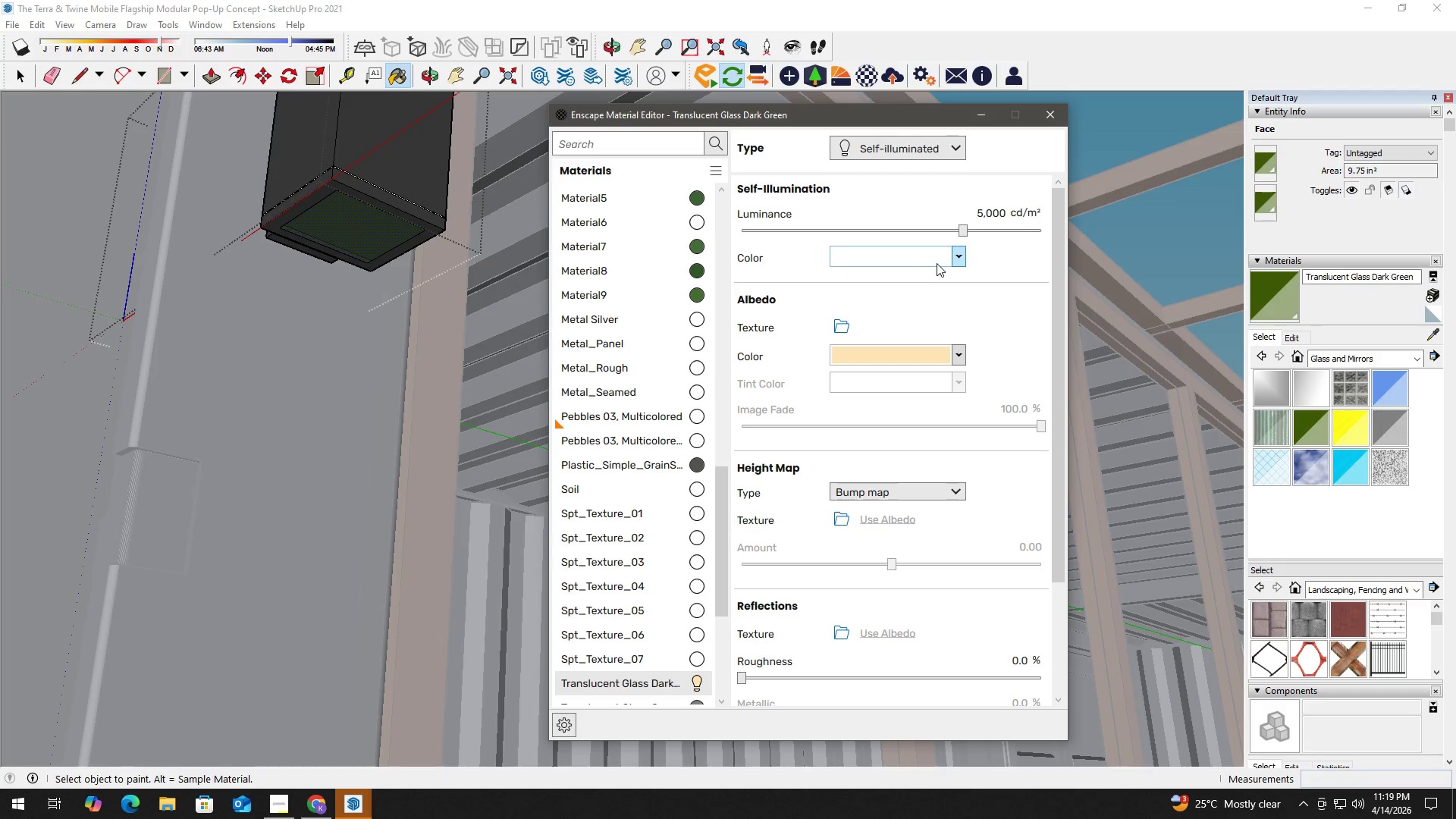 
left_click([995, 209])
 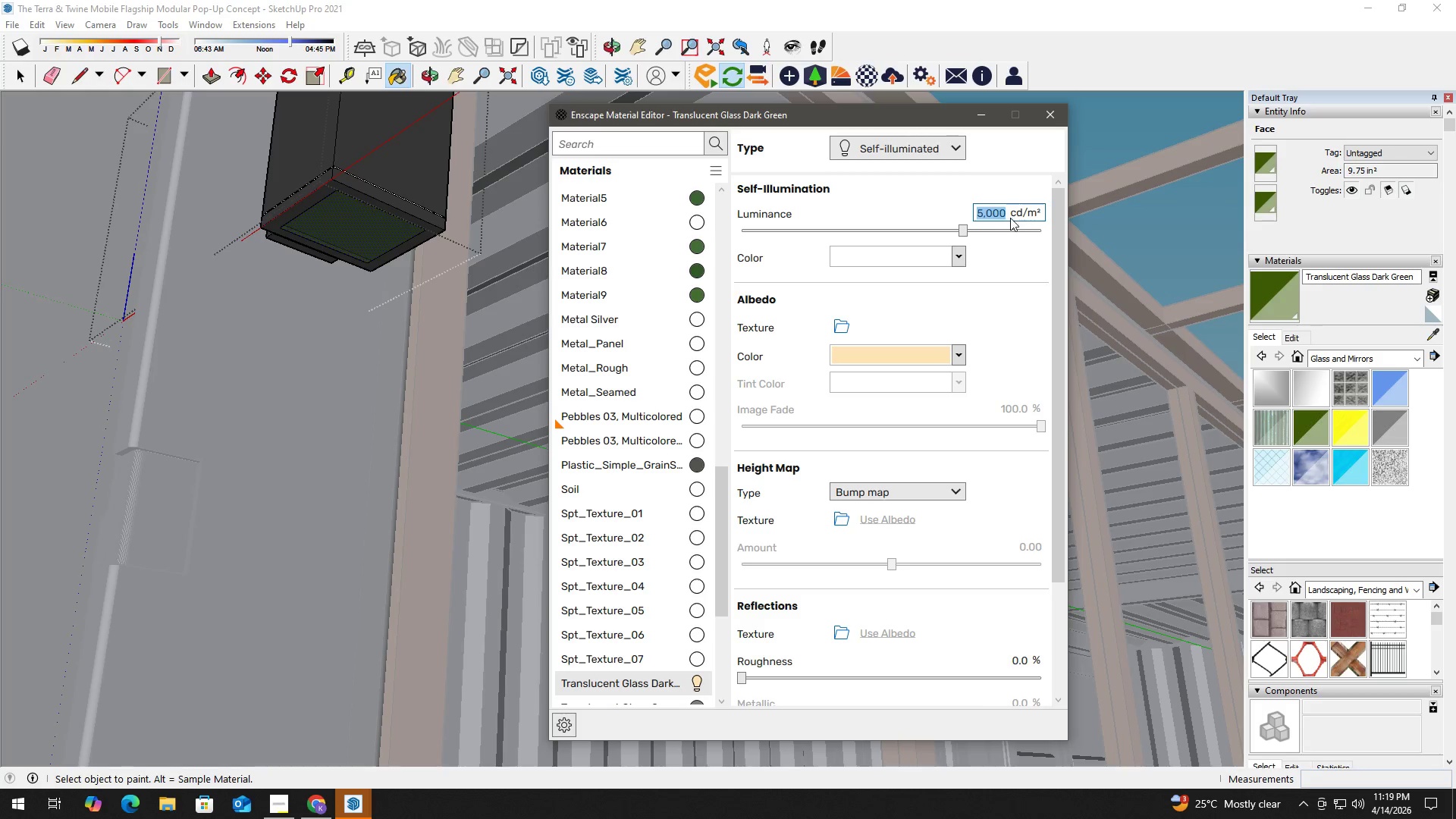 
key(Numpad1)
 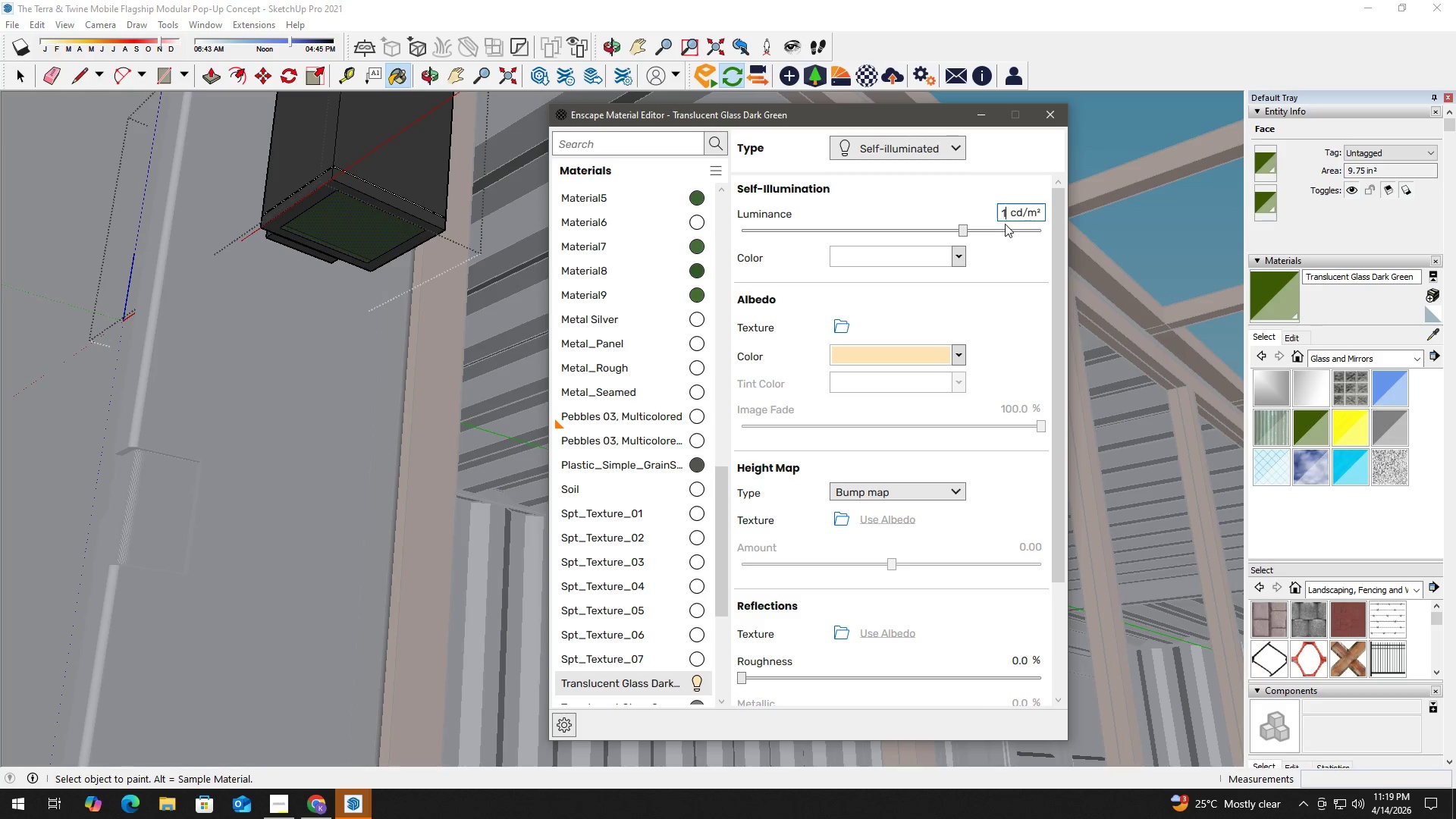 
key(Numpad0)
 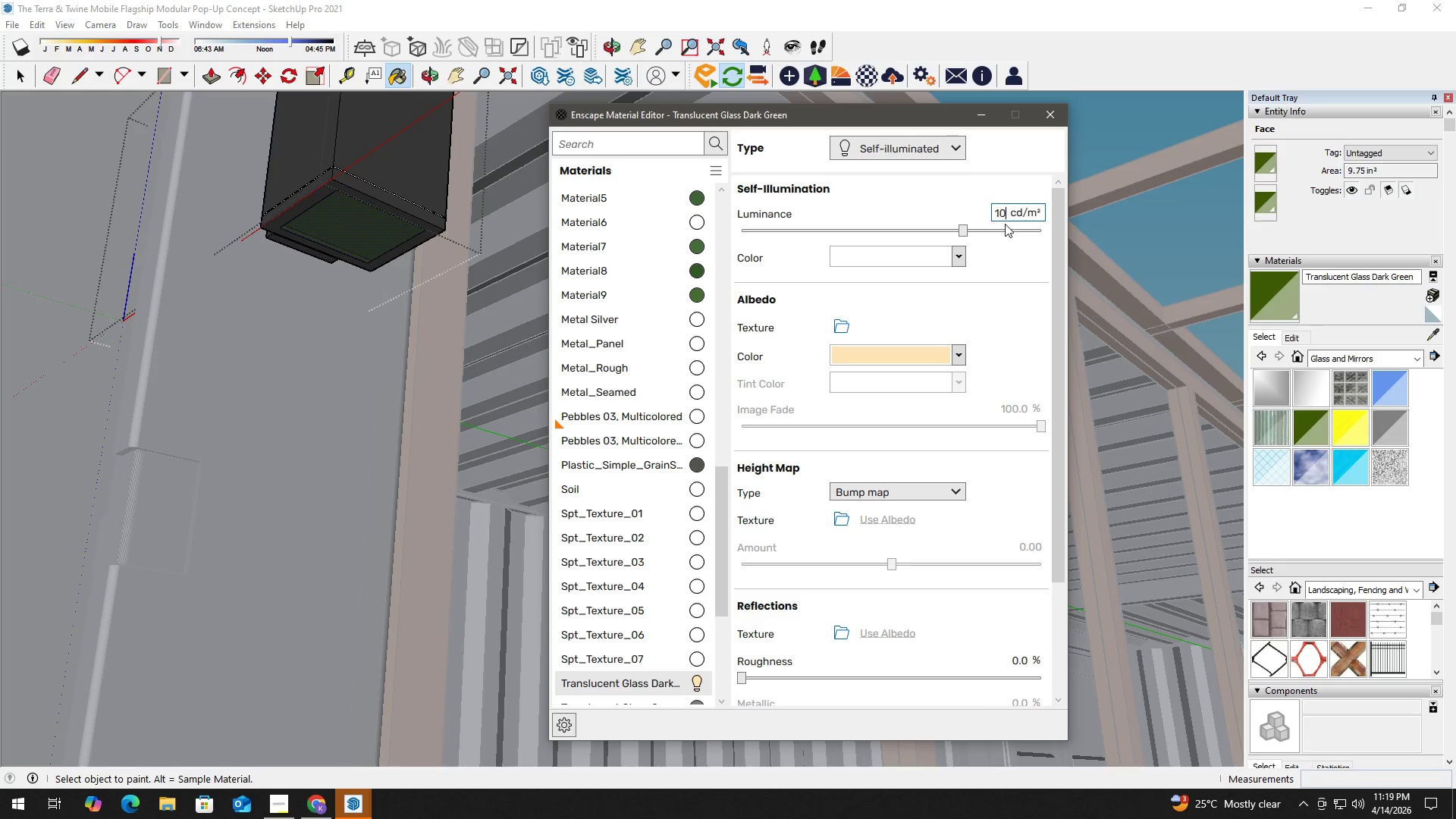 
key(Numpad0)
 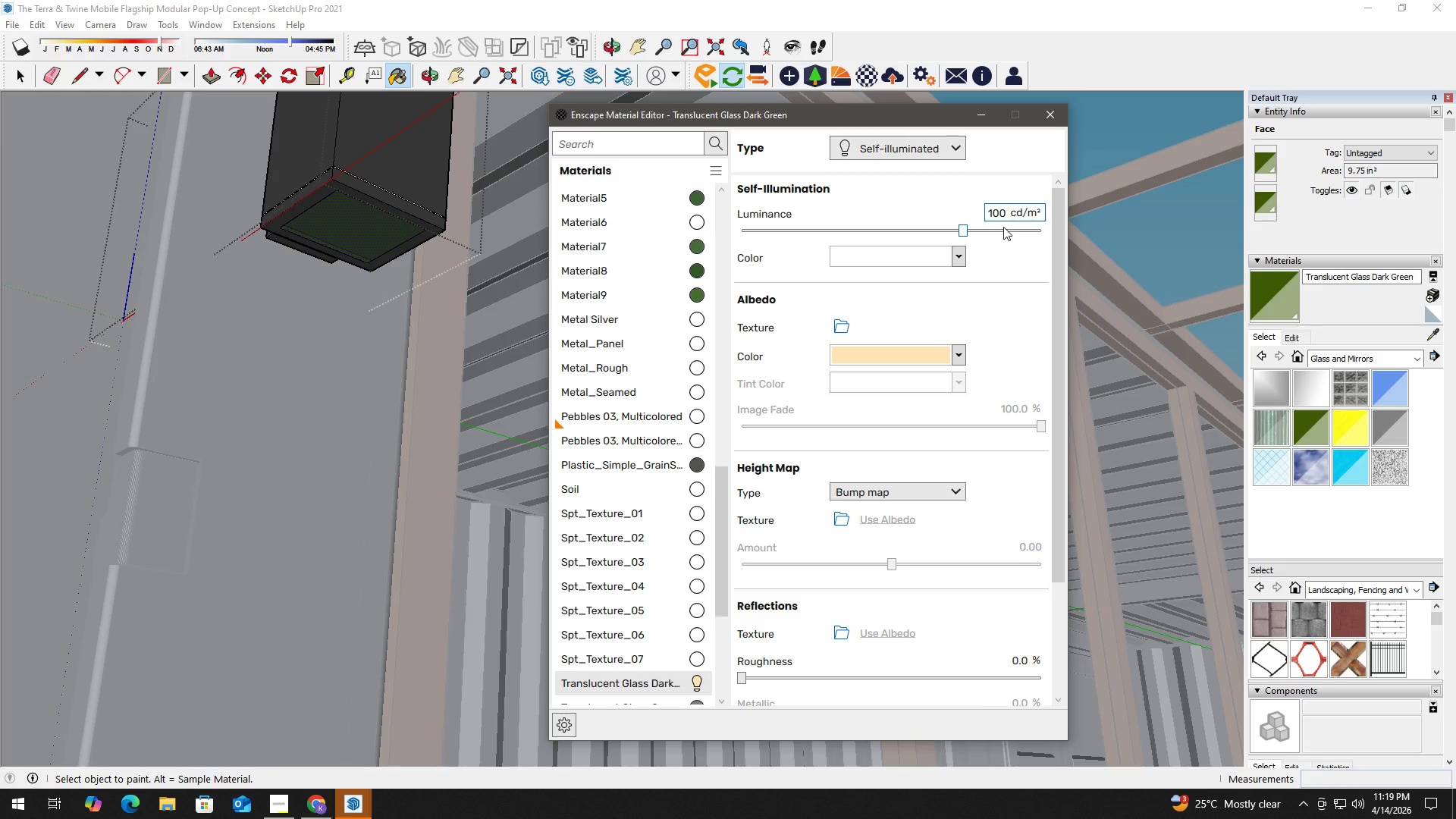 
key(Backspace)
 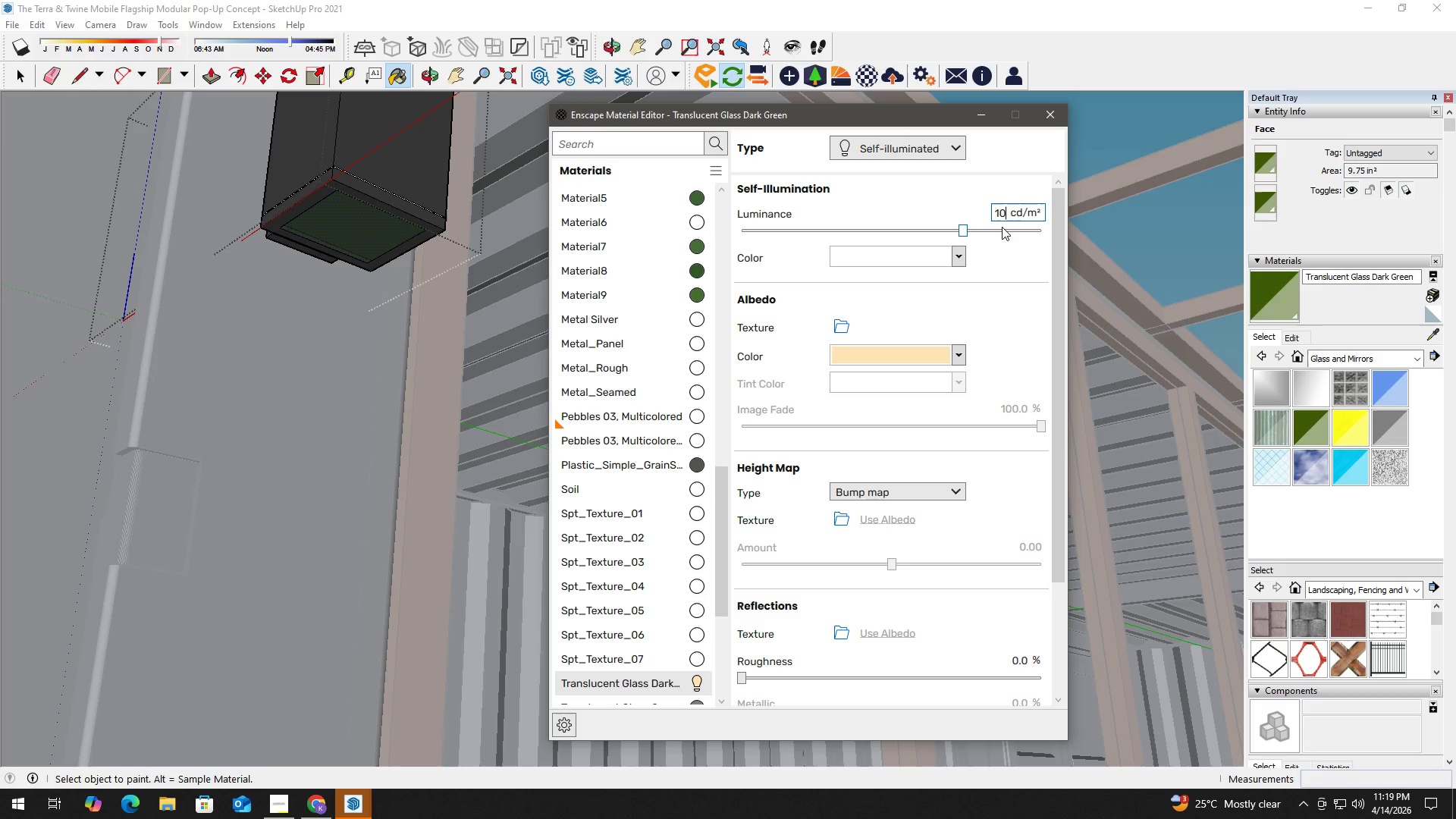 
key(Backspace)
 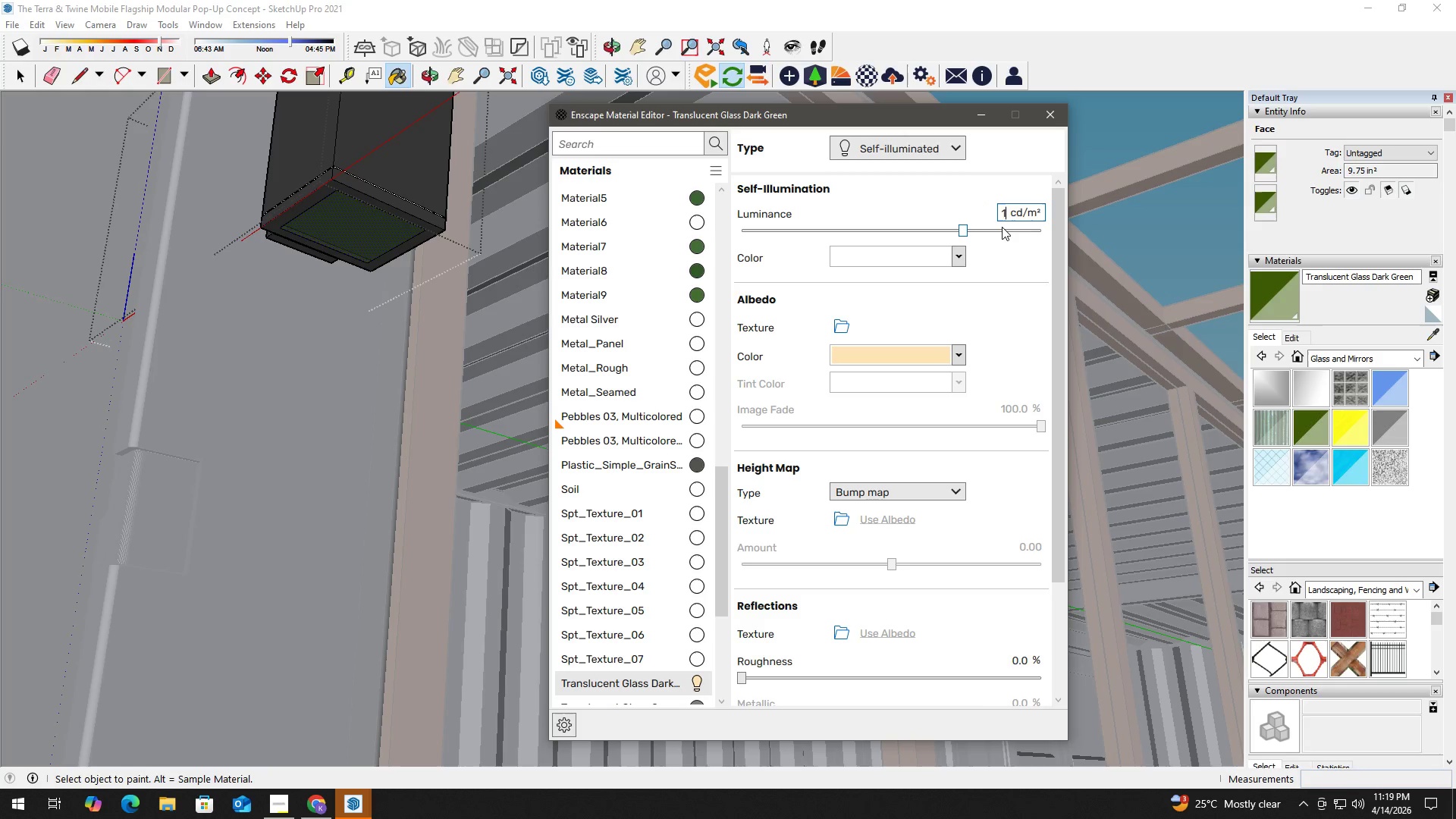 
key(Backspace)
 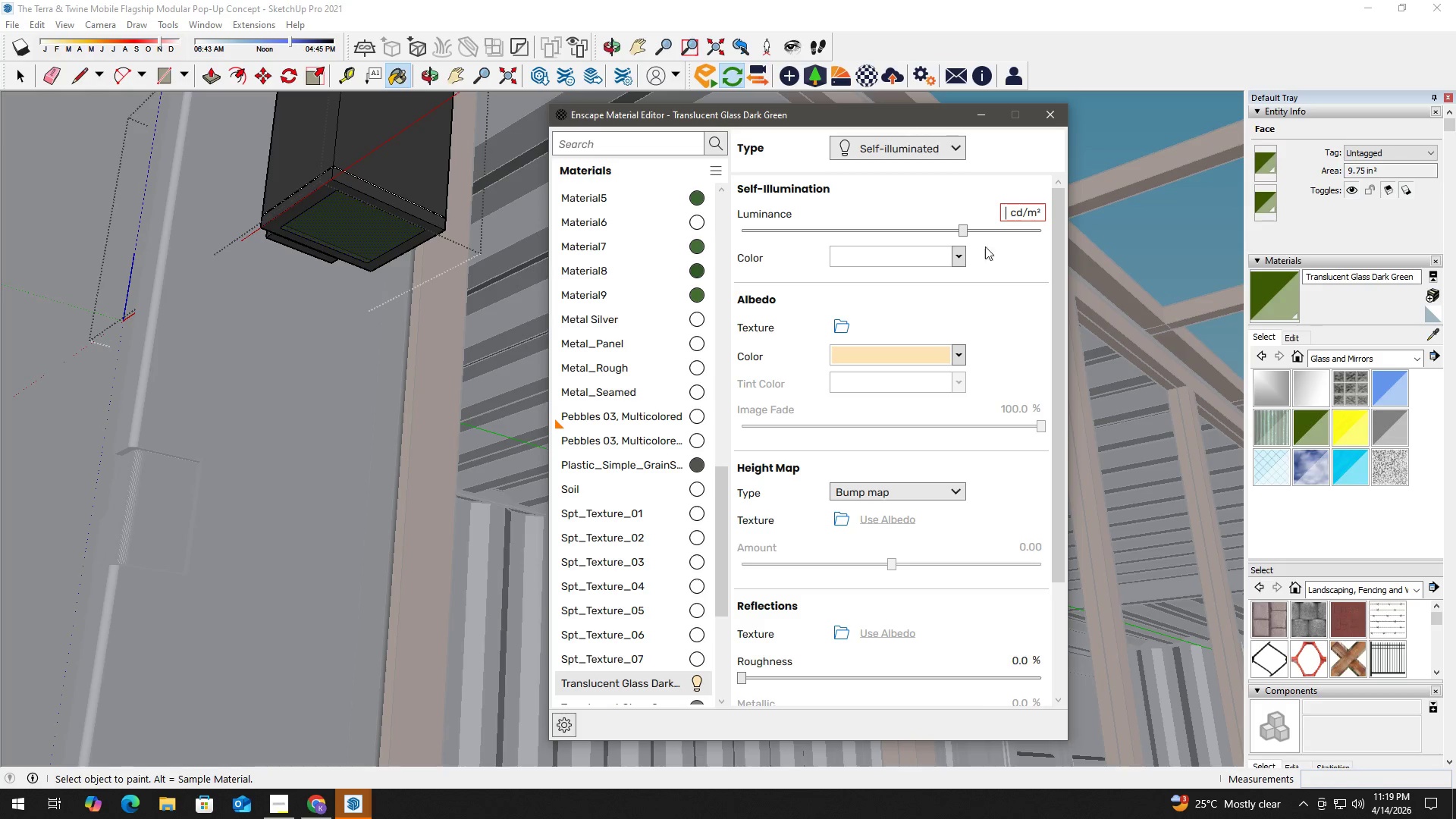 
key(Numpad5)
 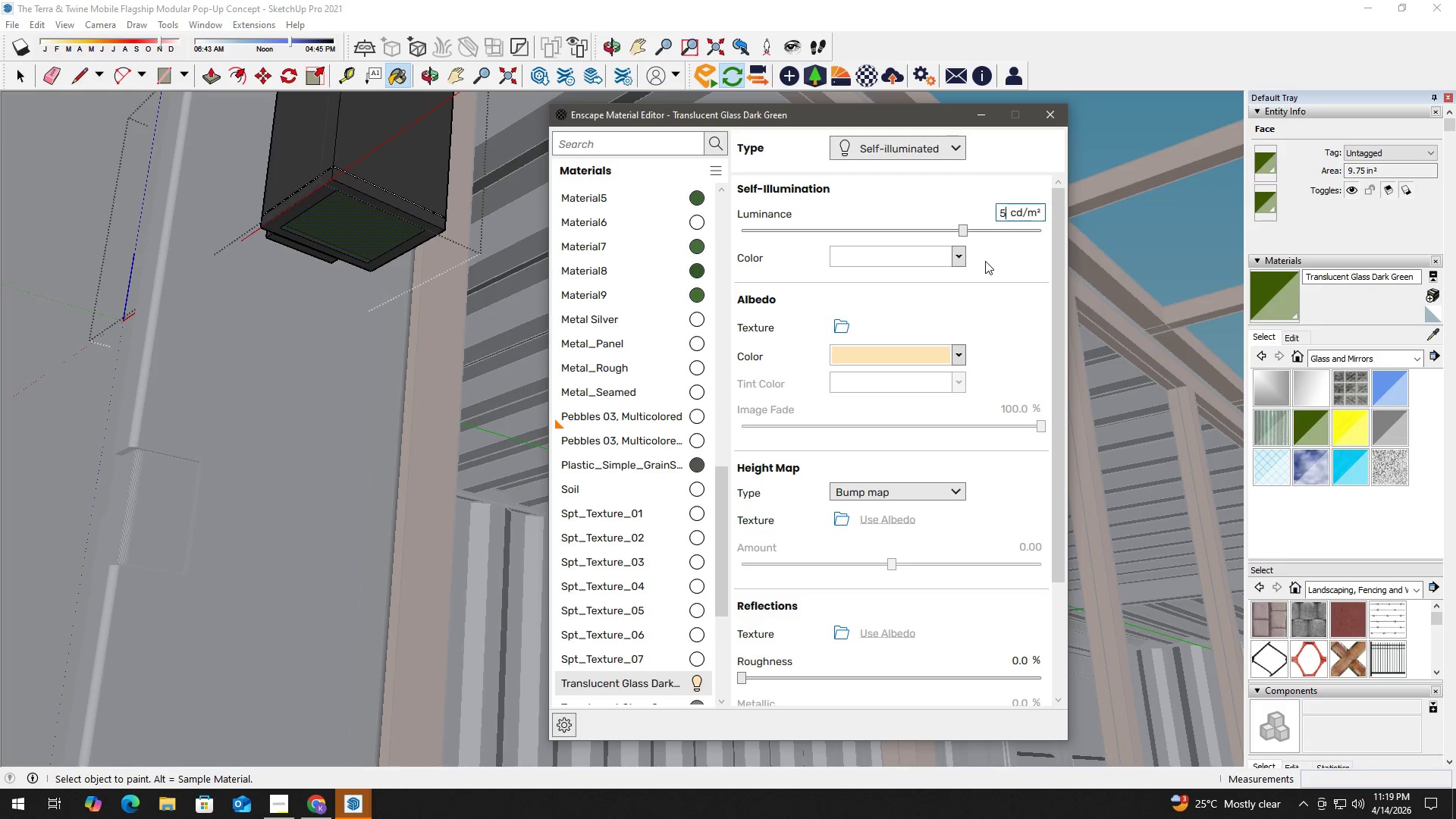 
key(Numpad0)
 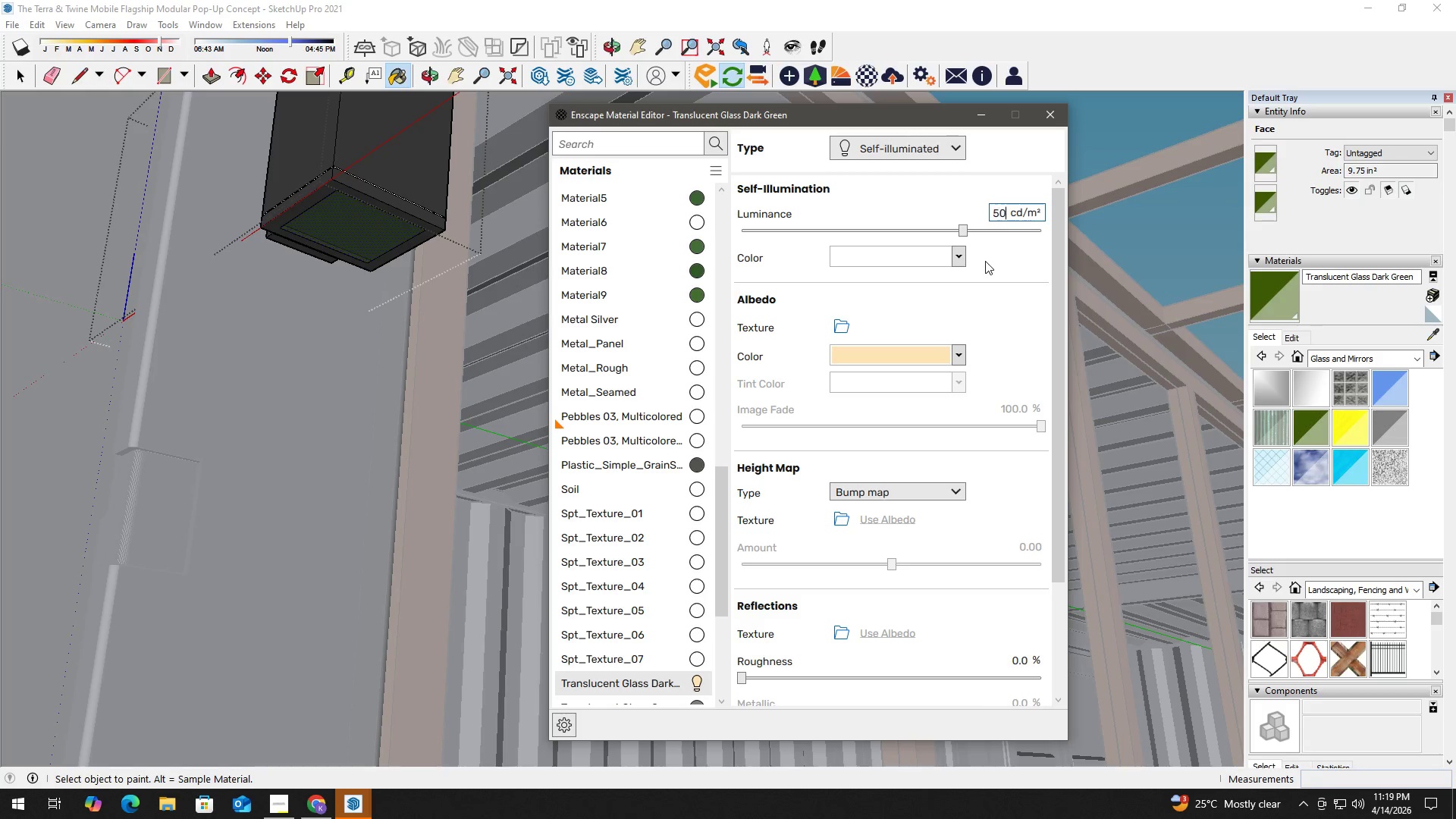 
key(Numpad0)
 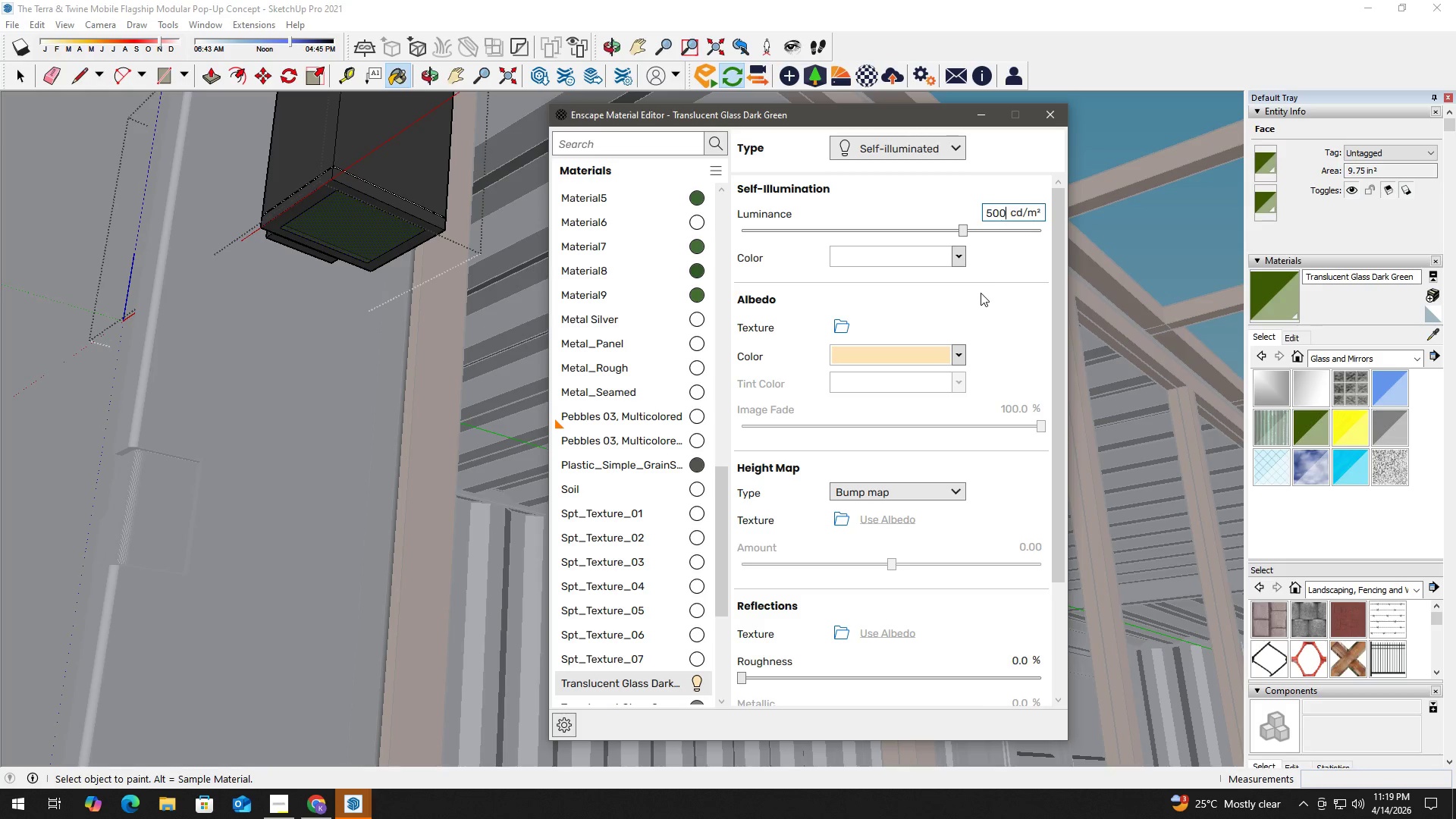 
key(NumpadEnter)
 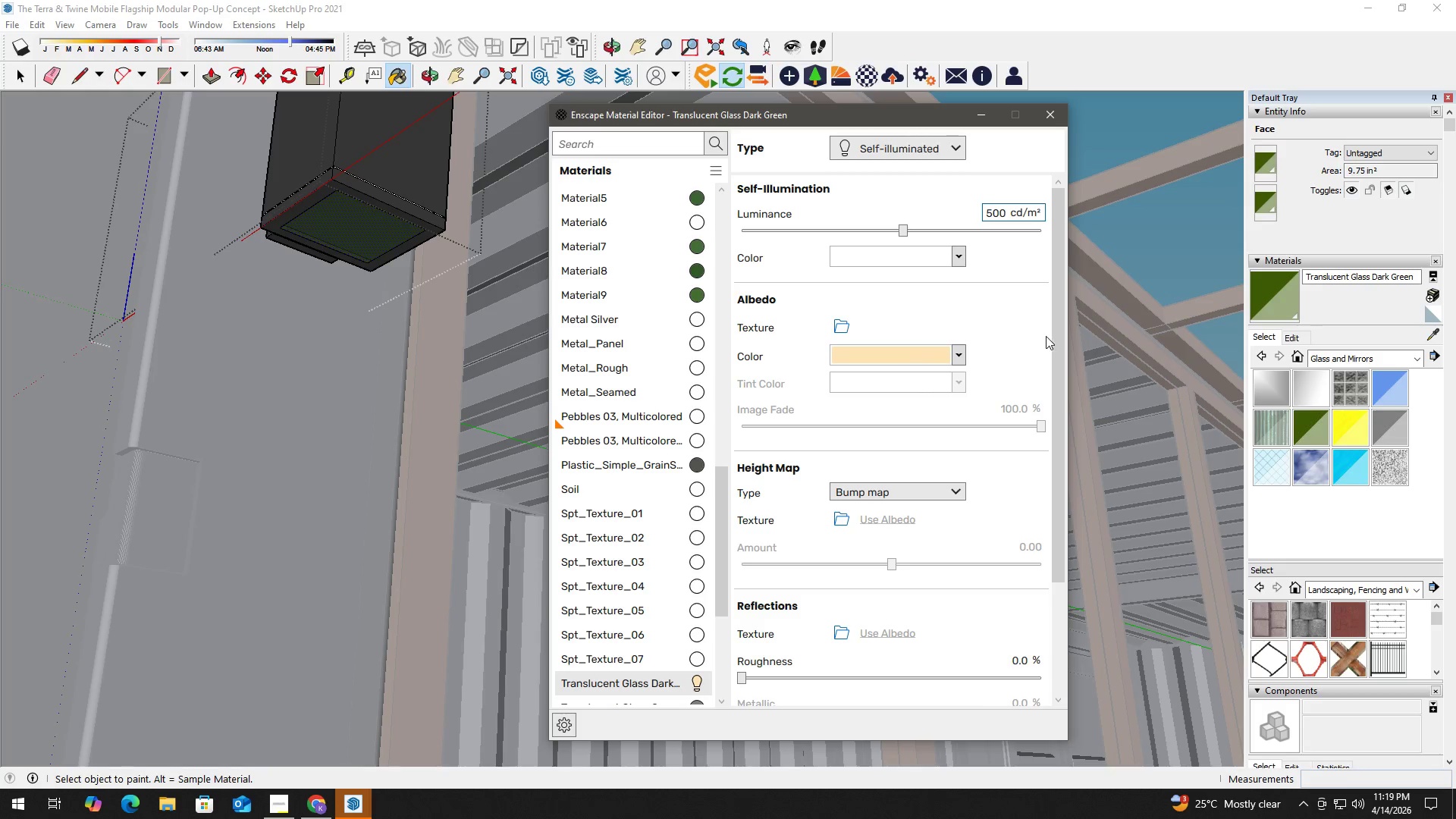 
left_click([1051, 121])
 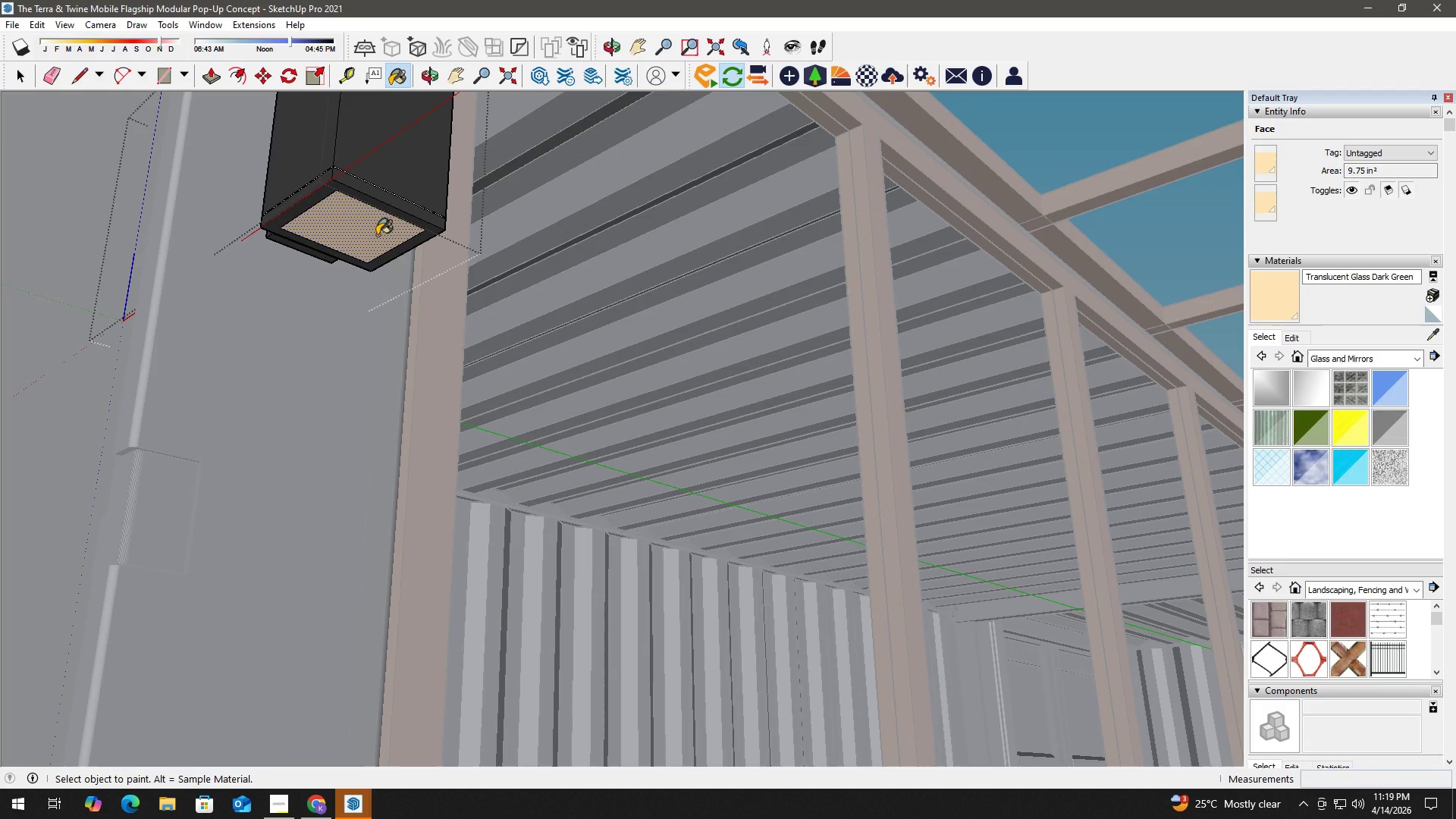 
hold_key(key=AltLeft, duration=0.61)
double_click([369, 235])
 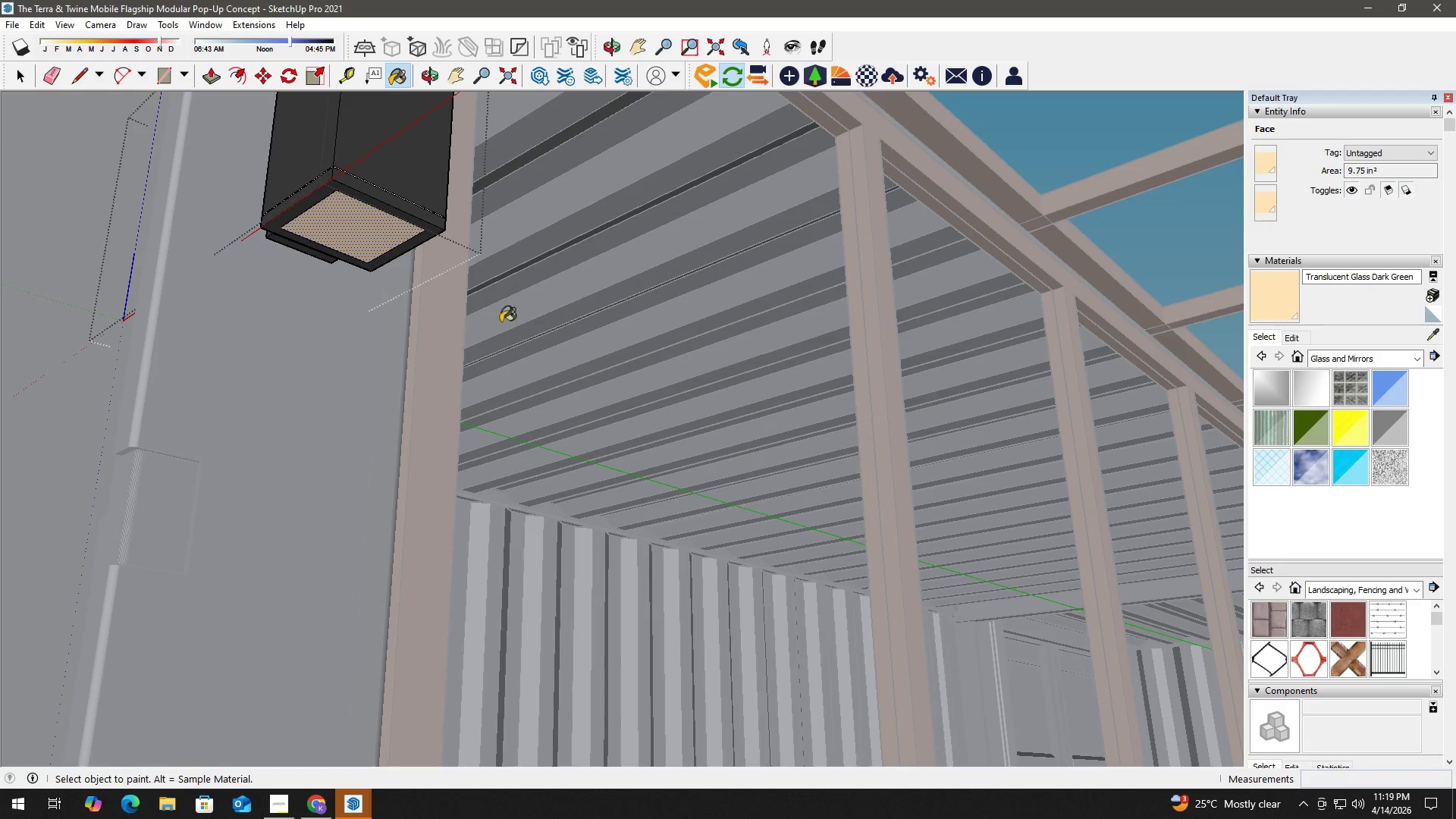 
key(Space)
 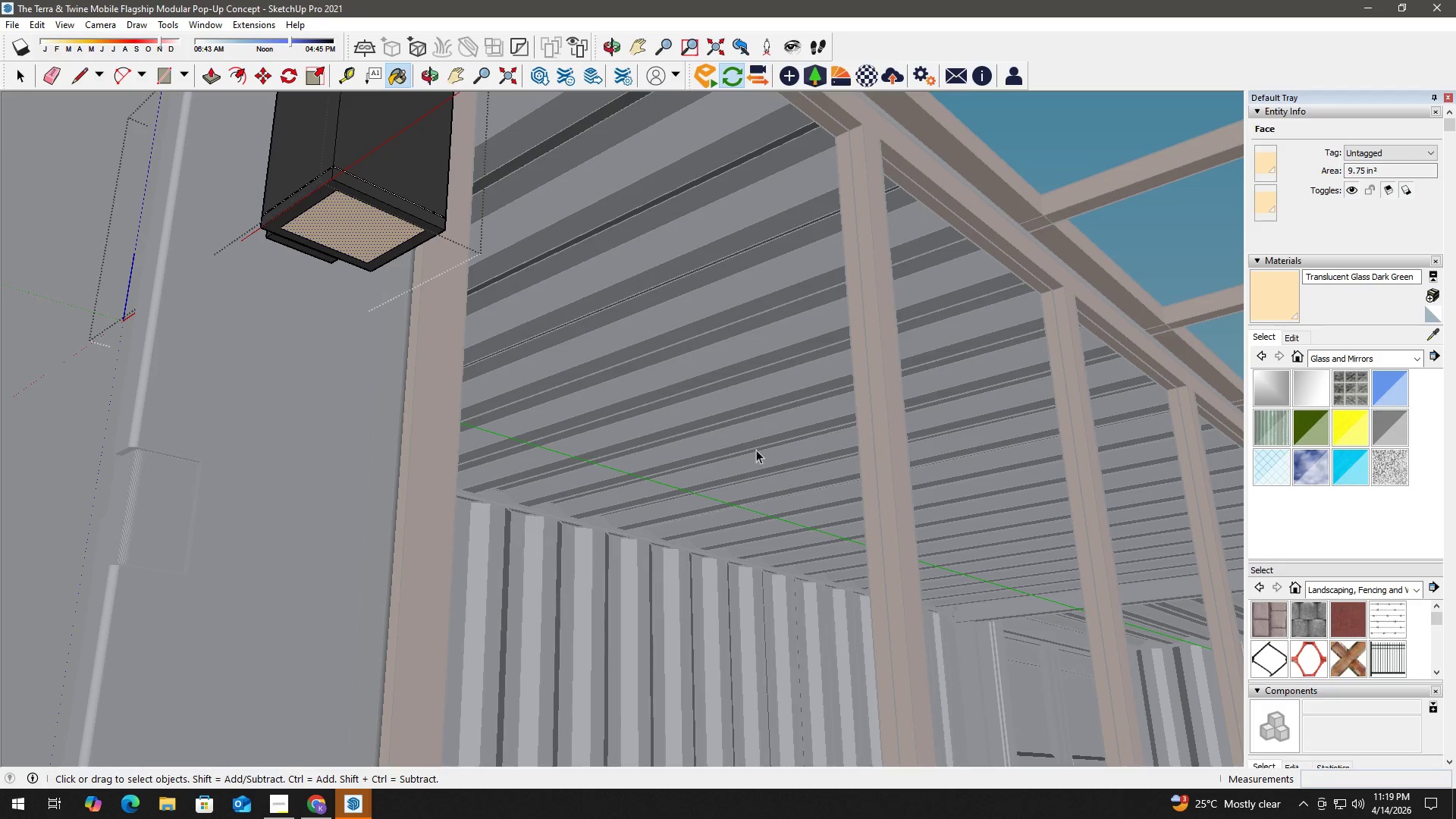 
key(H)
 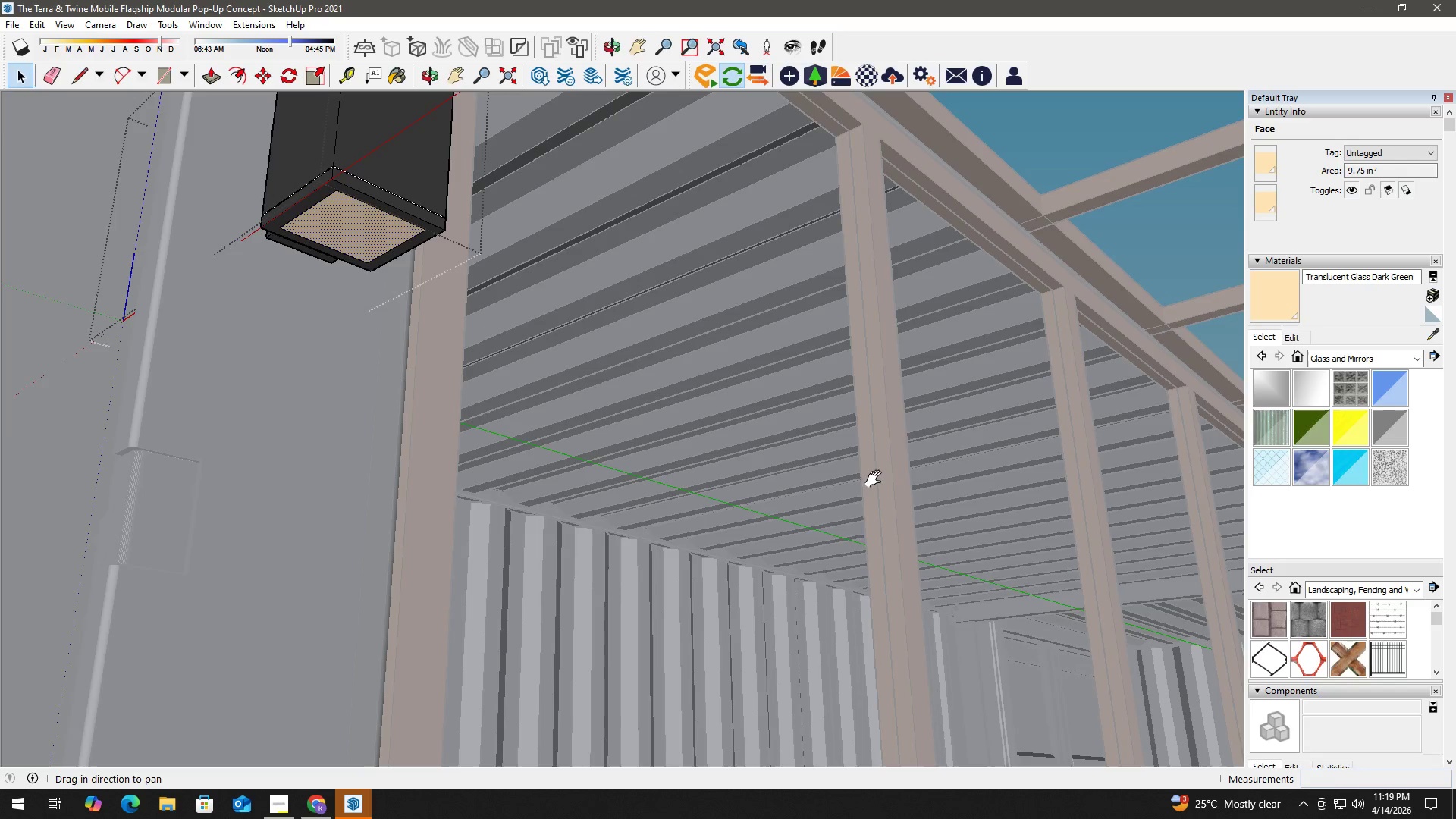 
left_click_drag(start_coordinate=[868, 476], to_coordinate=[318, 342])
 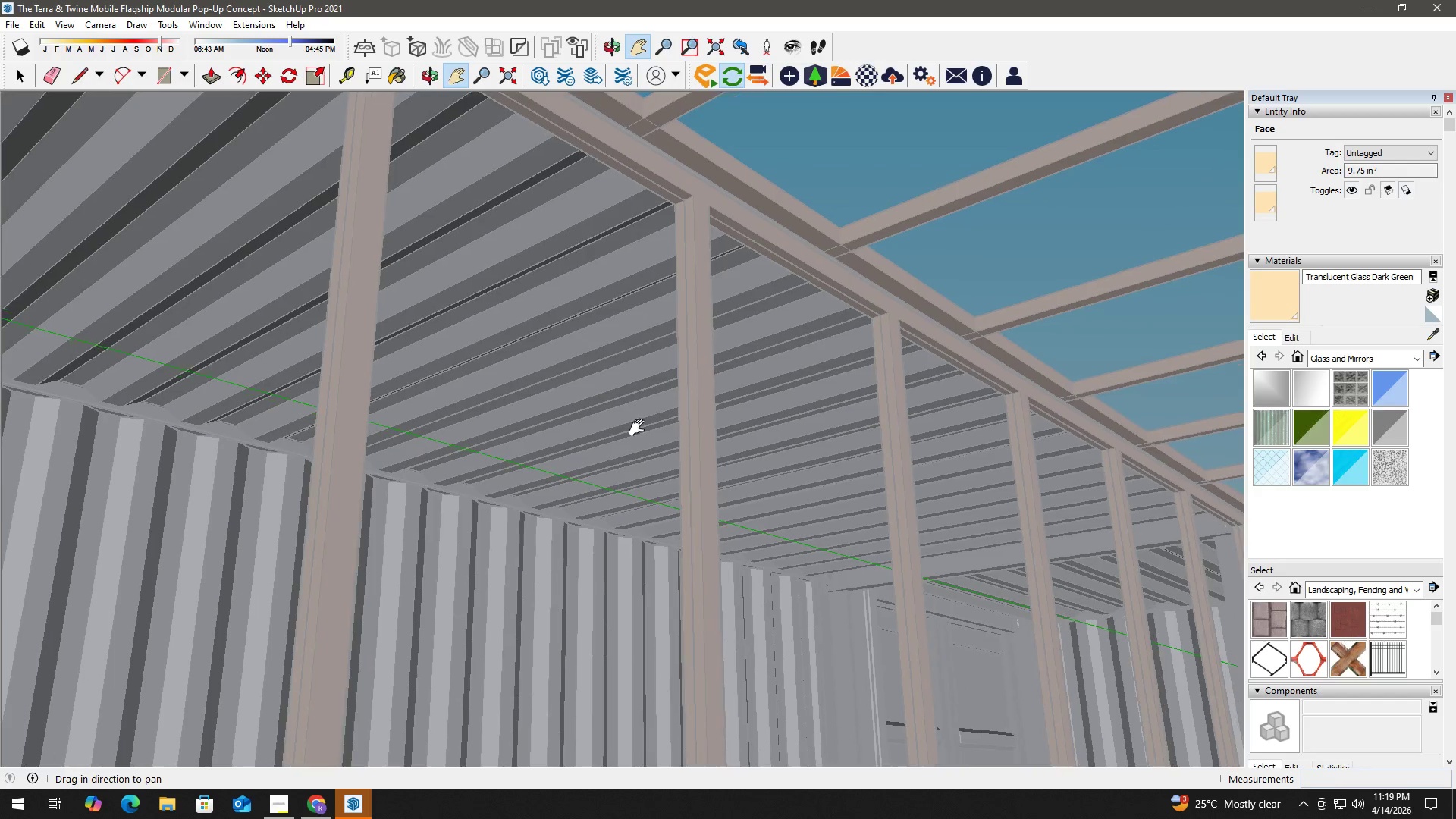 
left_click_drag(start_coordinate=[925, 518], to_coordinate=[253, 271])
 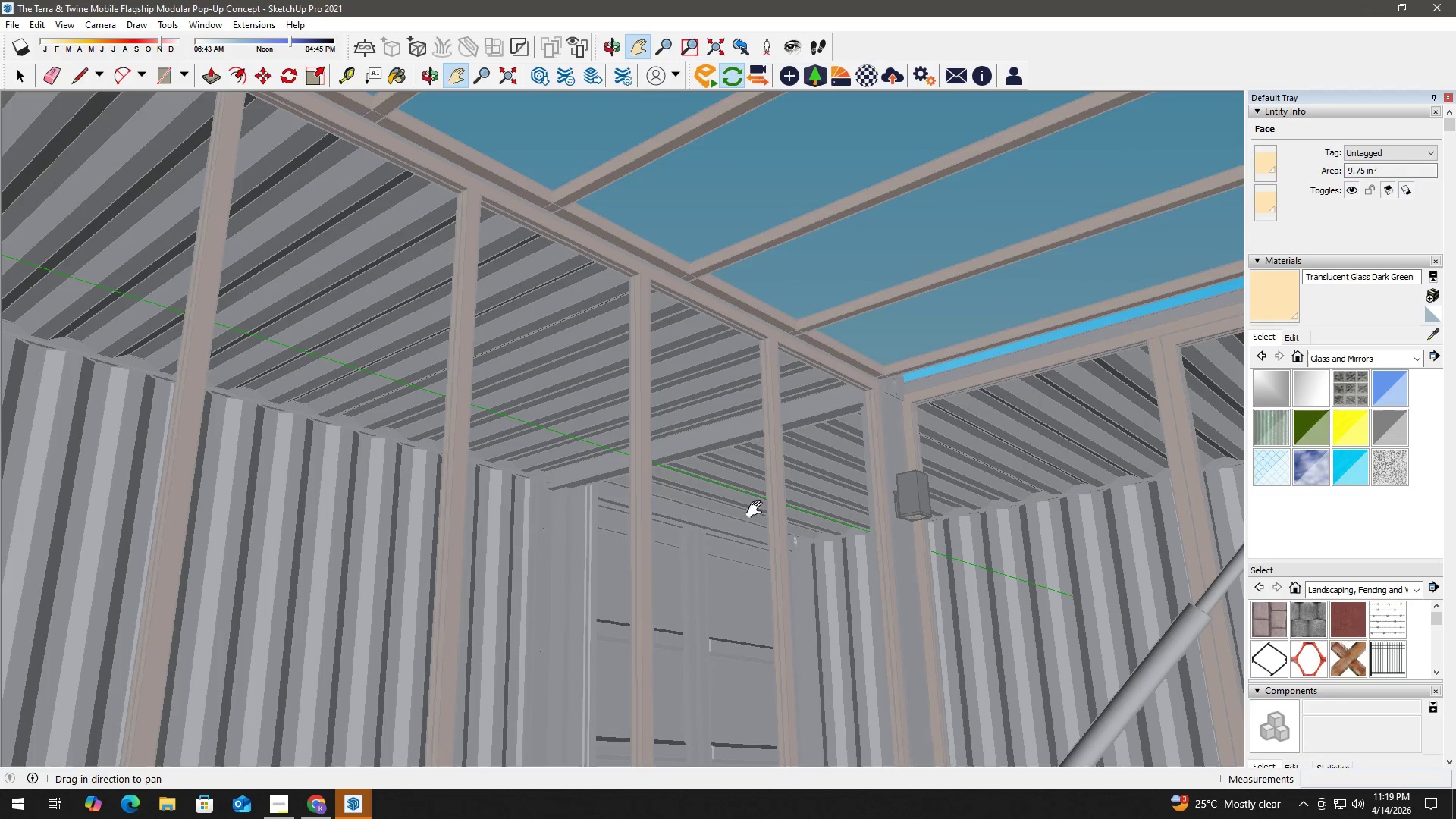 
left_click_drag(start_coordinate=[804, 533], to_coordinate=[534, 406])
 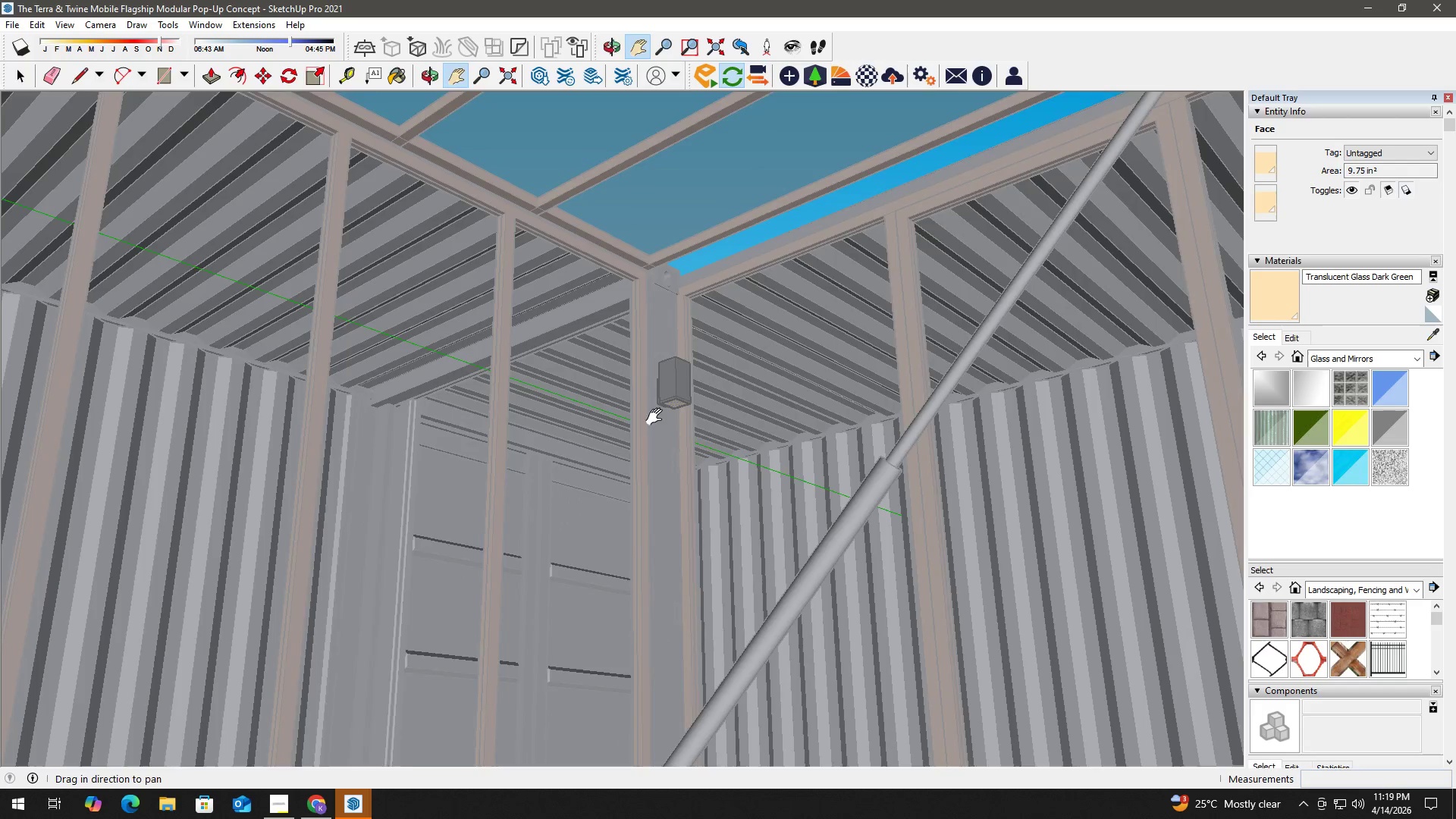 
key(Space)
 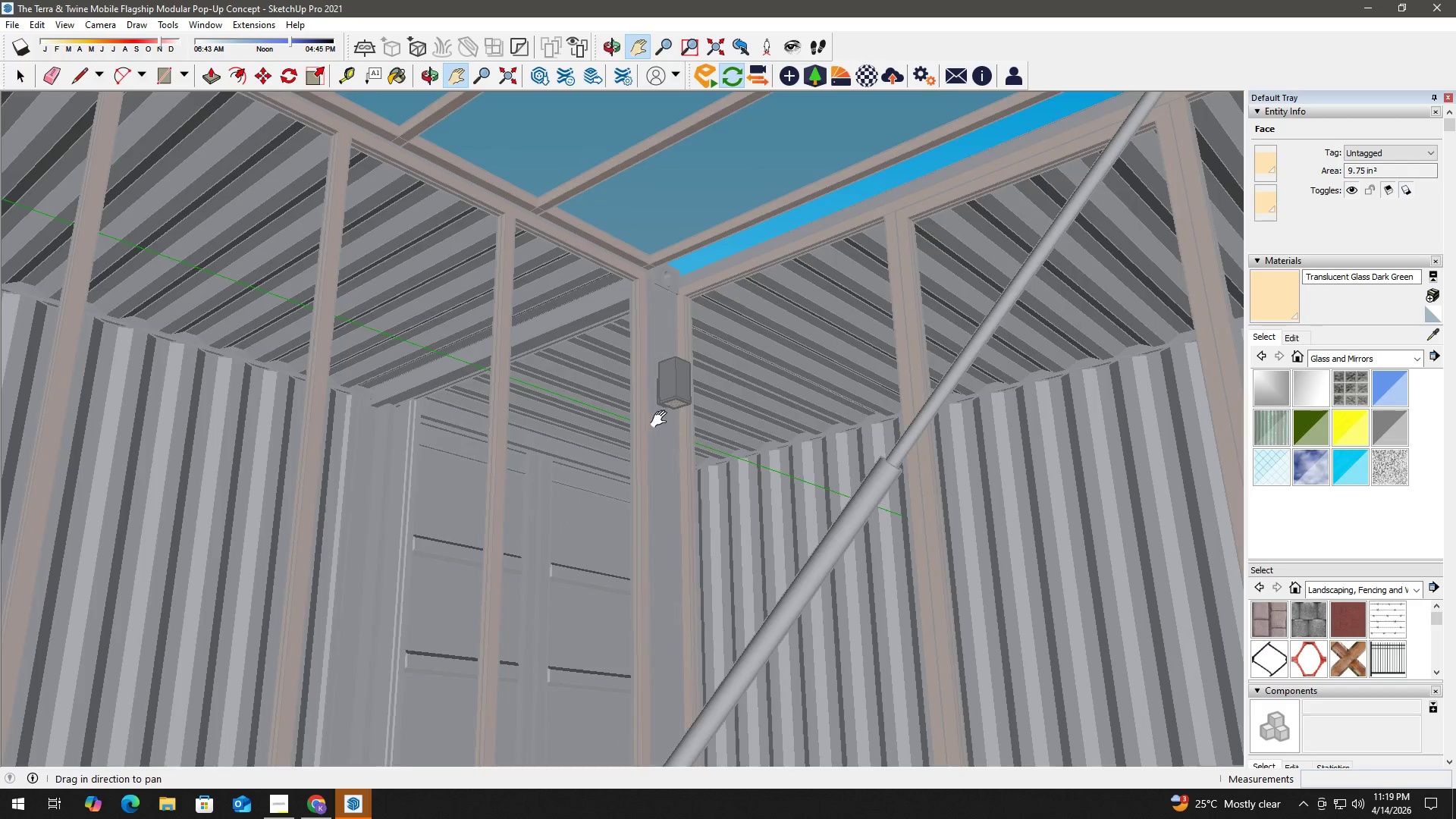 
double_click([668, 397])
 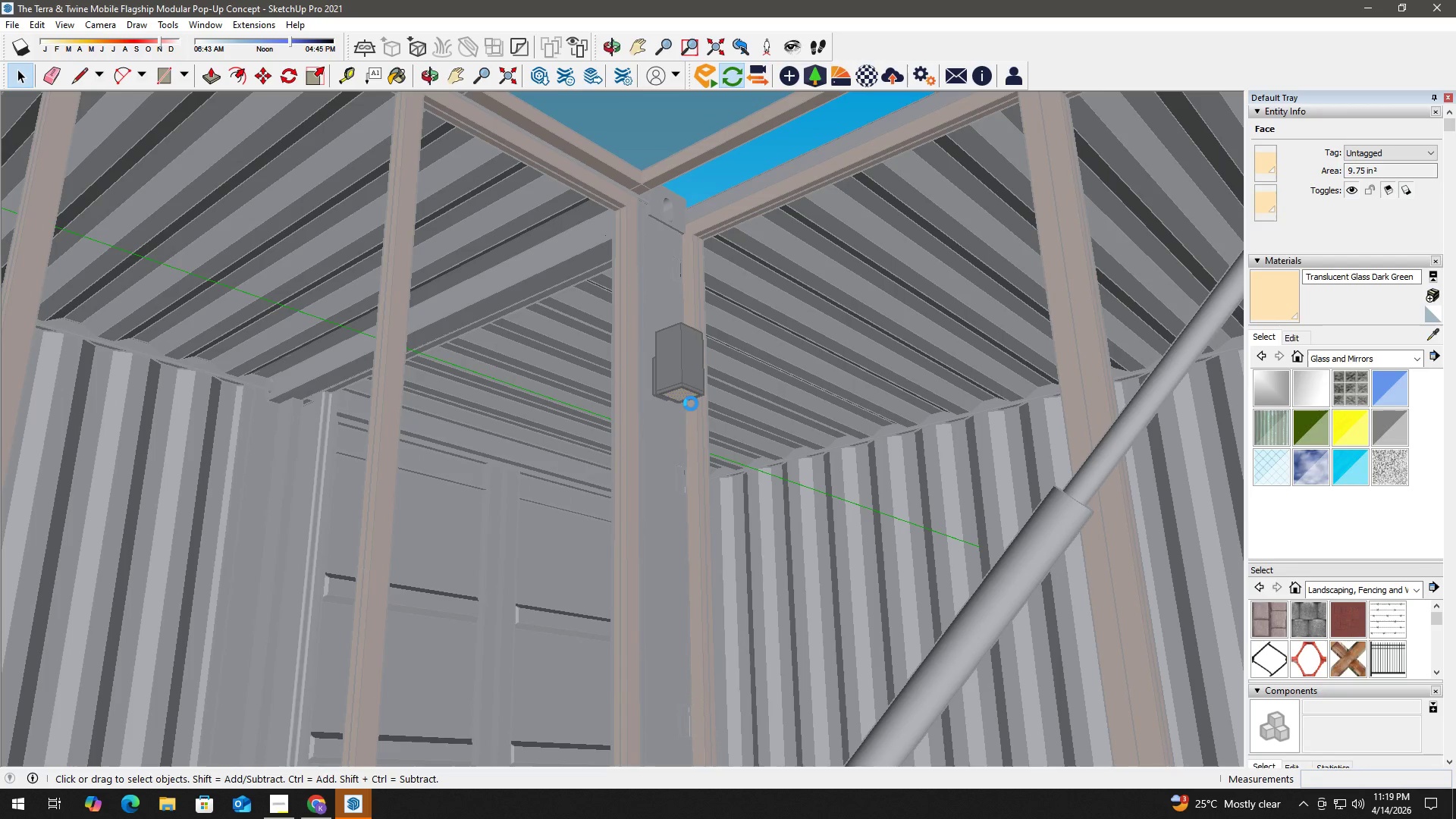 
scroll: coordinate [666, 420], scroll_direction: up, amount: 4.0
 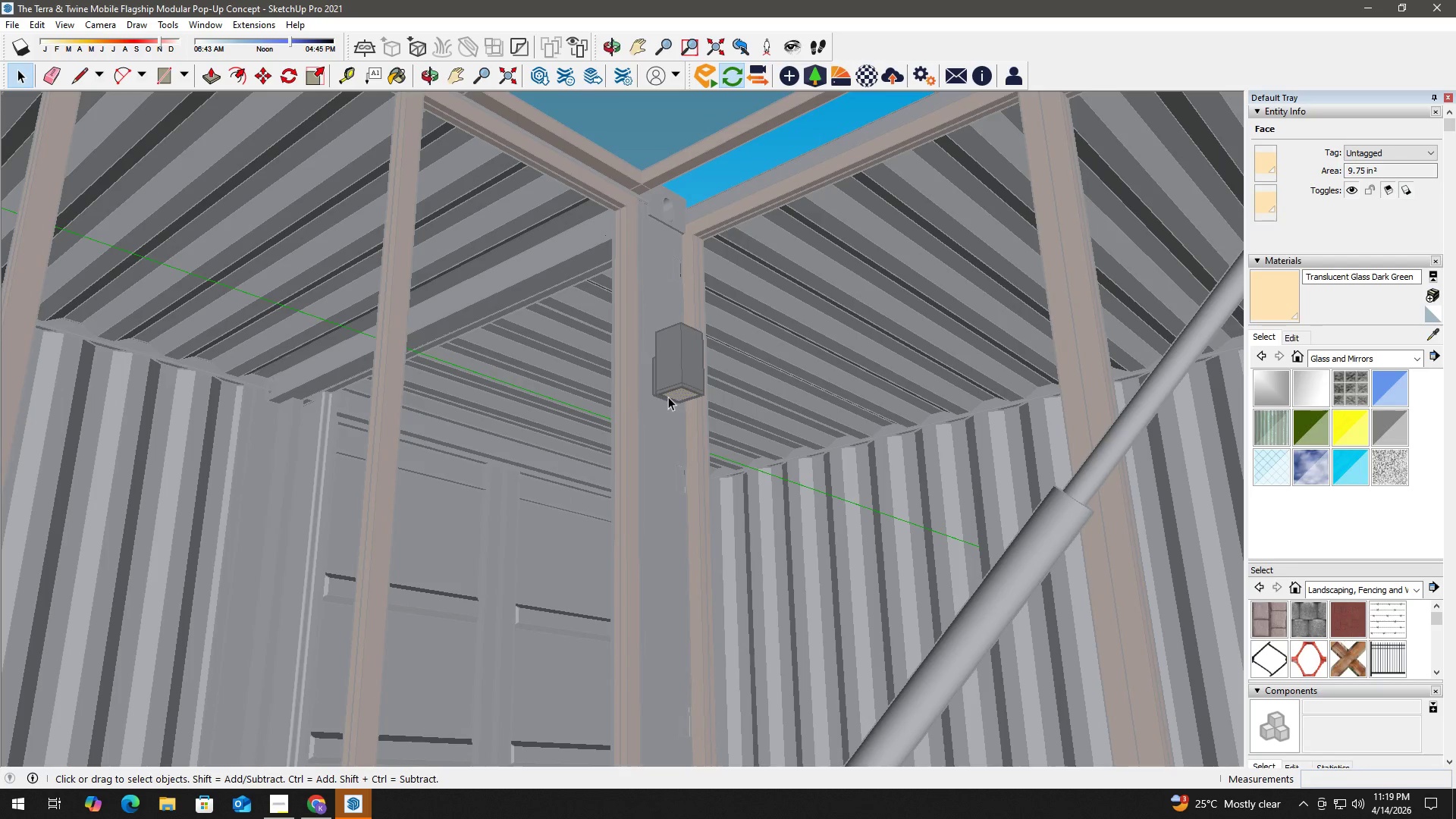 
key(Escape)
 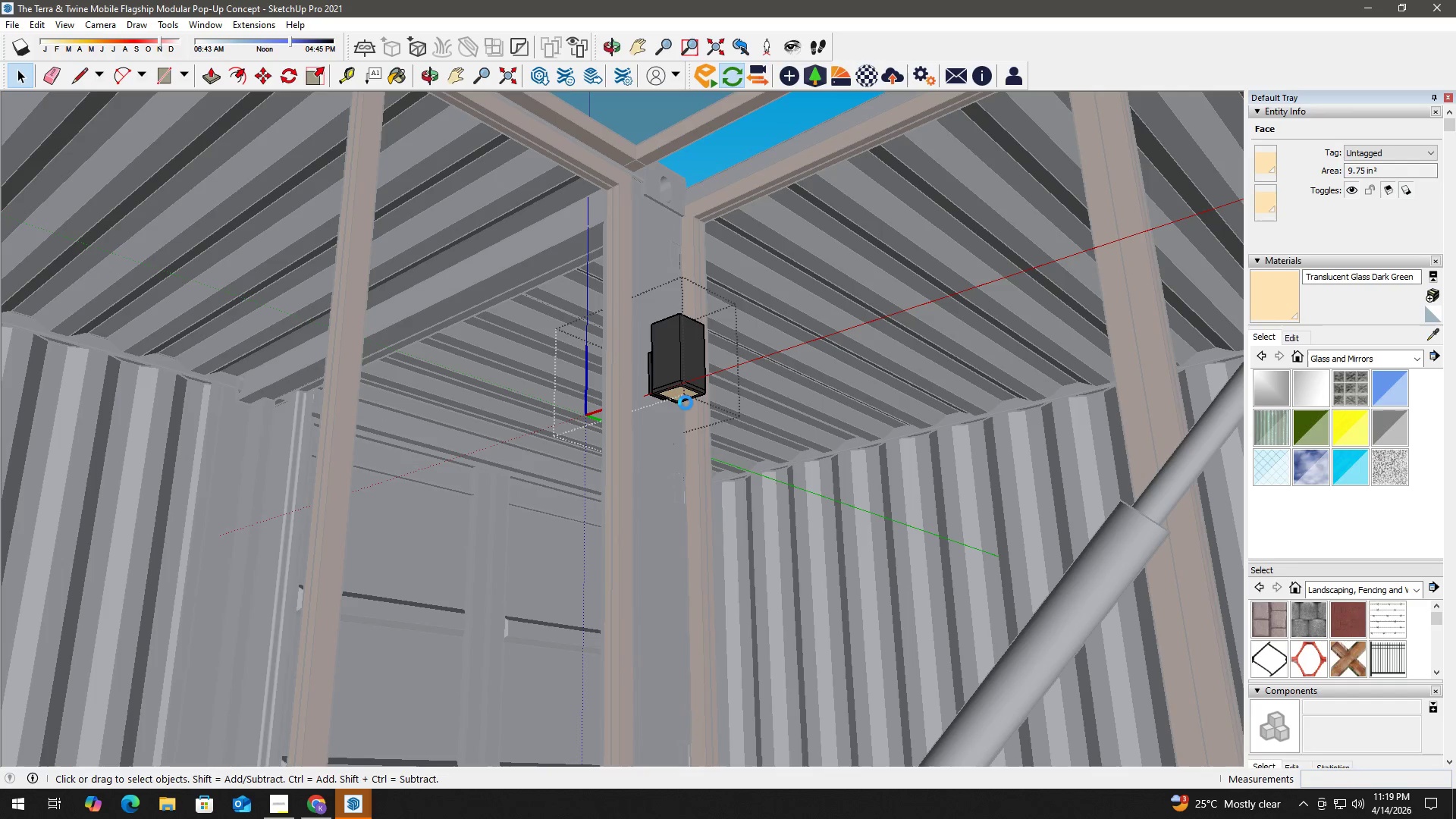 
scroll: coordinate [691, 403], scroll_direction: up, amount: 1.0
 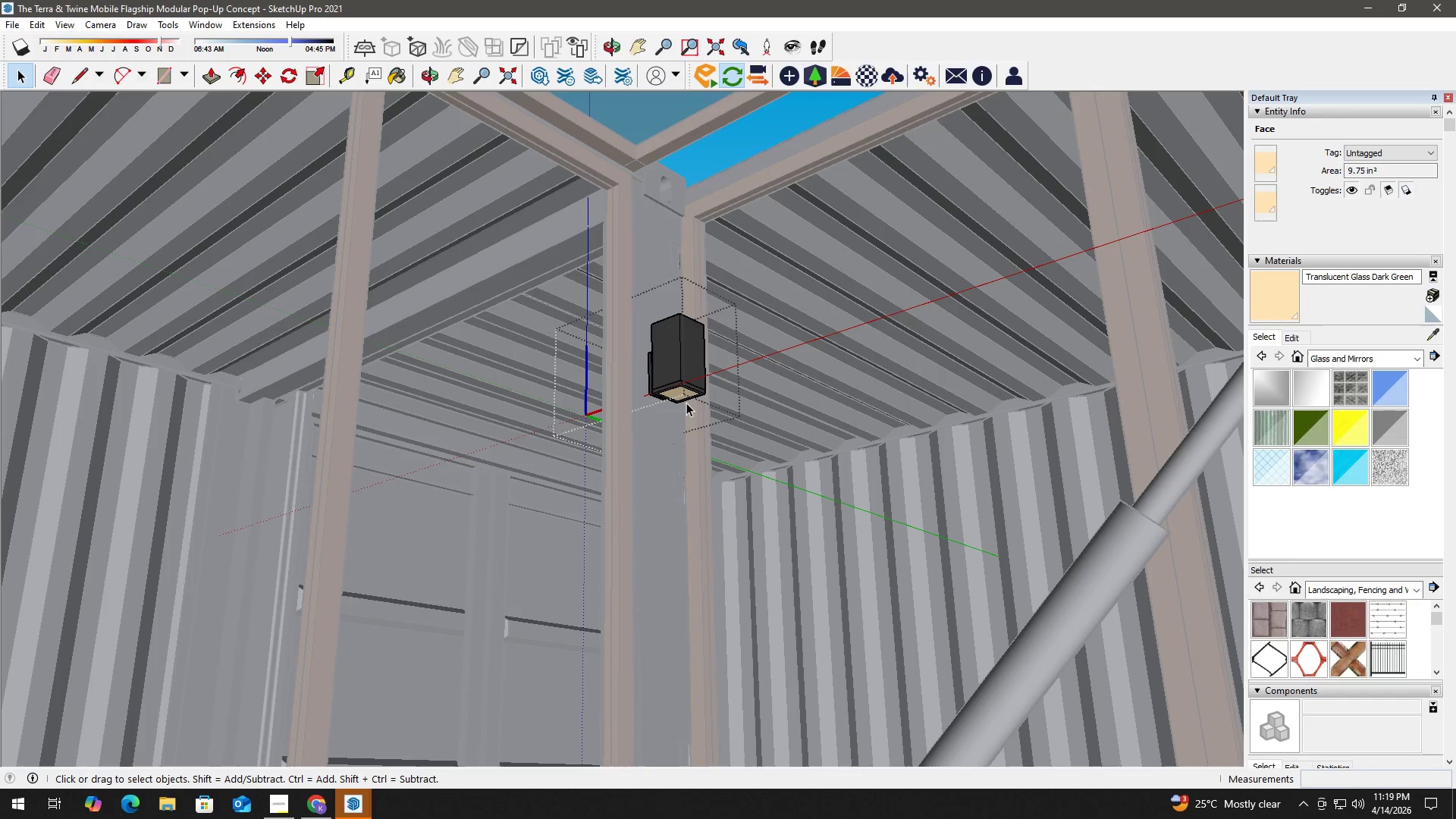 
key(Escape)
 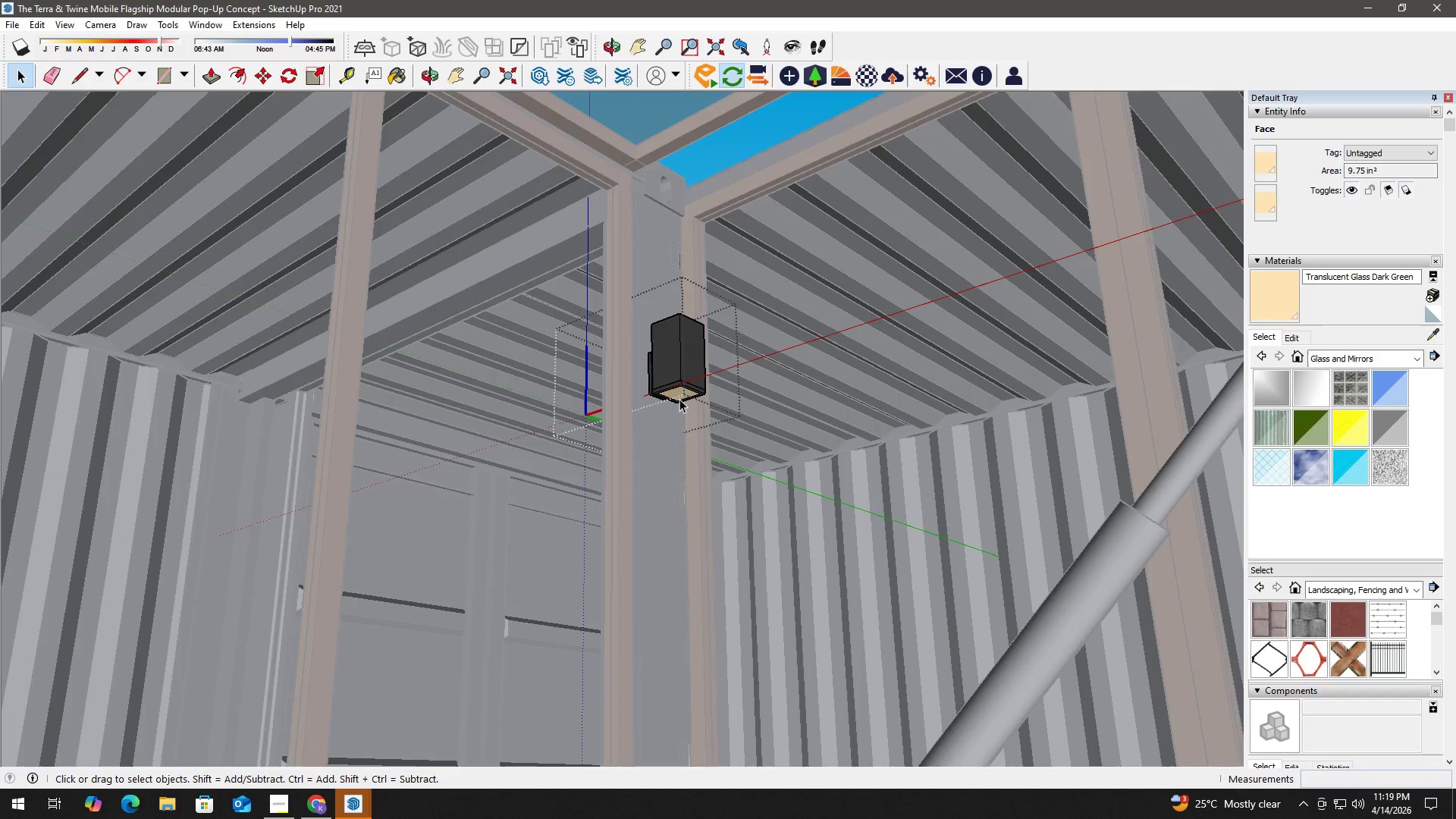 
key(Escape)
 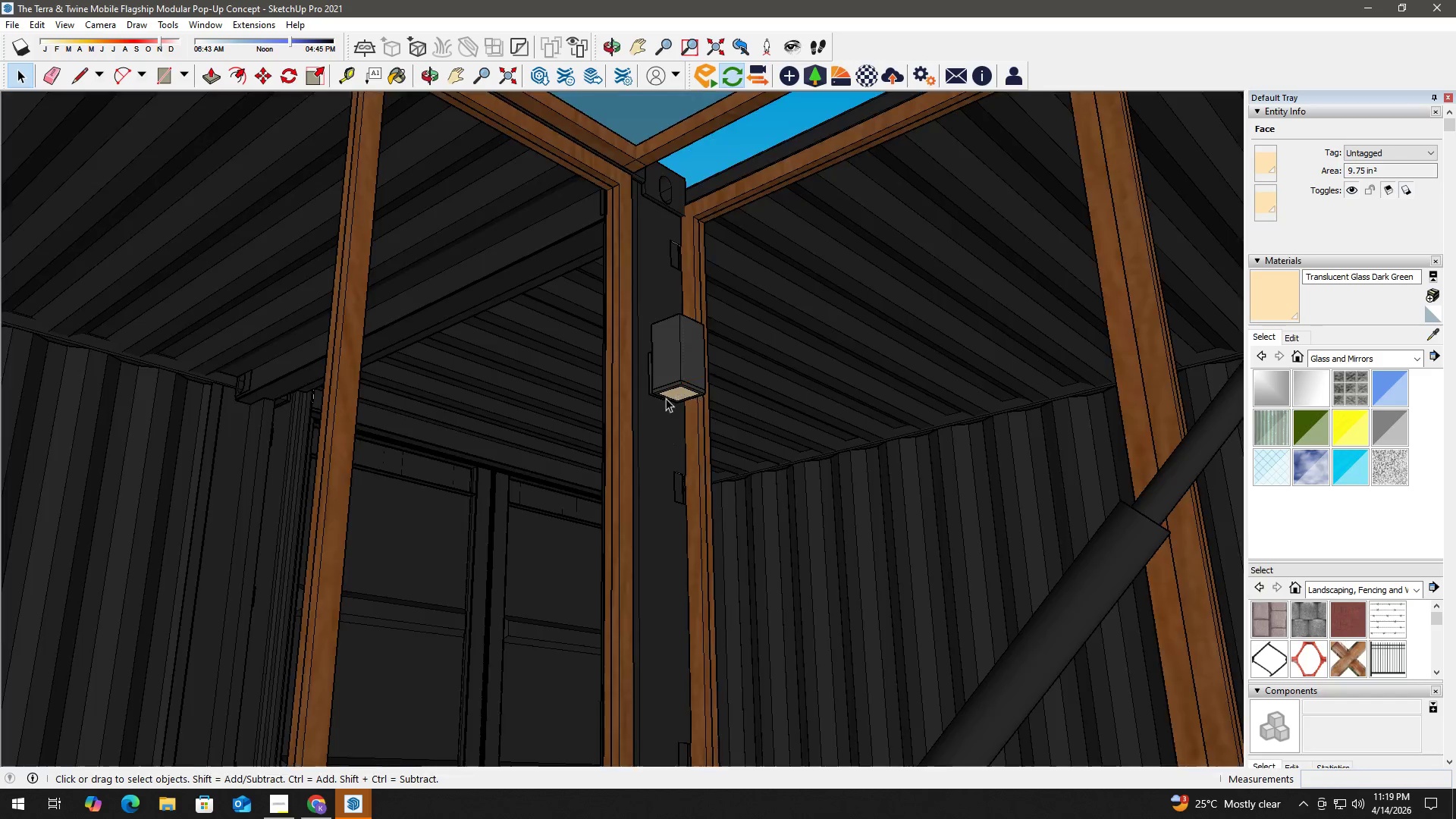 
key(Space)
 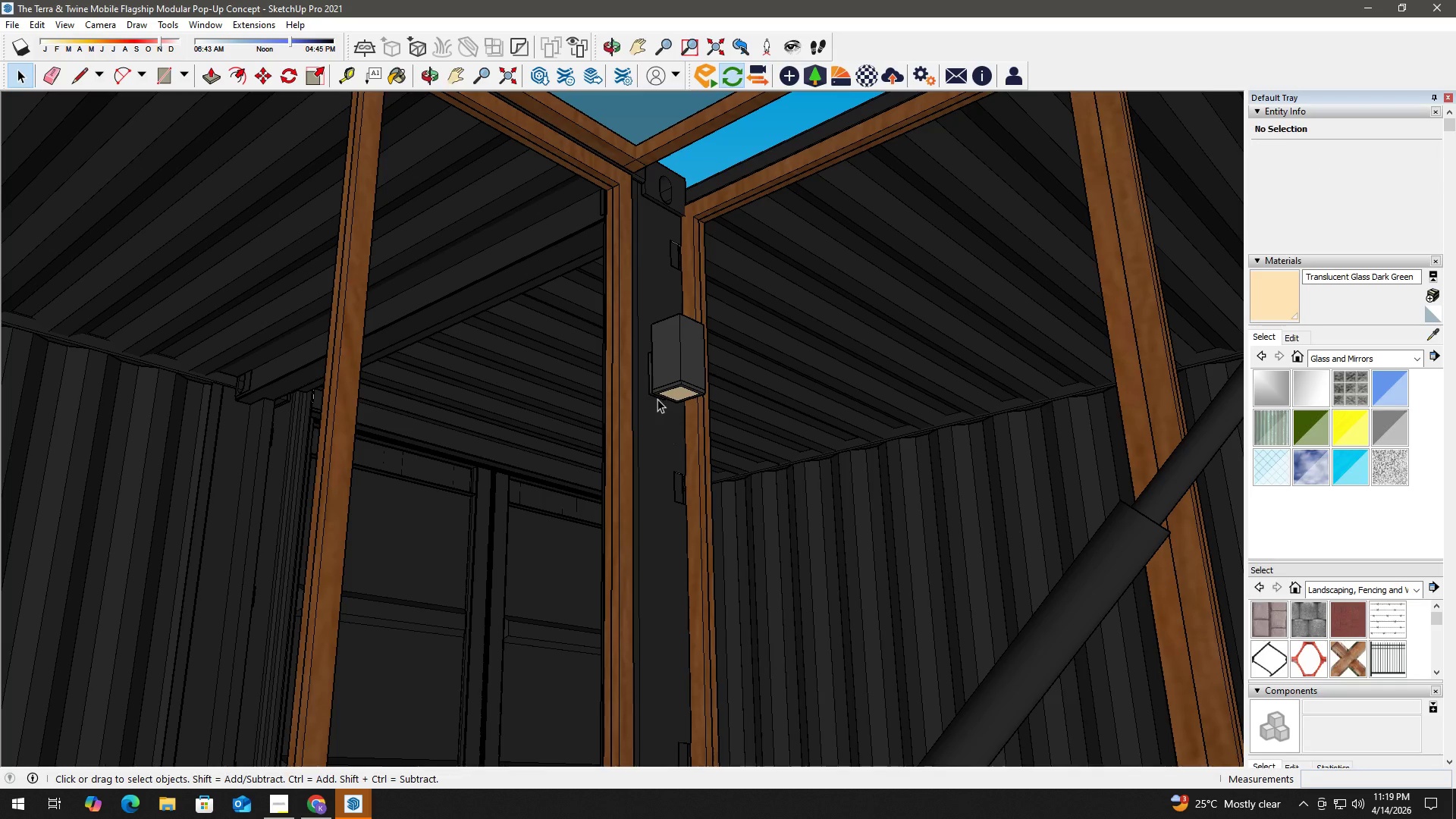 
key(Escape)
 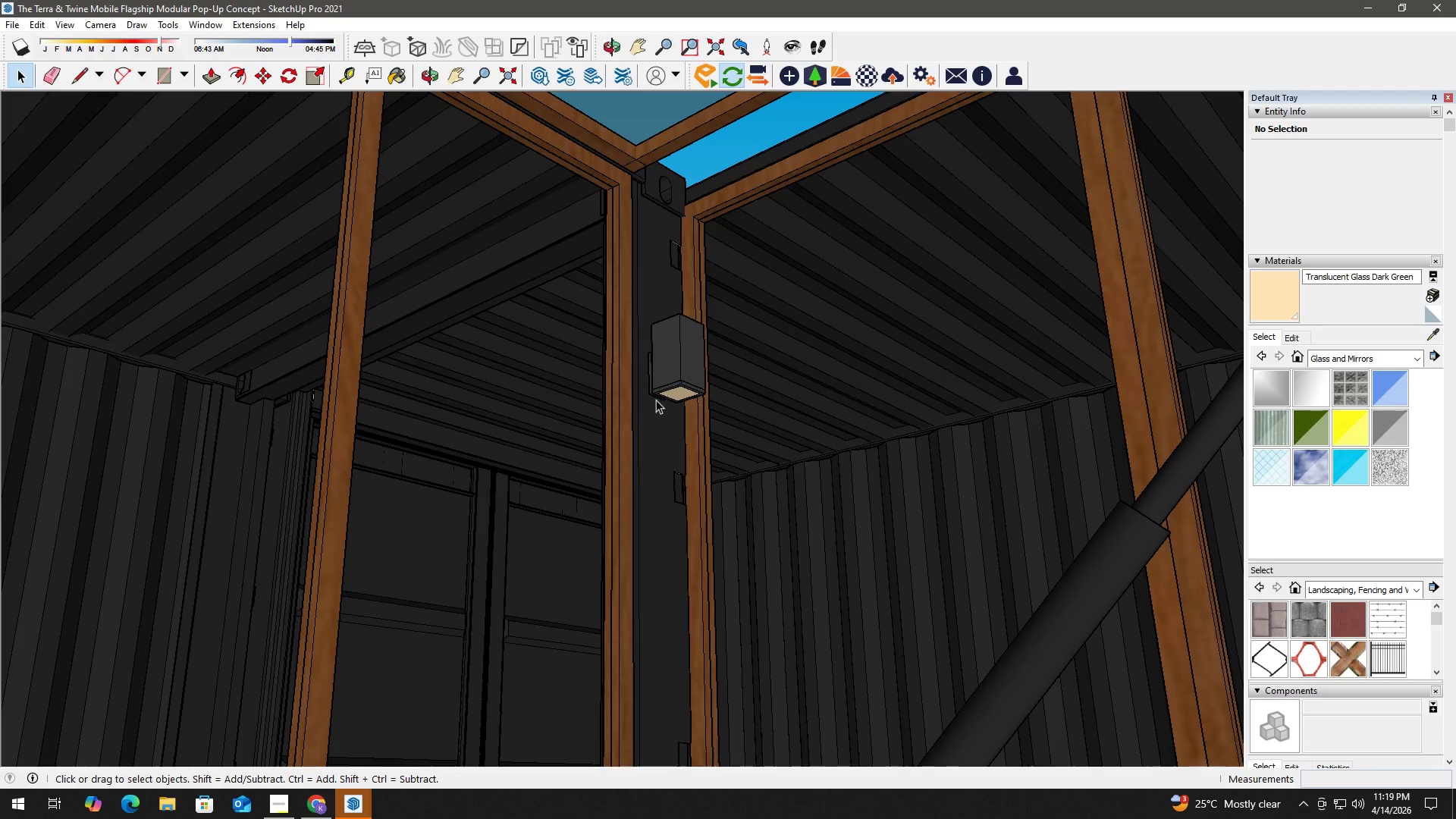 
key(Escape)
 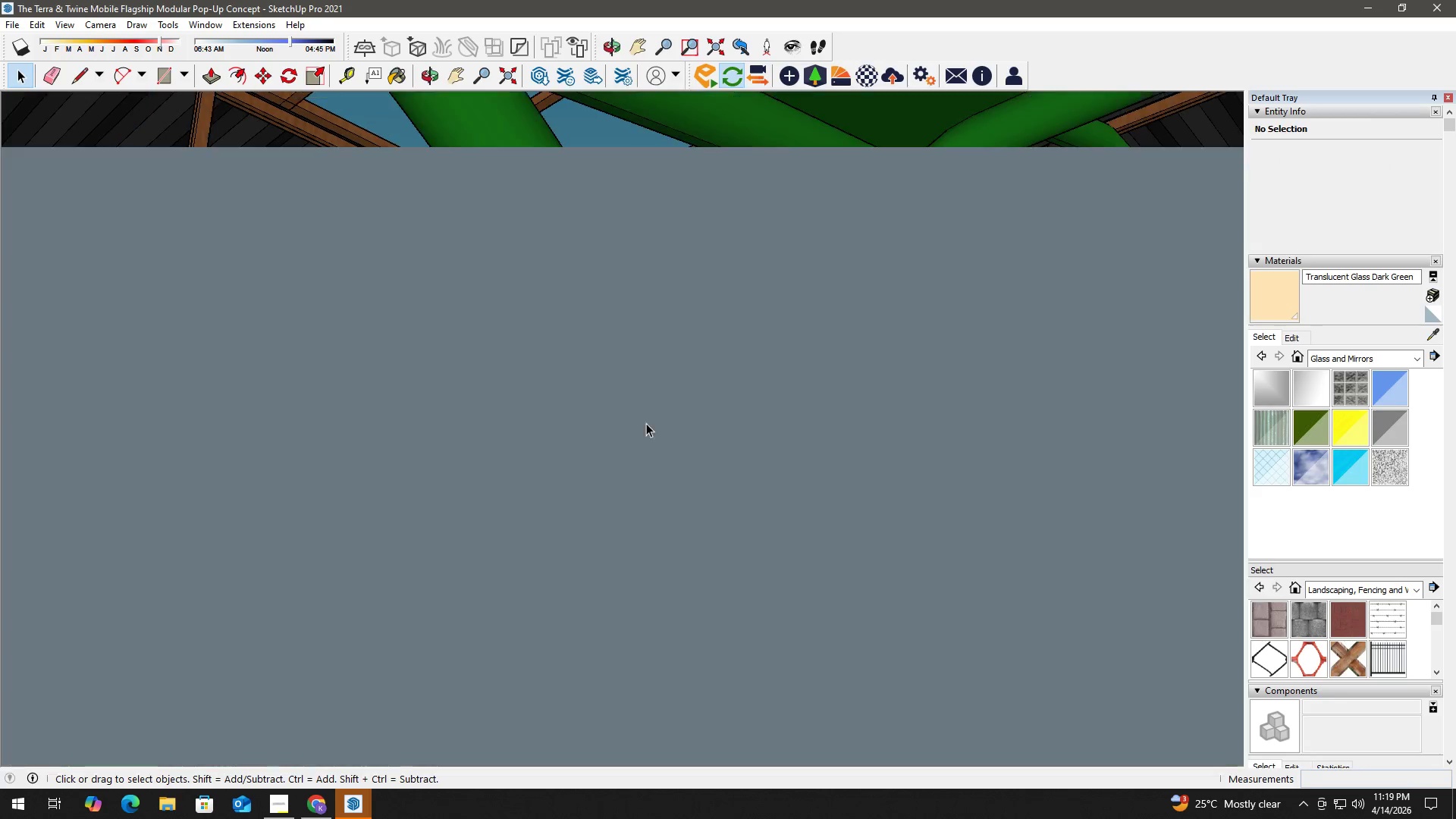 
key(Alt+Tab)
 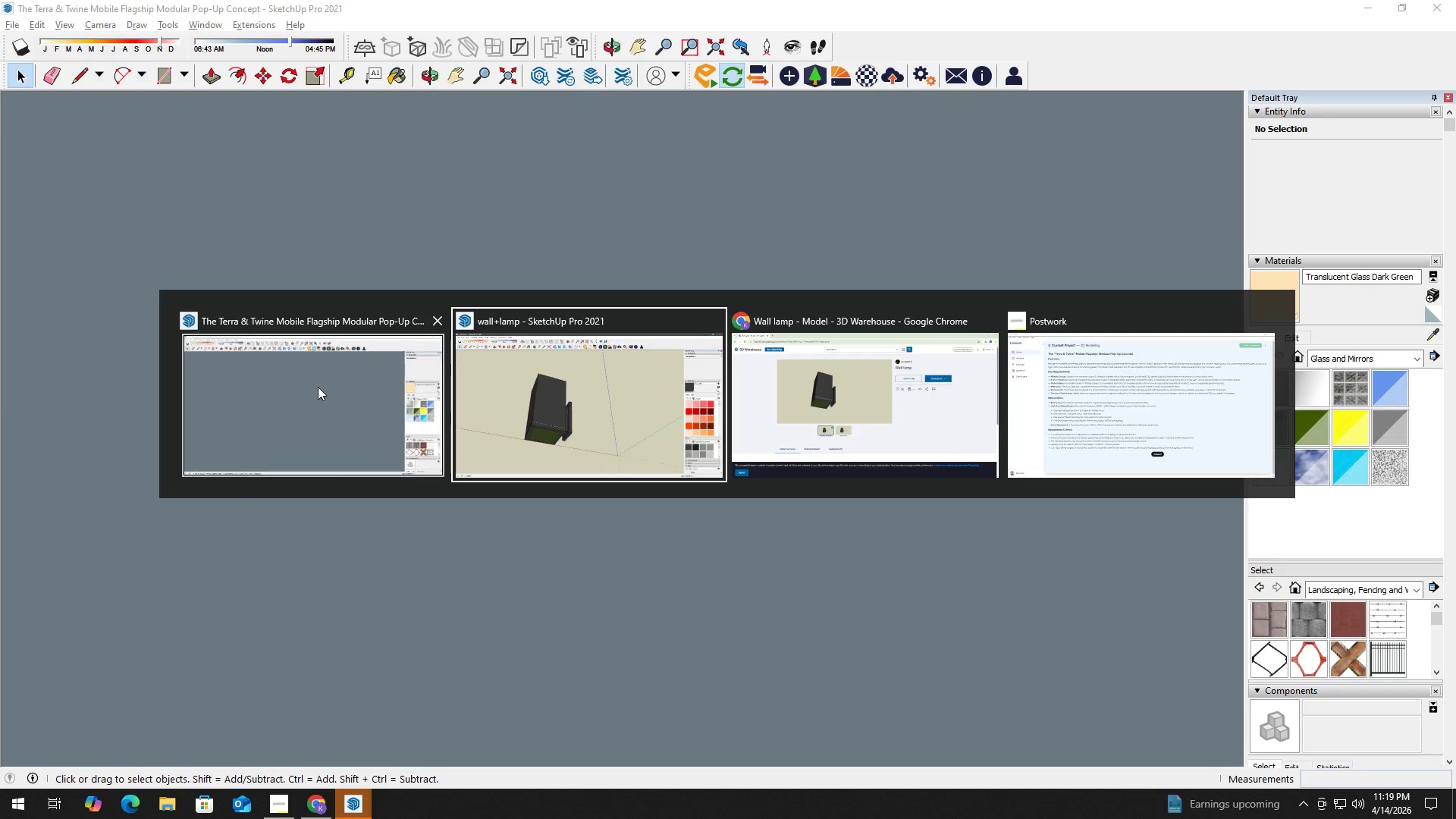 
scroll: coordinate [642, 426], scroll_direction: down, amount: 10.0
 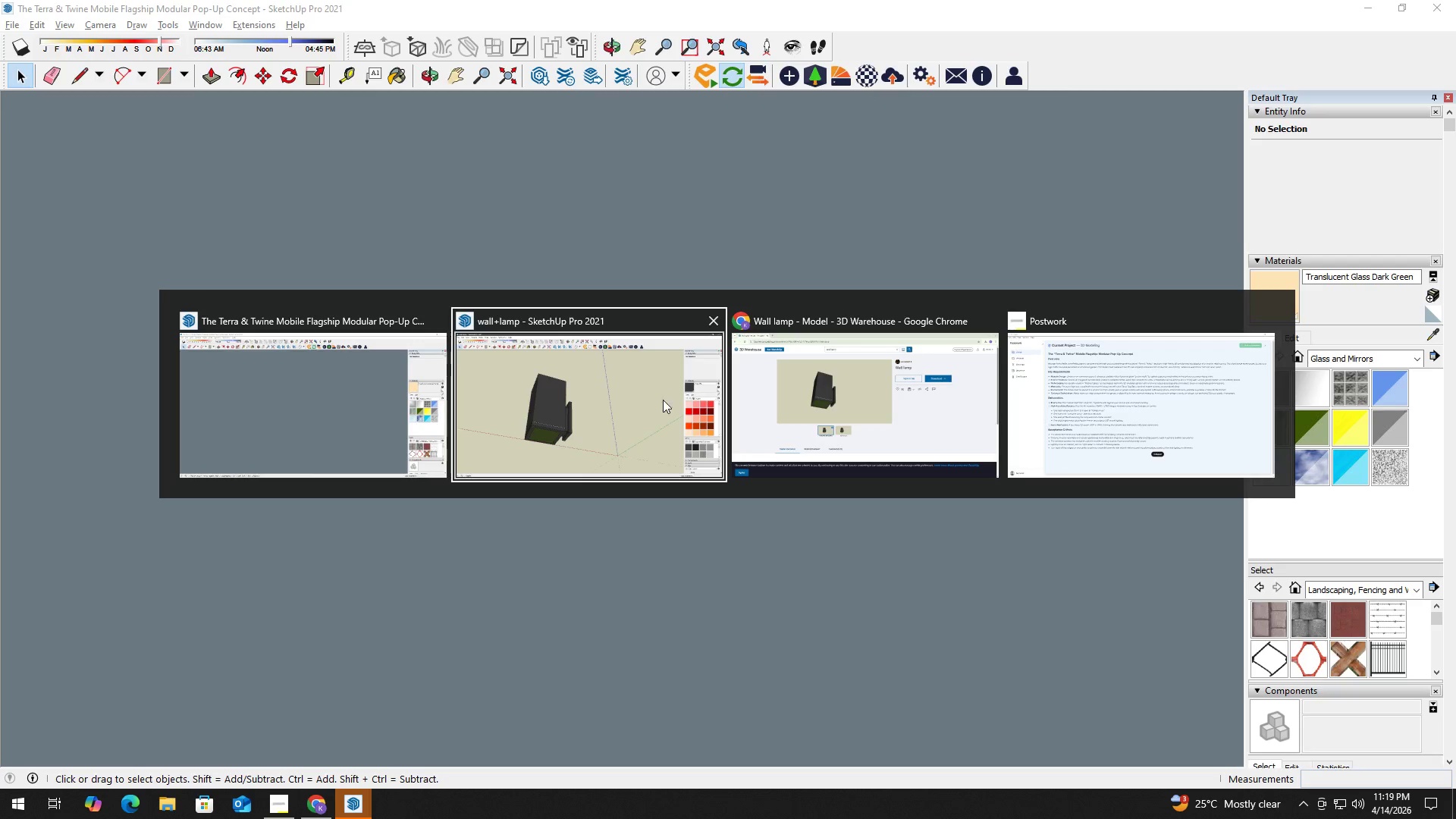 
key(Alt+Tab)
 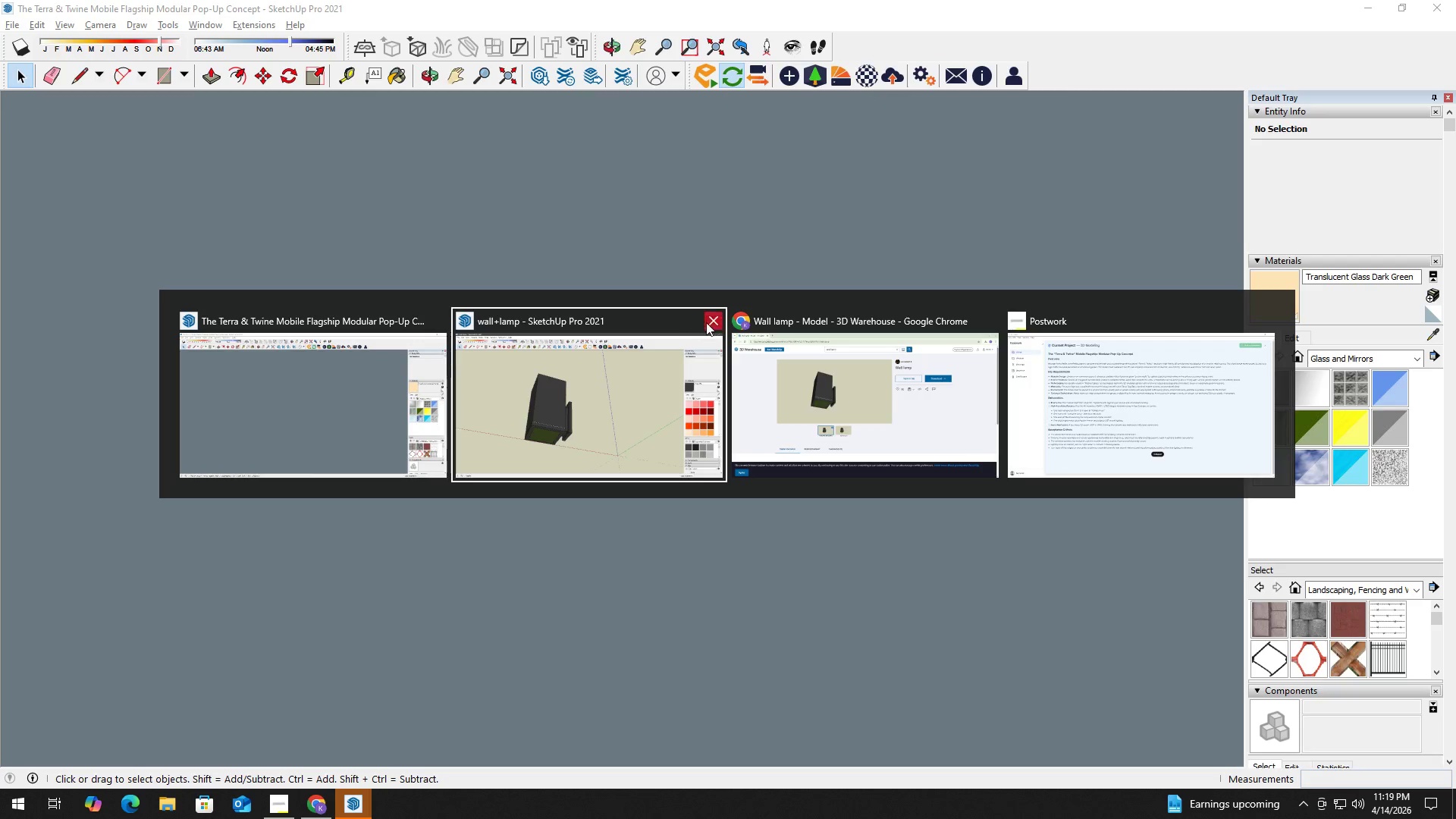 
left_click([712, 318])
 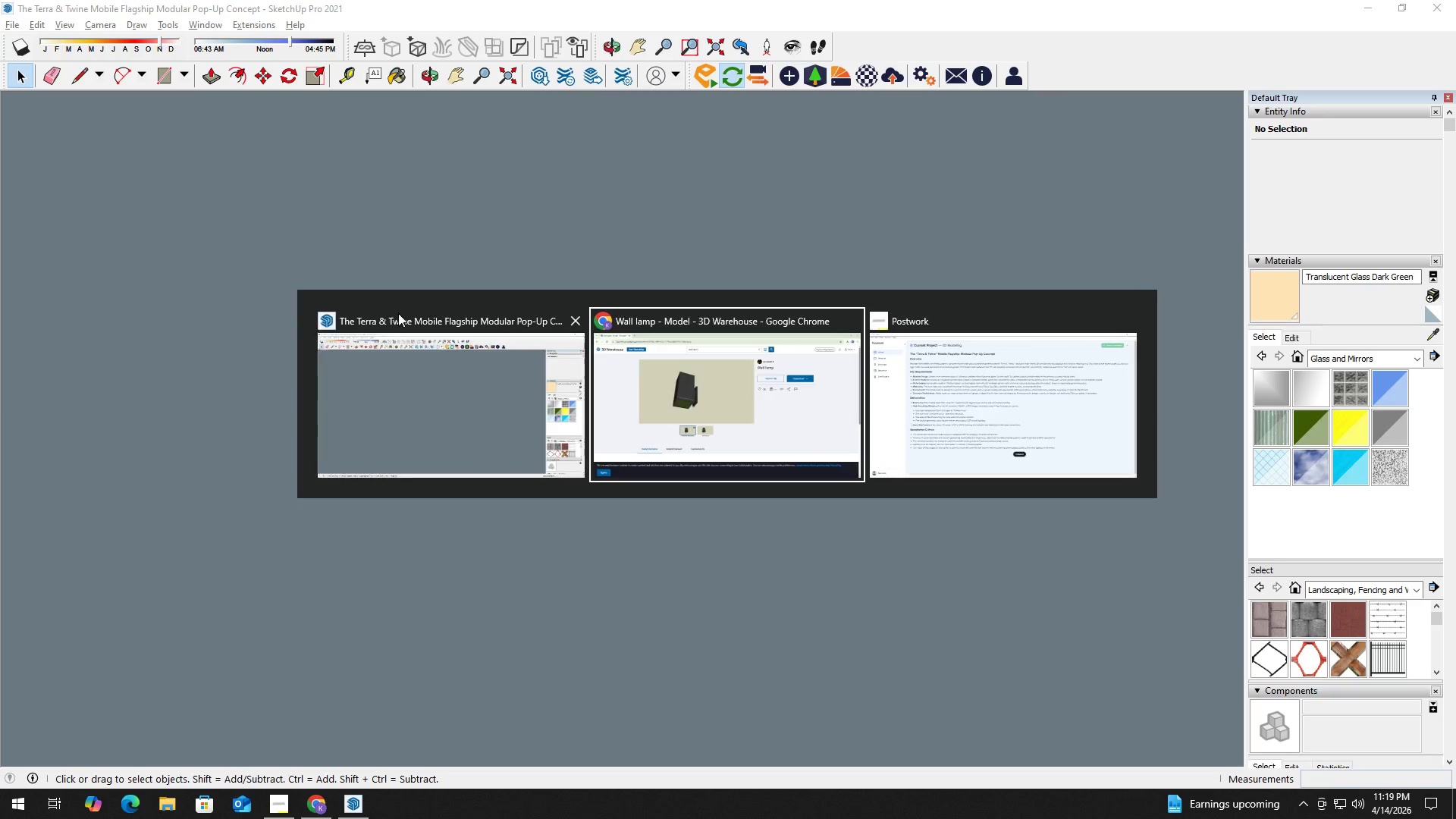 
left_click([438, 384])
 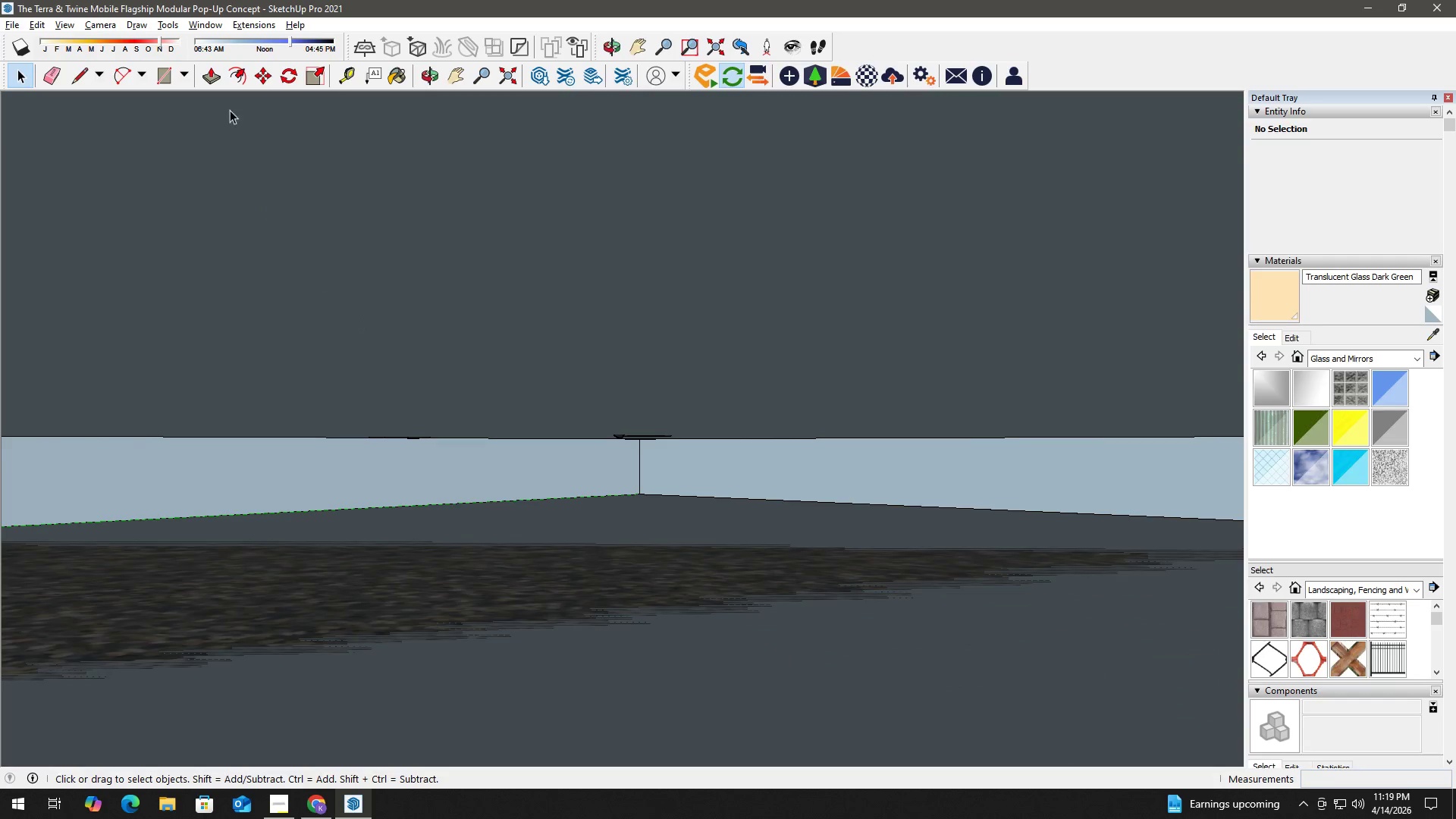 
hold_key(key=W, duration=0.42)
 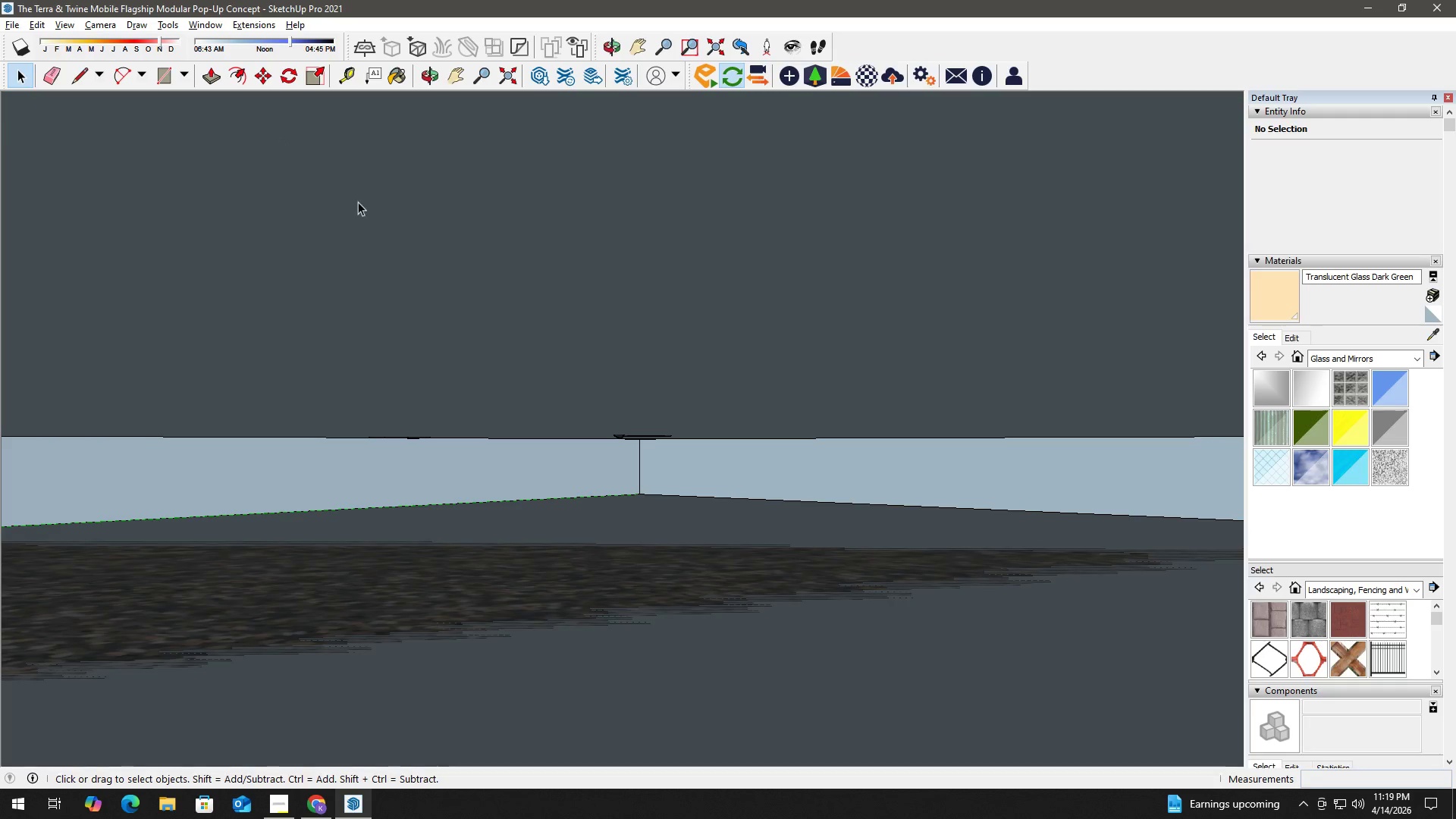 
hold_key(key=ShiftLeft, duration=0.55)
 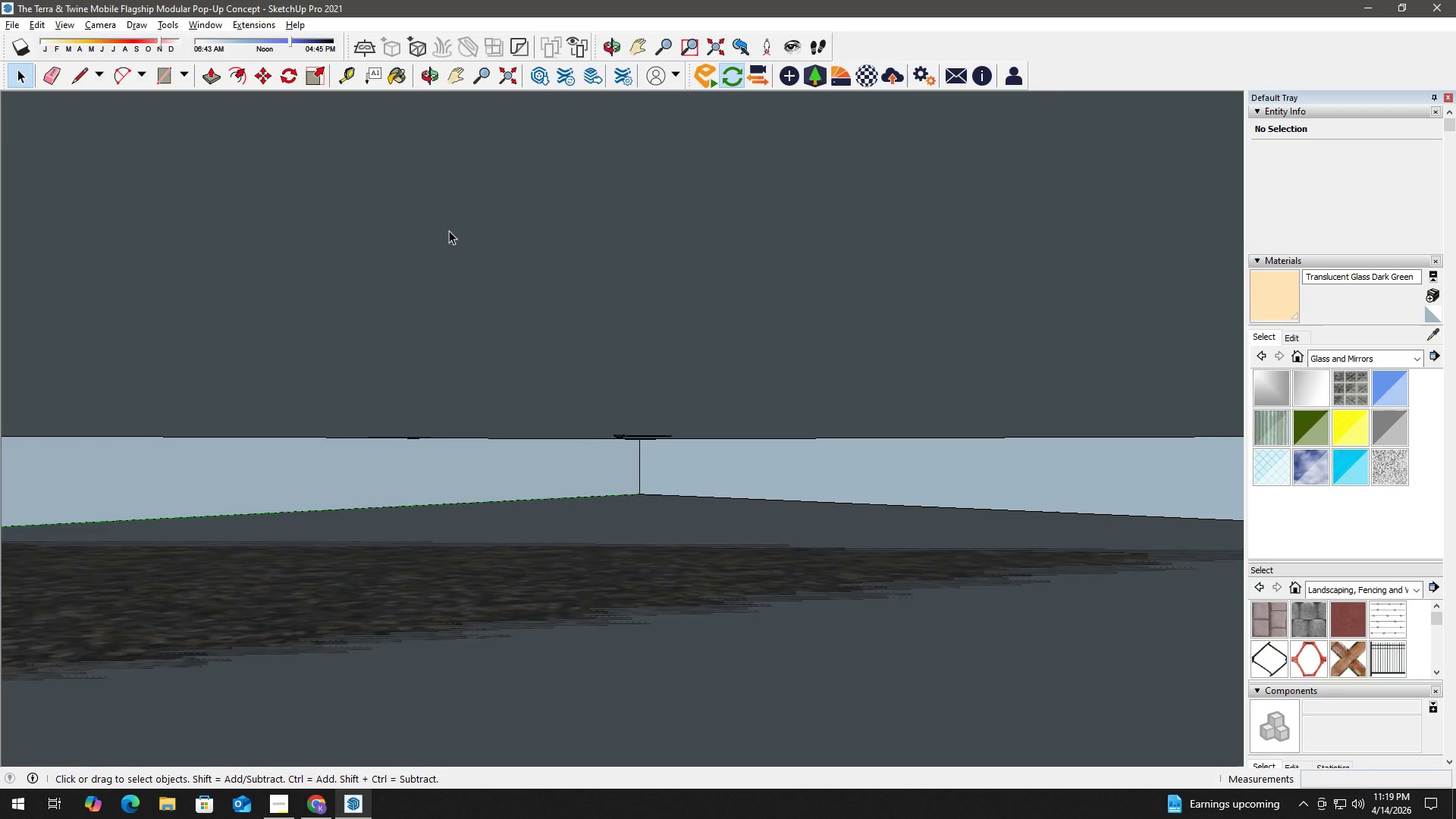 
hold_key(key=W, duration=0.55)
 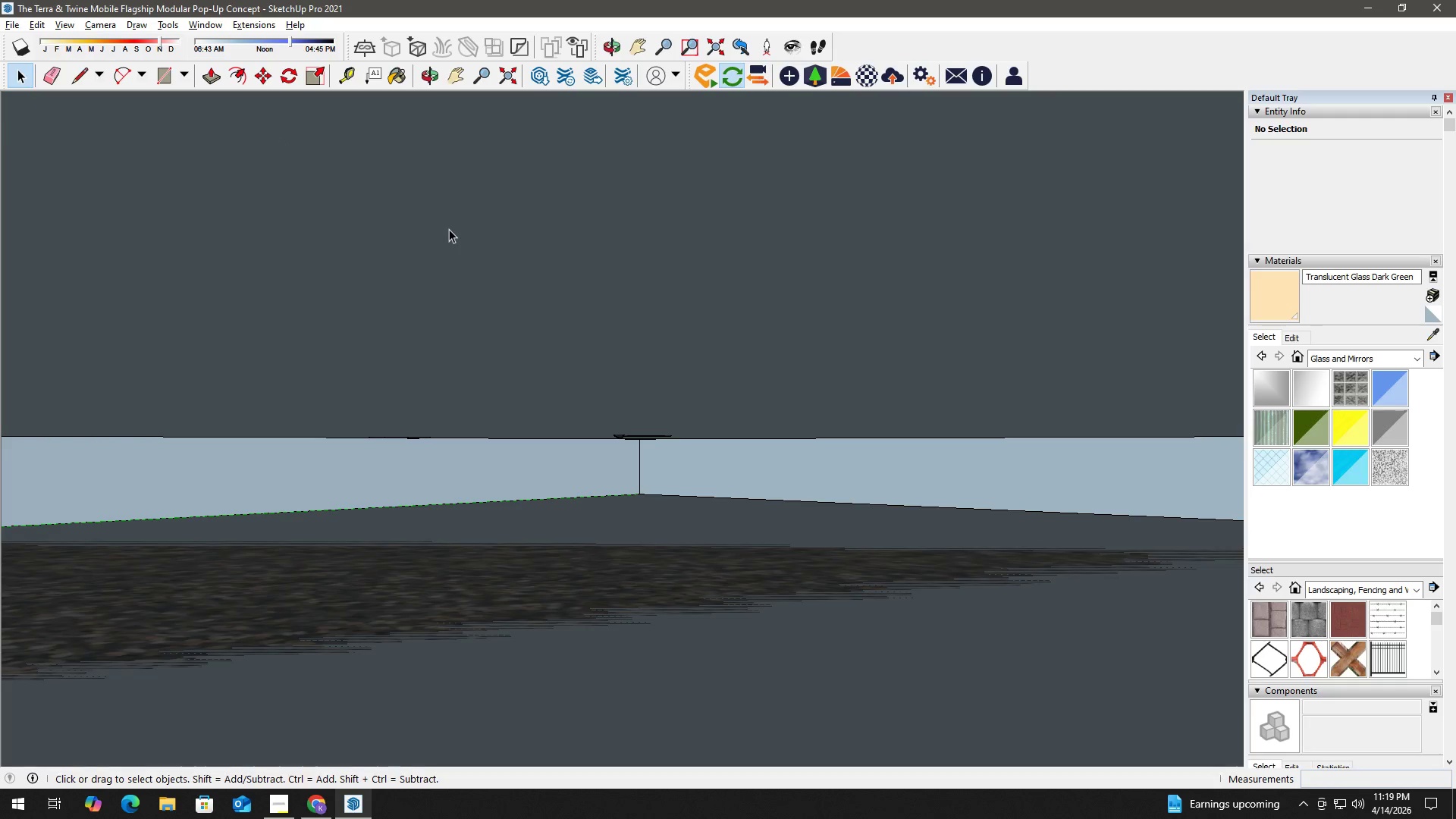 
key(Escape)
 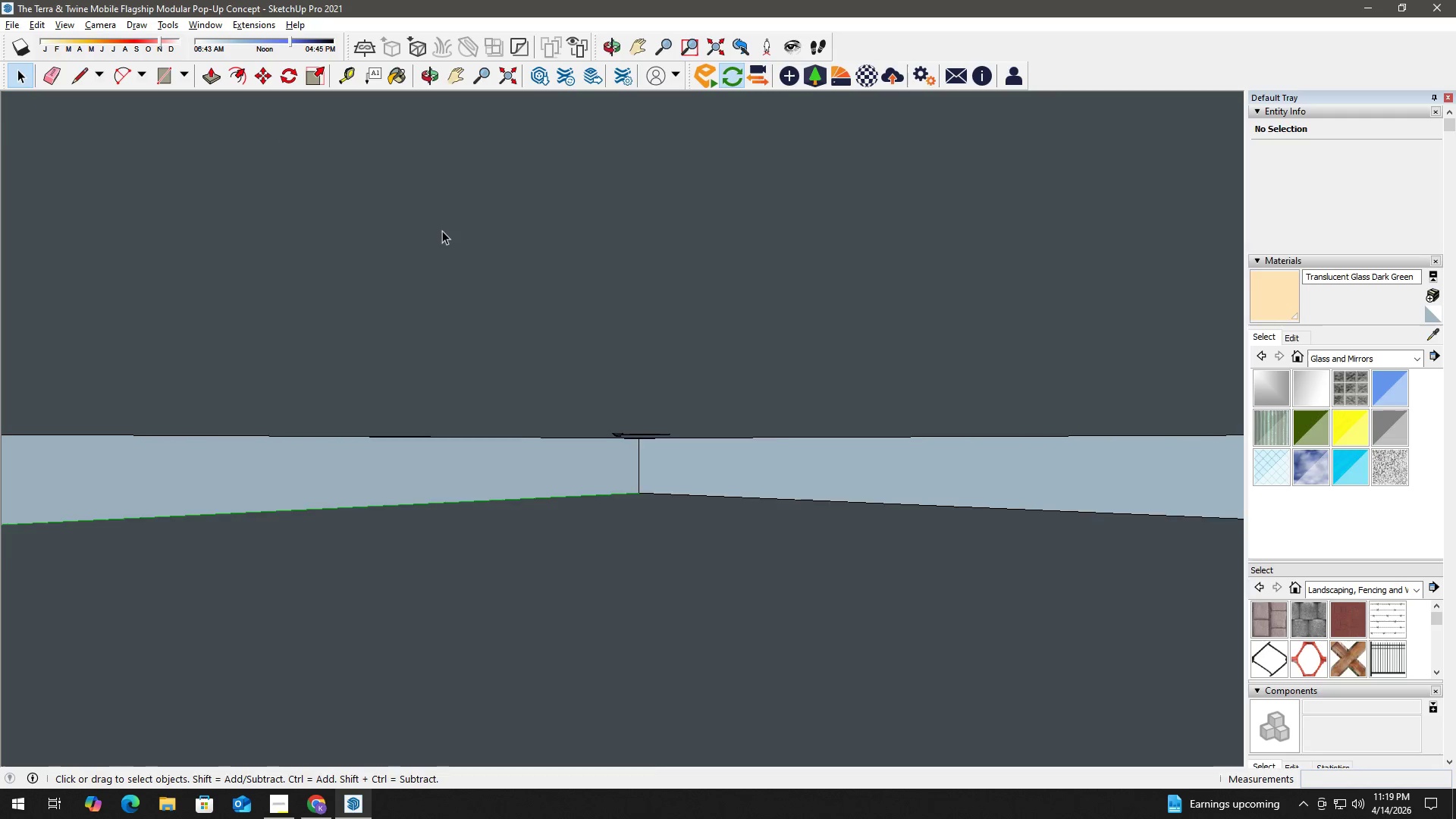 
scroll: coordinate [439, 228], scroll_direction: down, amount: 5.0
 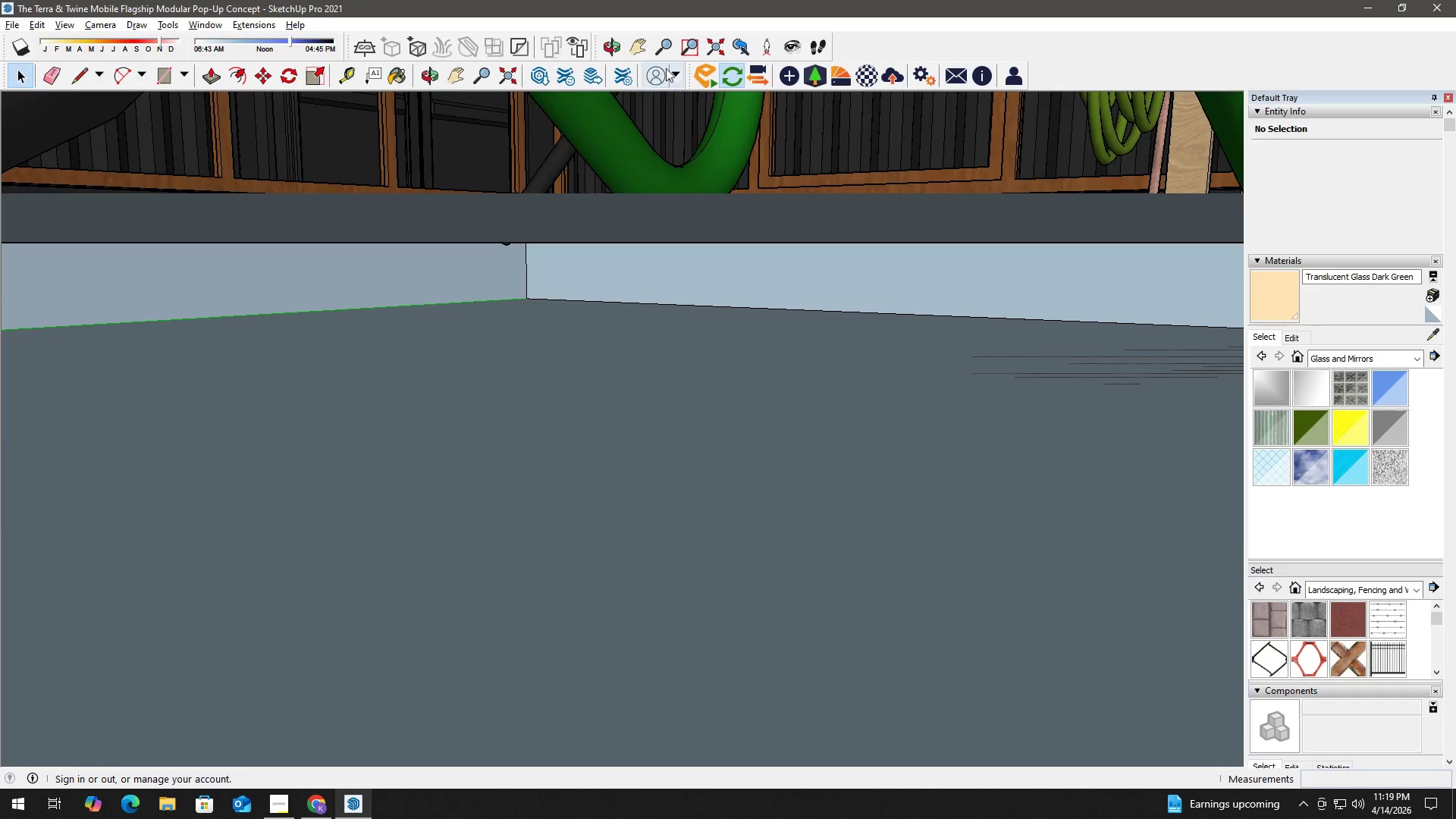 
left_click([715, 47])
 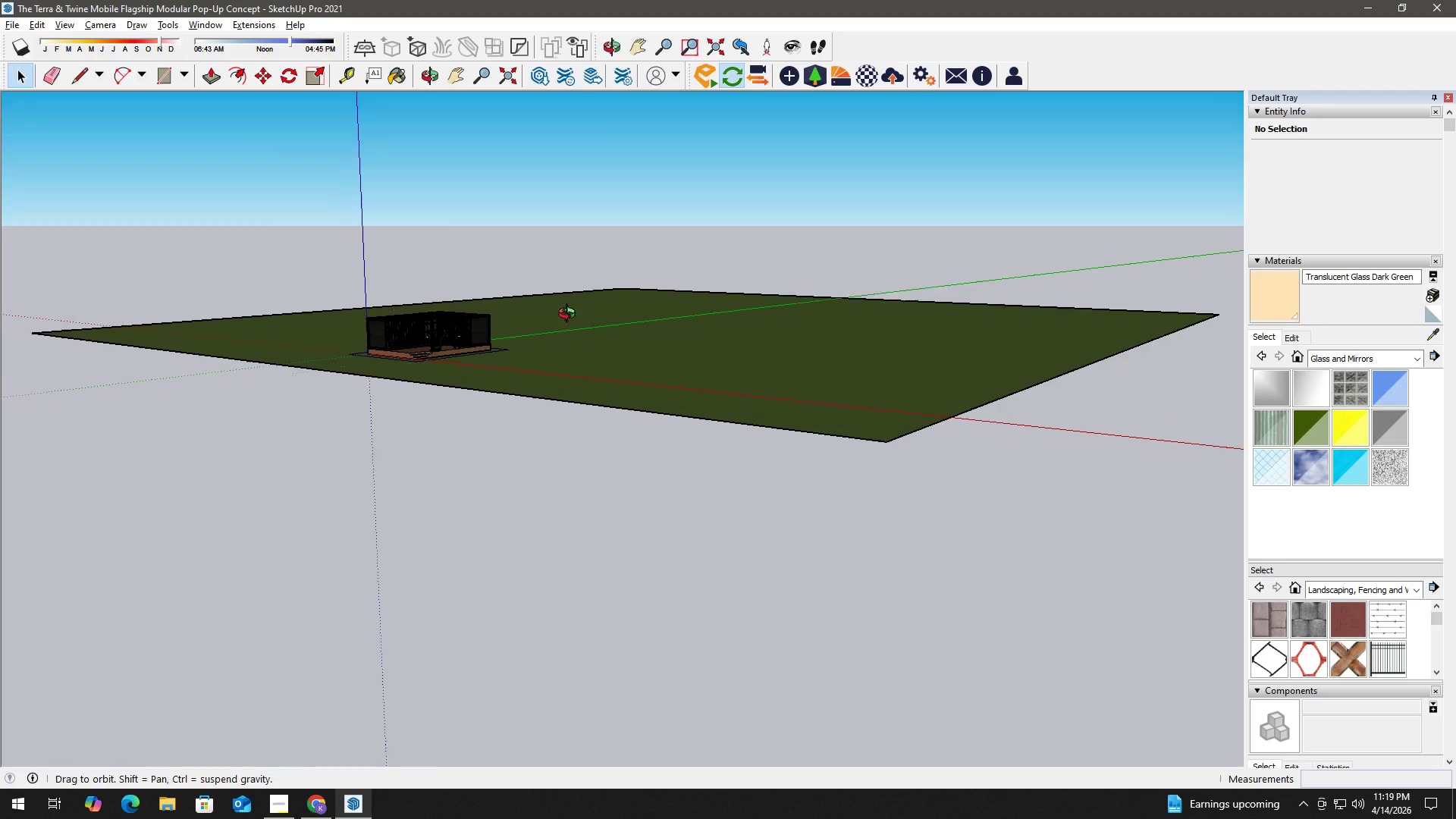 
key(Space)
 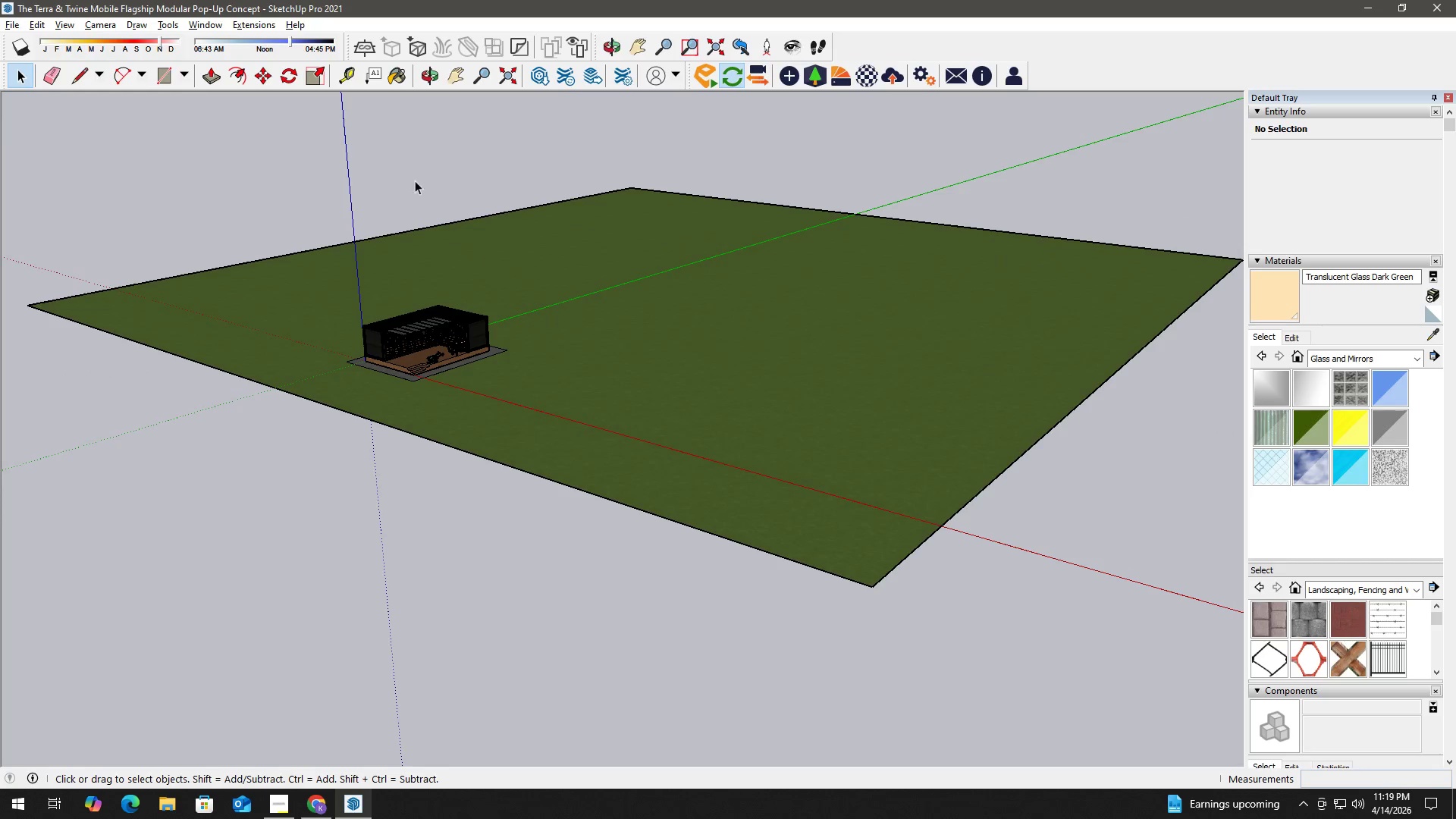 
left_click_drag(start_coordinate=[402, 169], to_coordinate=[398, 168])
 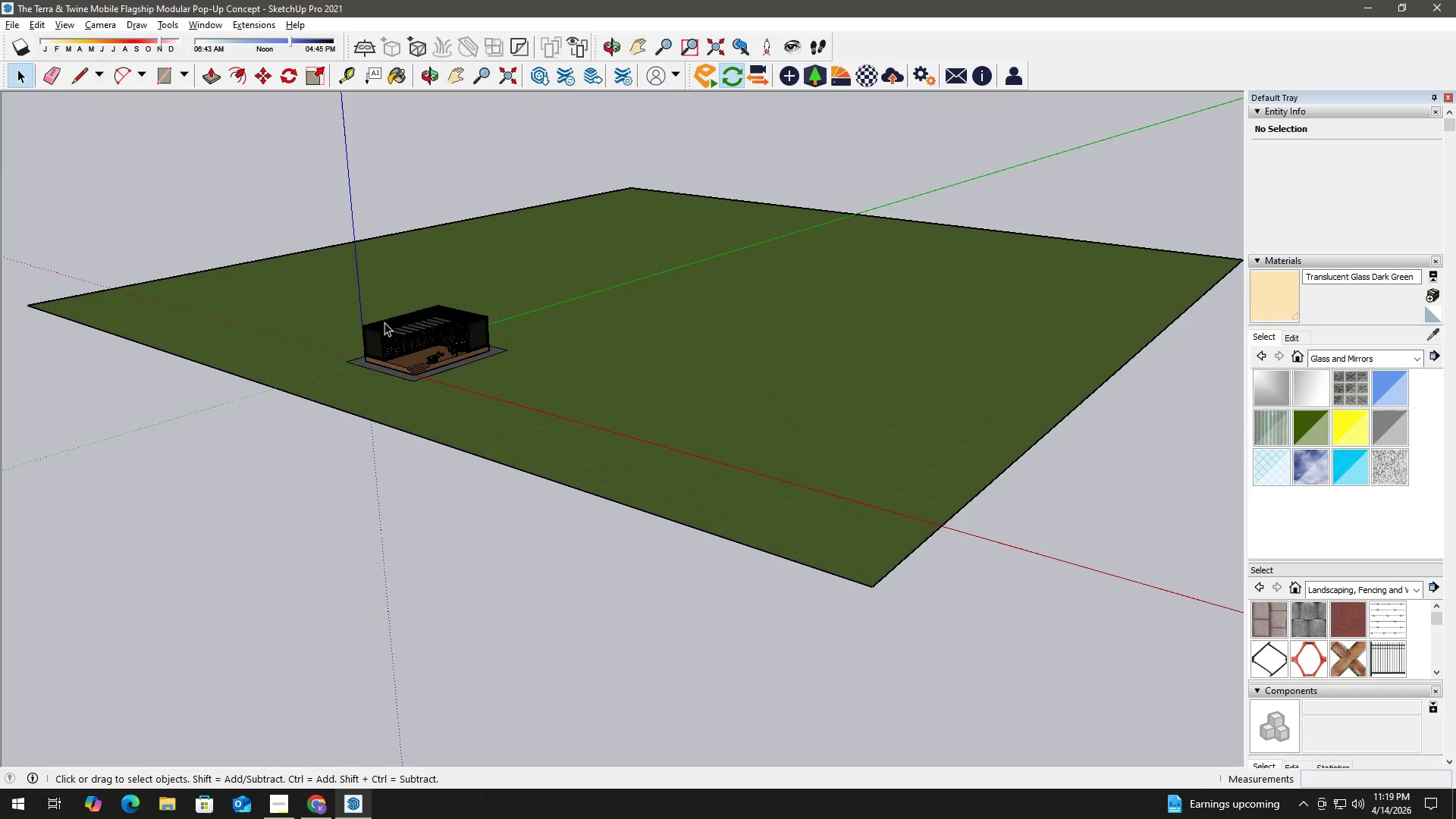 
scroll: coordinate [1063, 435], scroll_direction: up, amount: 10.0
 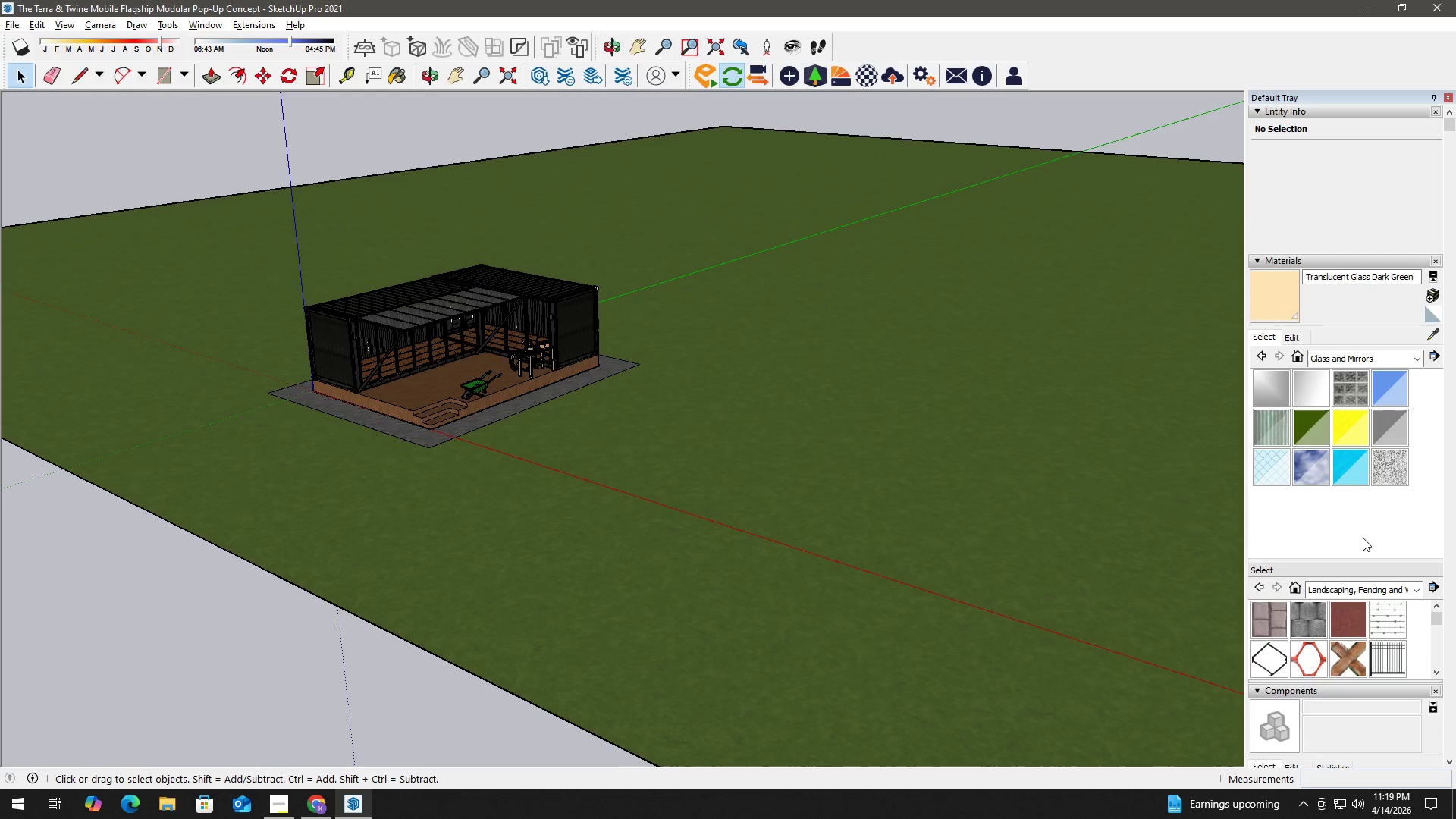 
scroll: coordinate [1454, 631], scroll_direction: down, amount: 11.0
 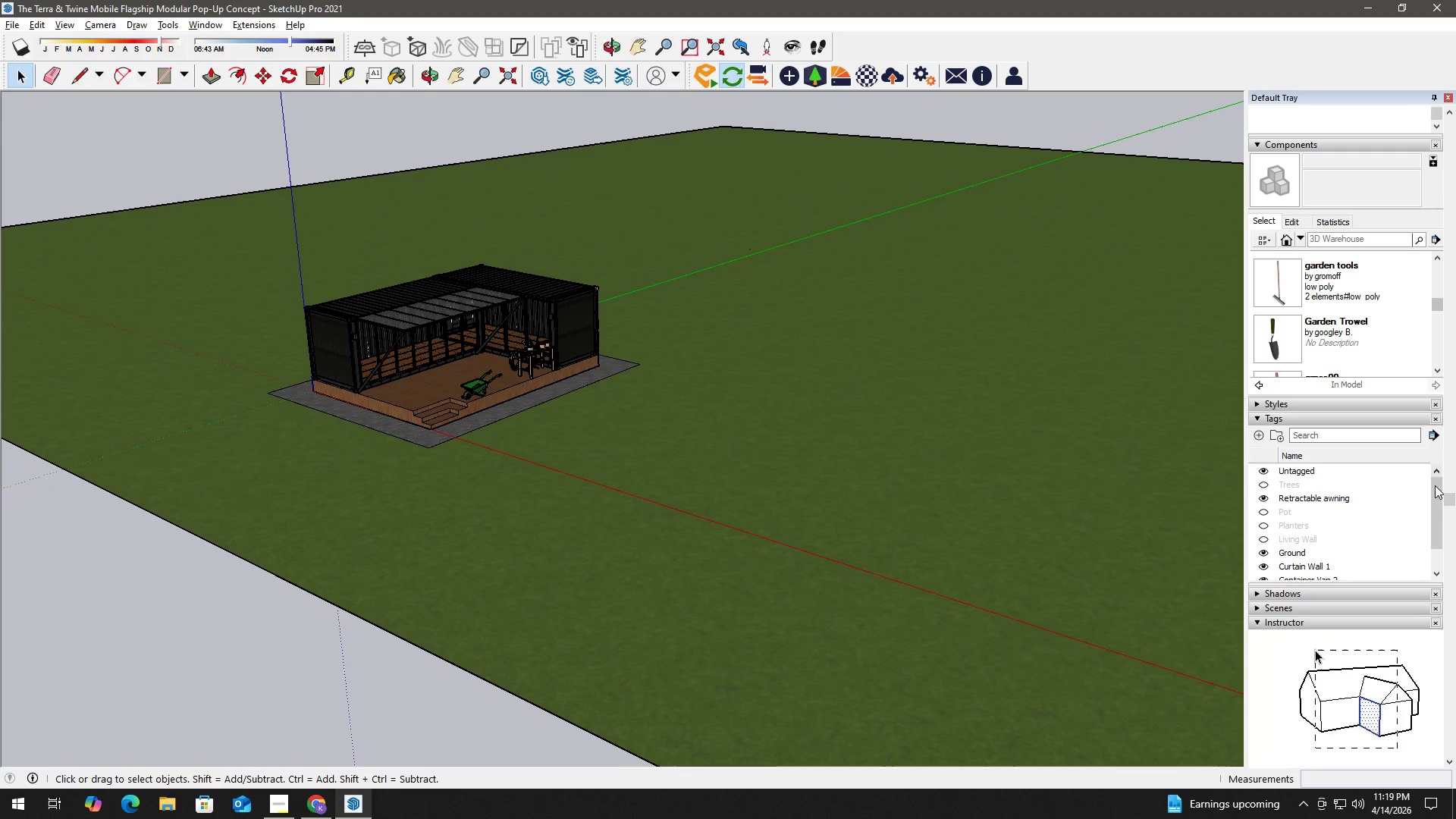 
left_click_drag(start_coordinate=[1435, 505], to_coordinate=[1438, 534])
 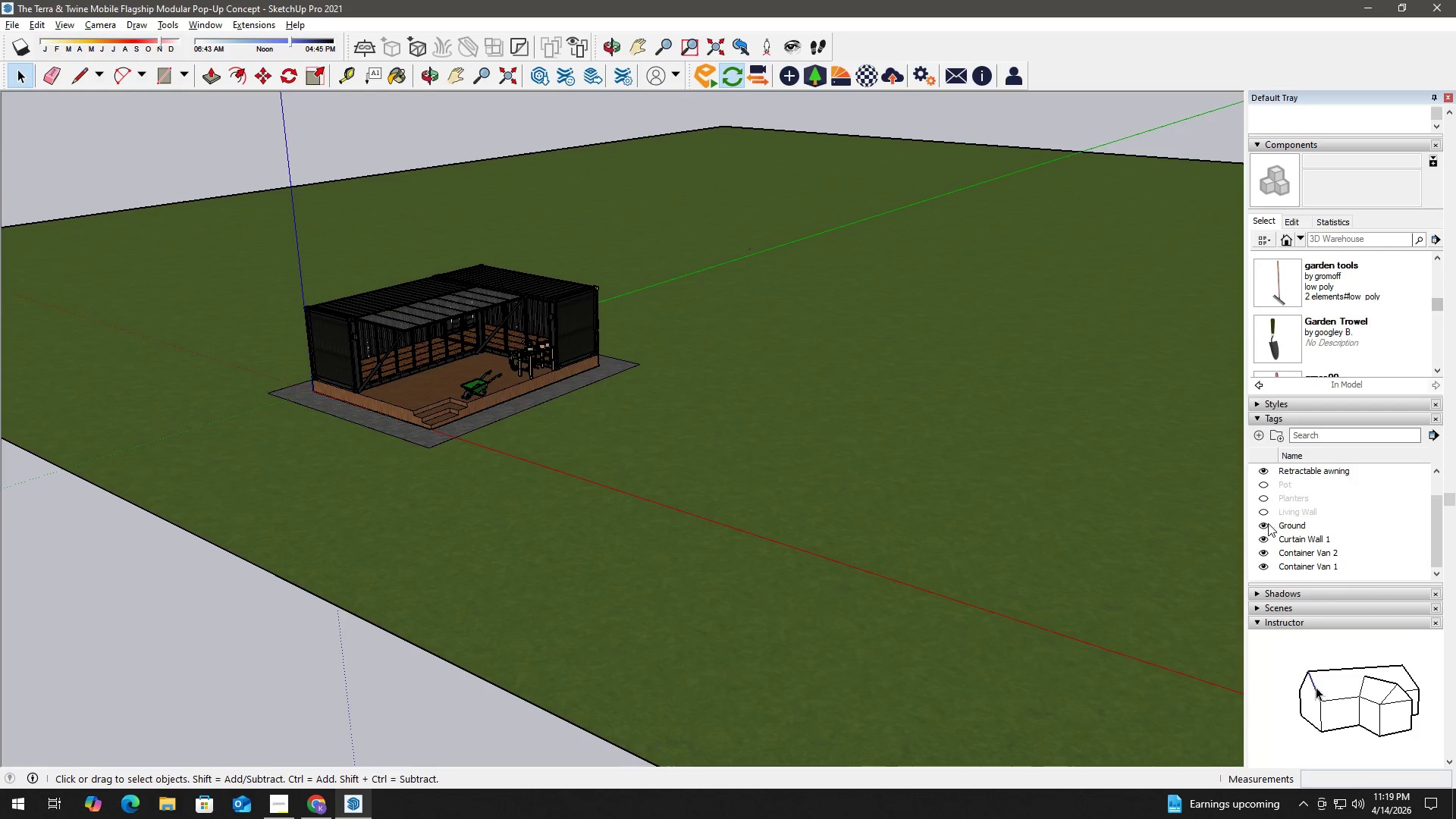 
left_click([1263, 524])
 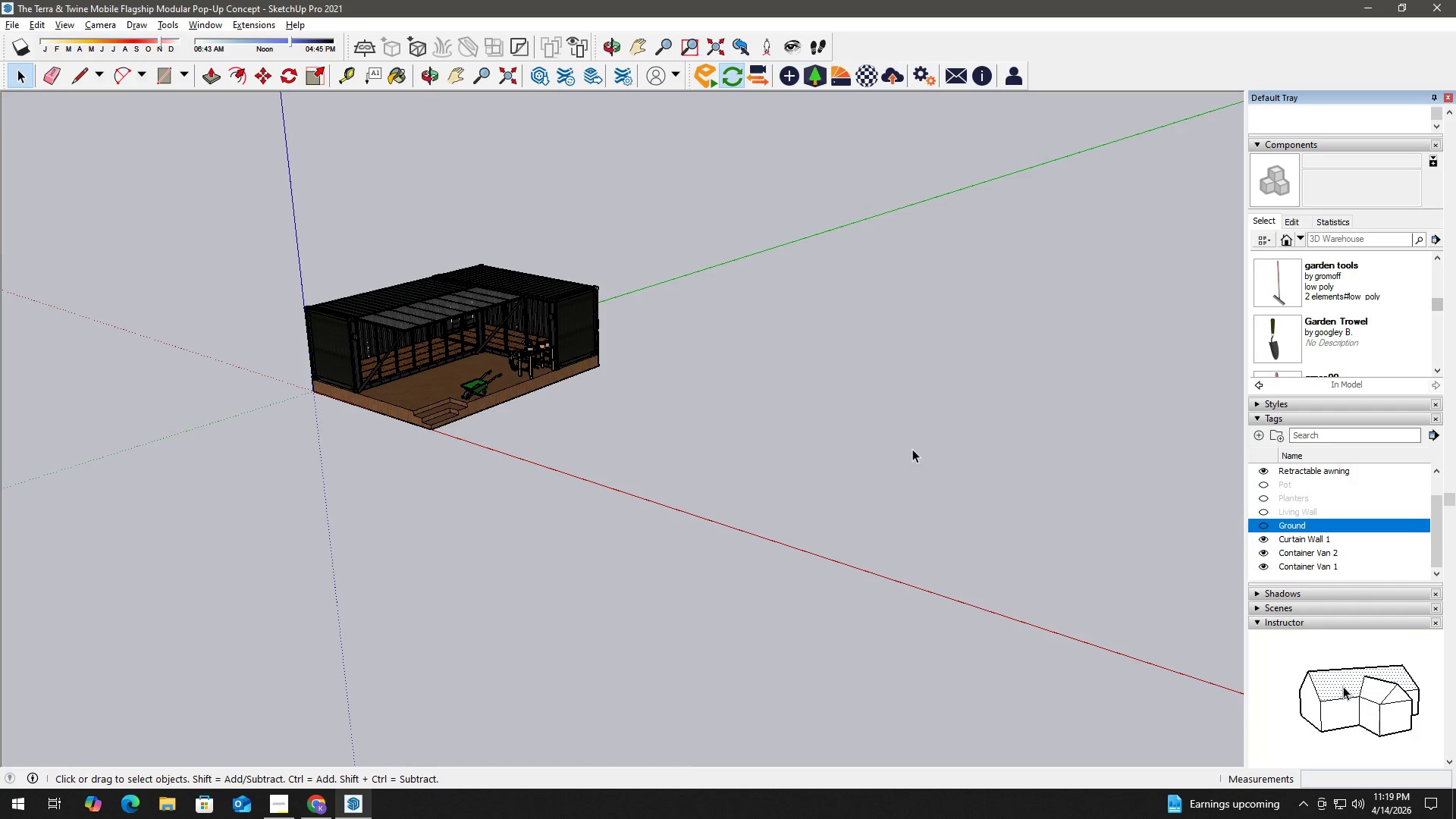 
key(H)
 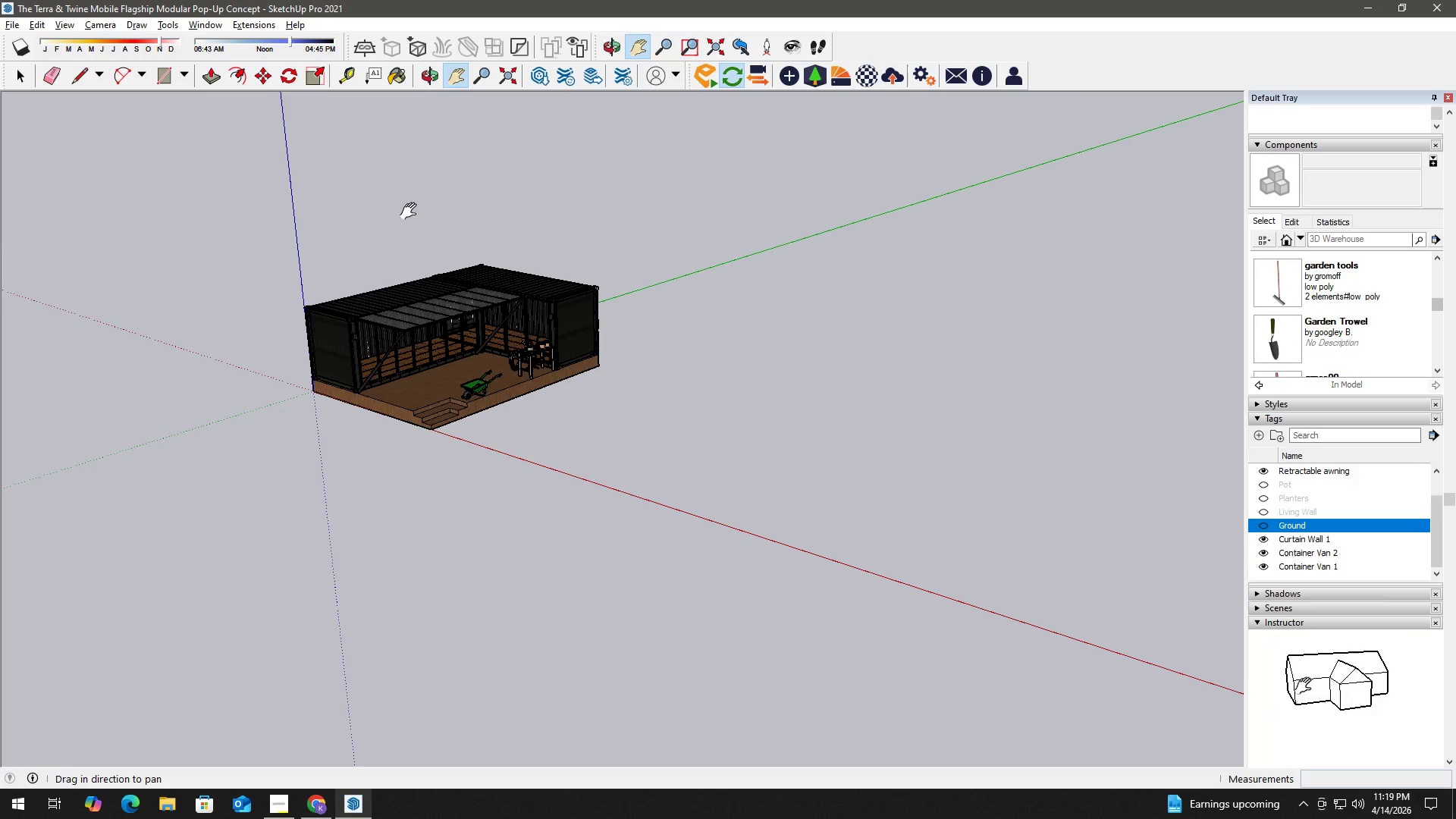 
left_click_drag(start_coordinate=[410, 209], to_coordinate=[541, 222])
 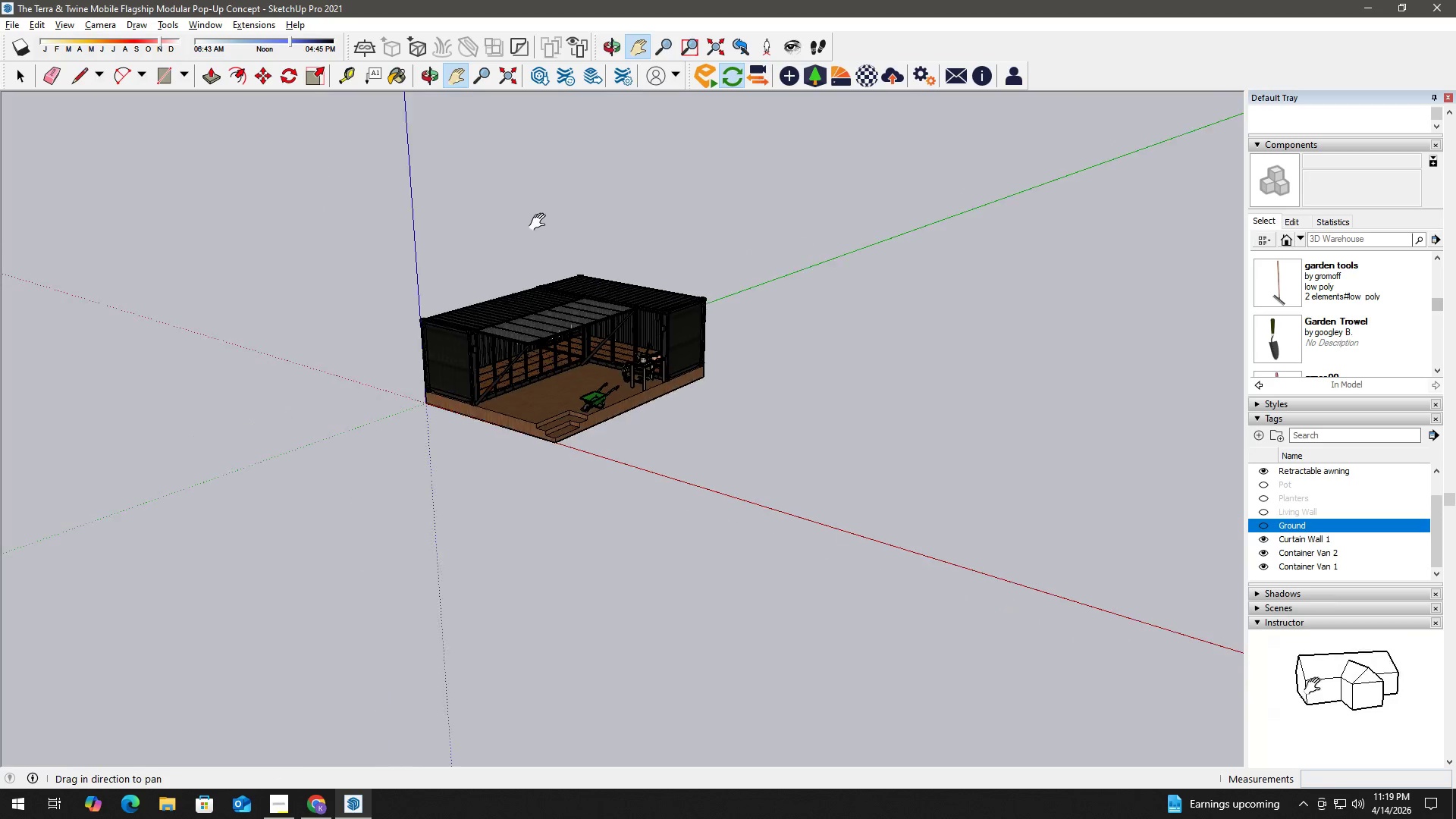 
key(Space)
 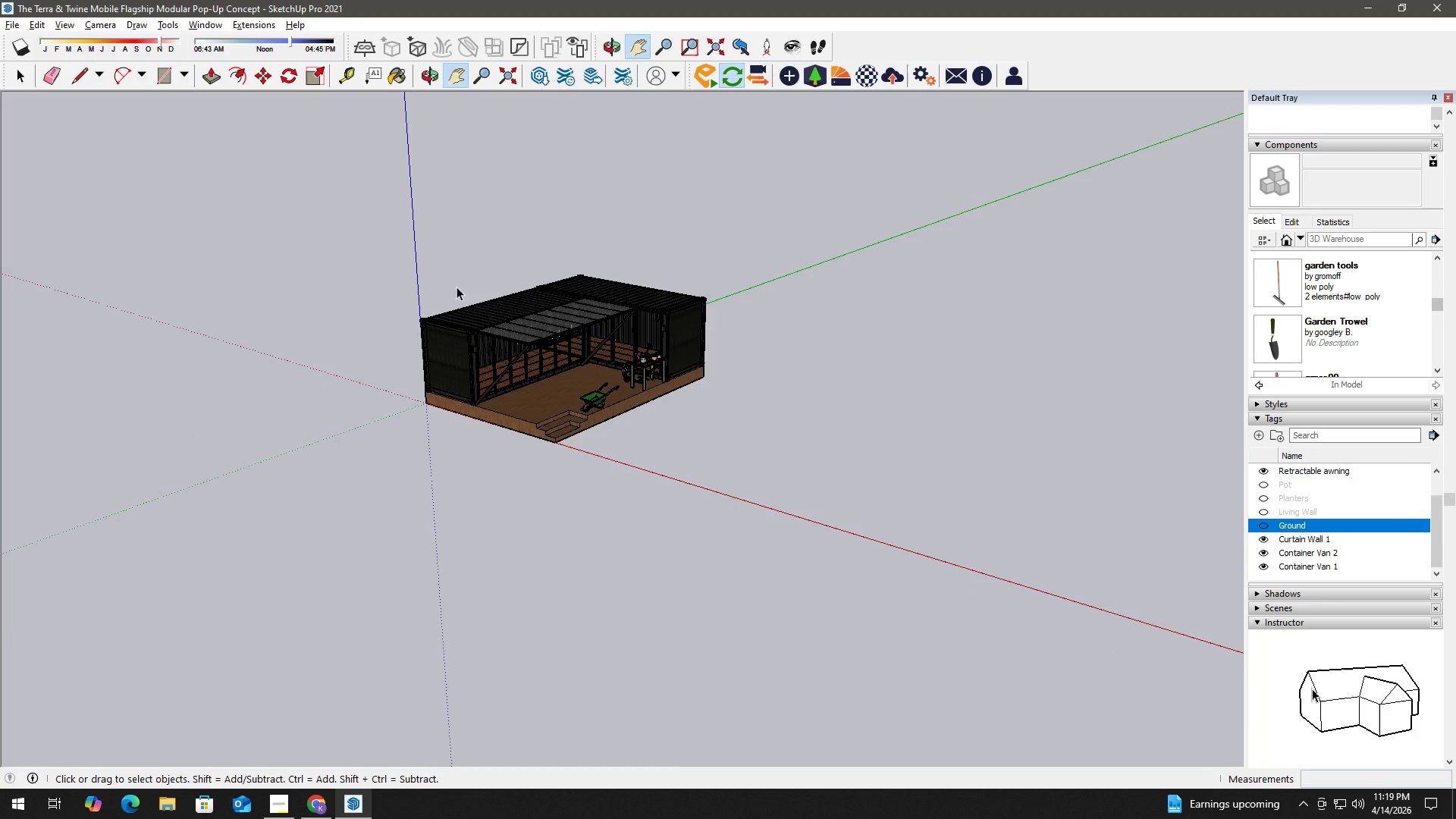 
key(H)
 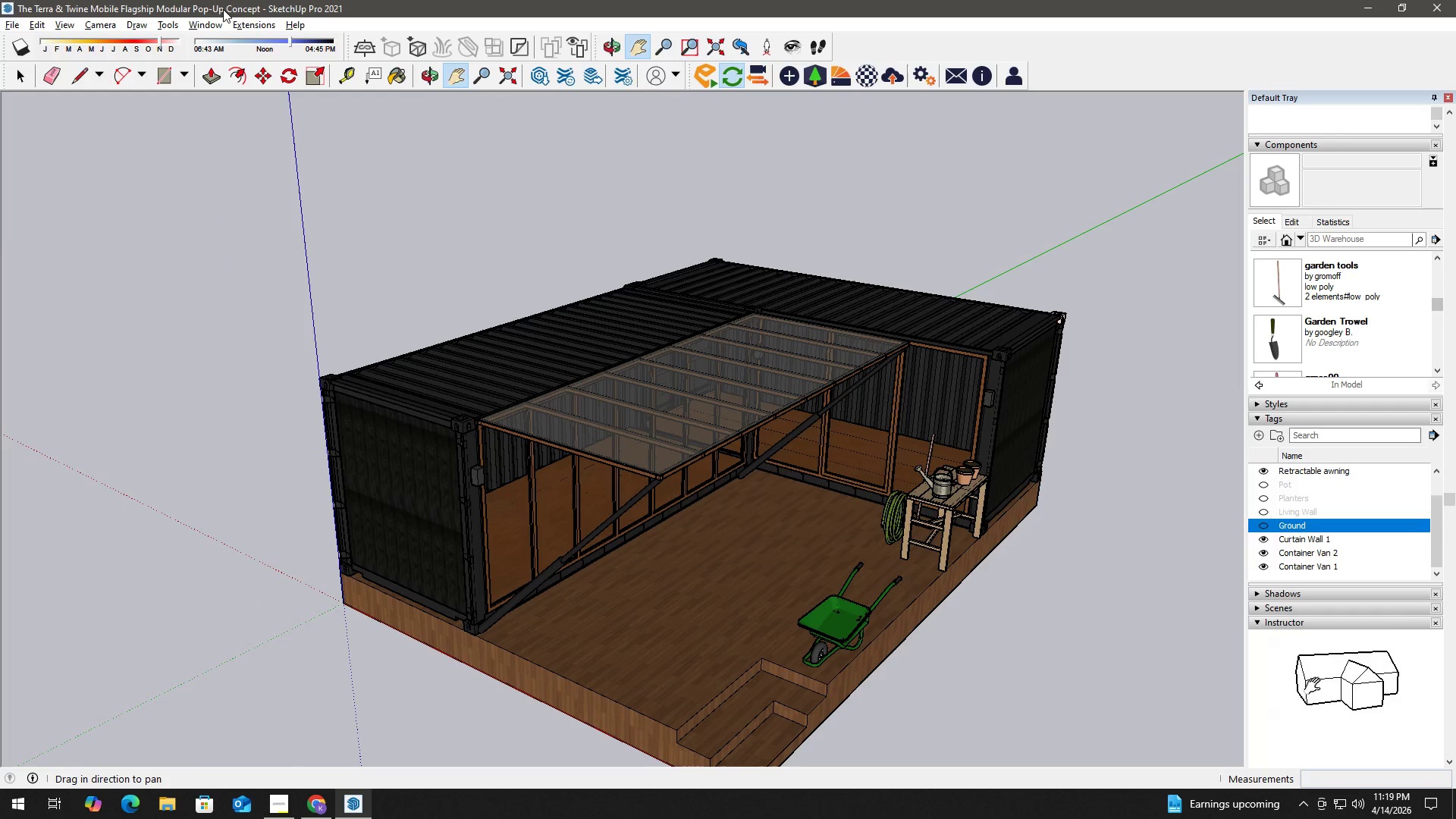 
scroll: coordinate [723, 413], scroll_direction: up, amount: 6.0
 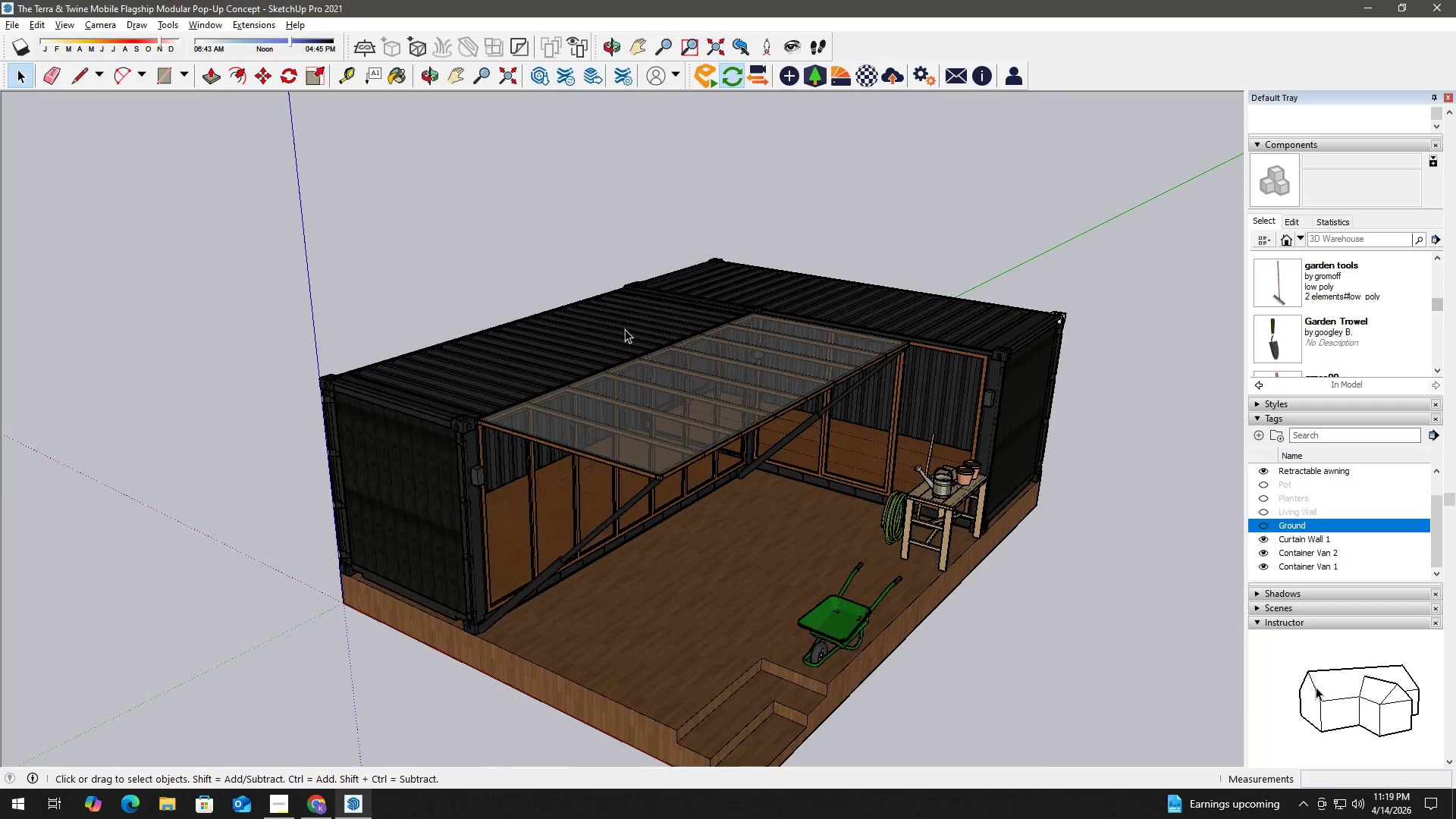 
left_click([247, 16])
 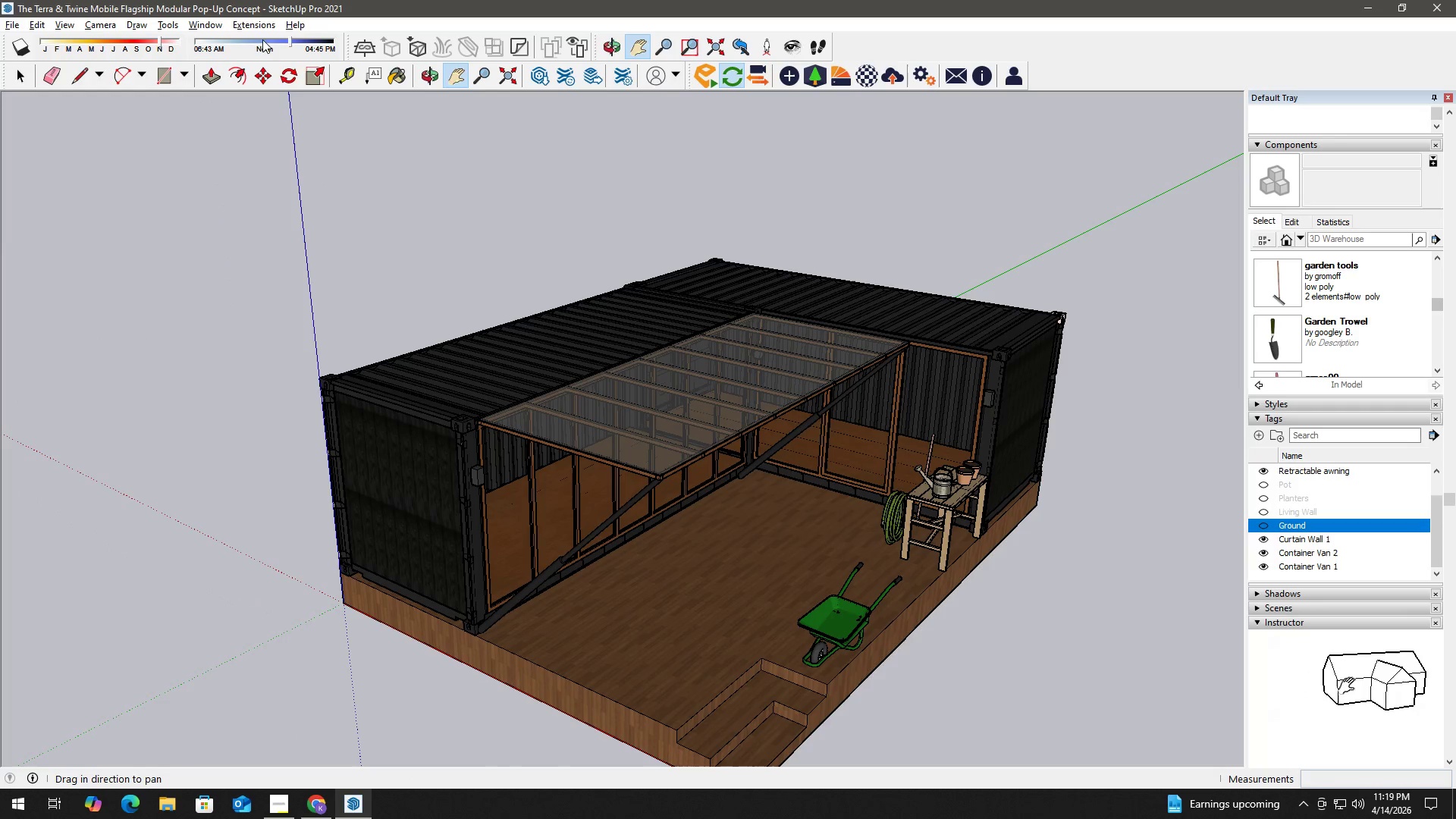 
left_click([256, 20])
 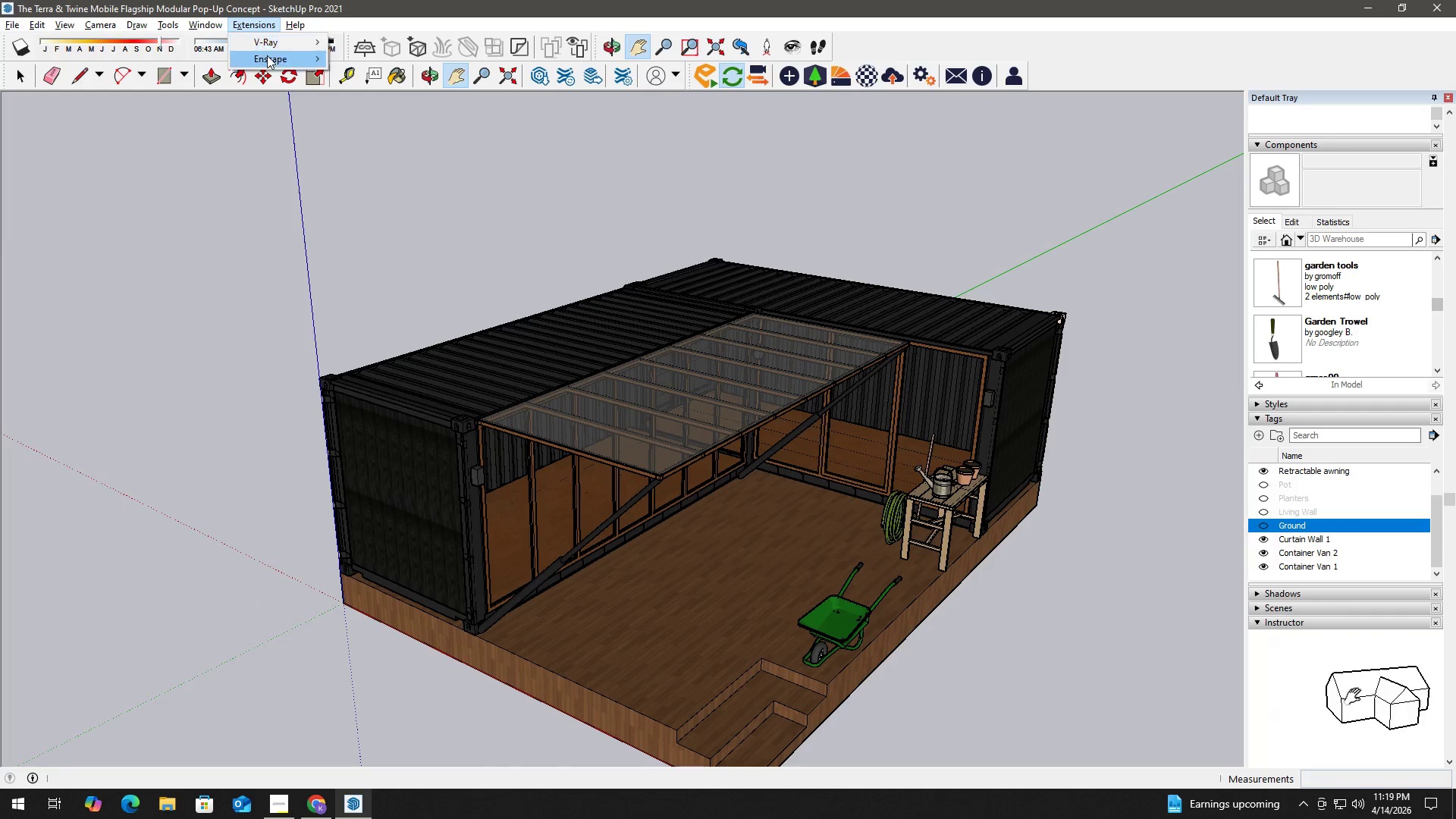 
left_click([267, 55])
 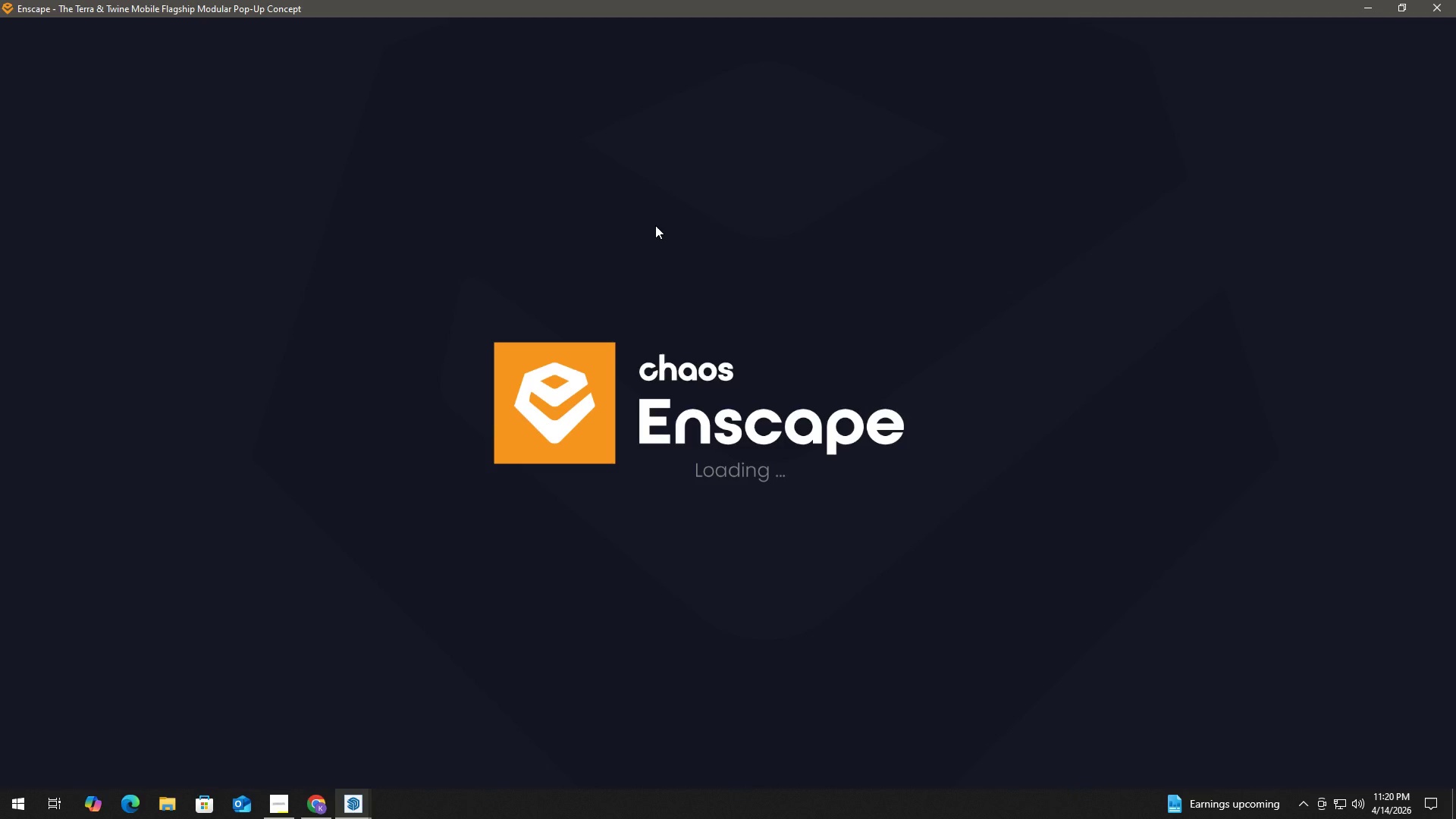 
wait(21.3)
 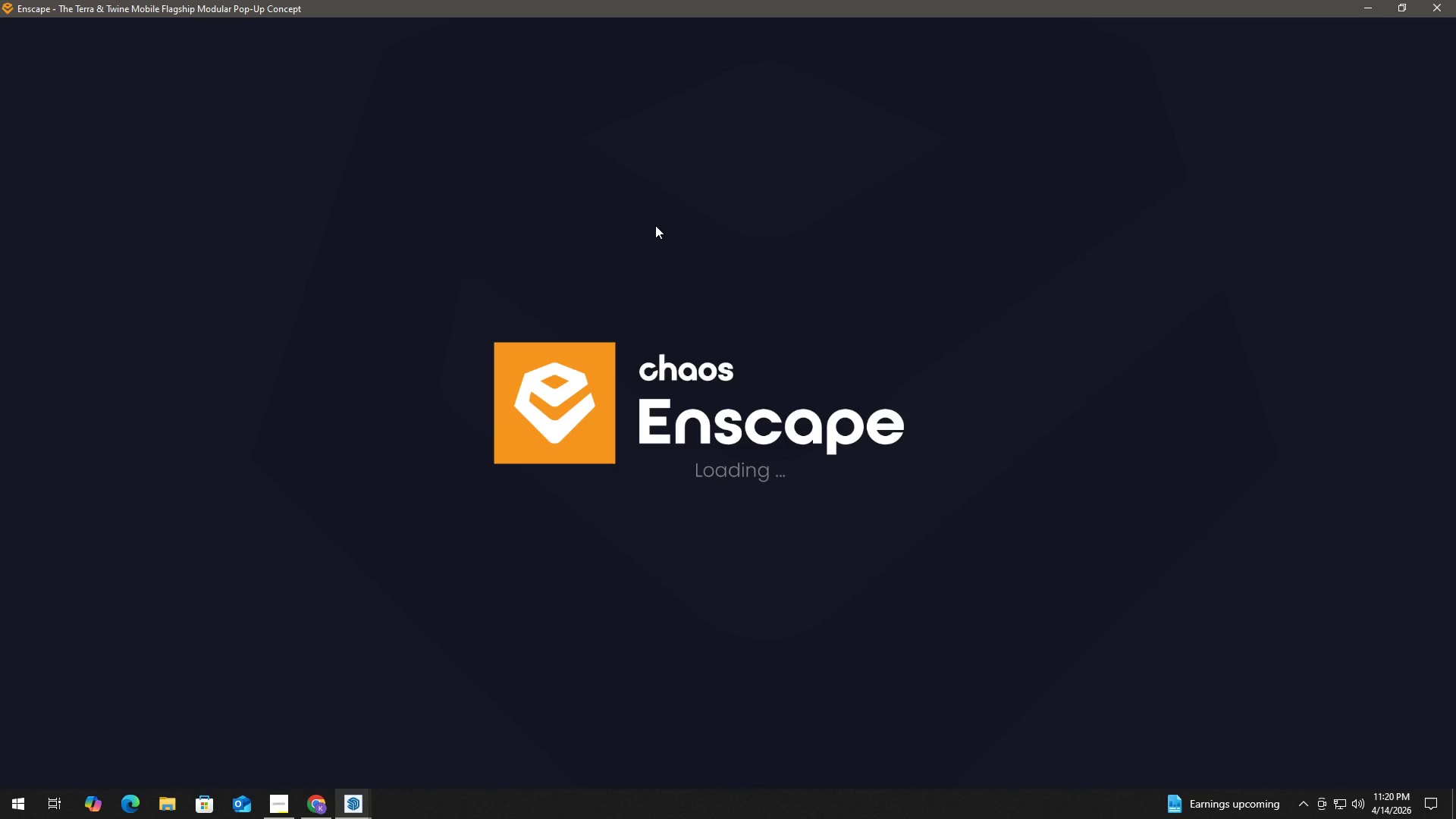 
hold_key(key=ShiftLeft, duration=1.28)
 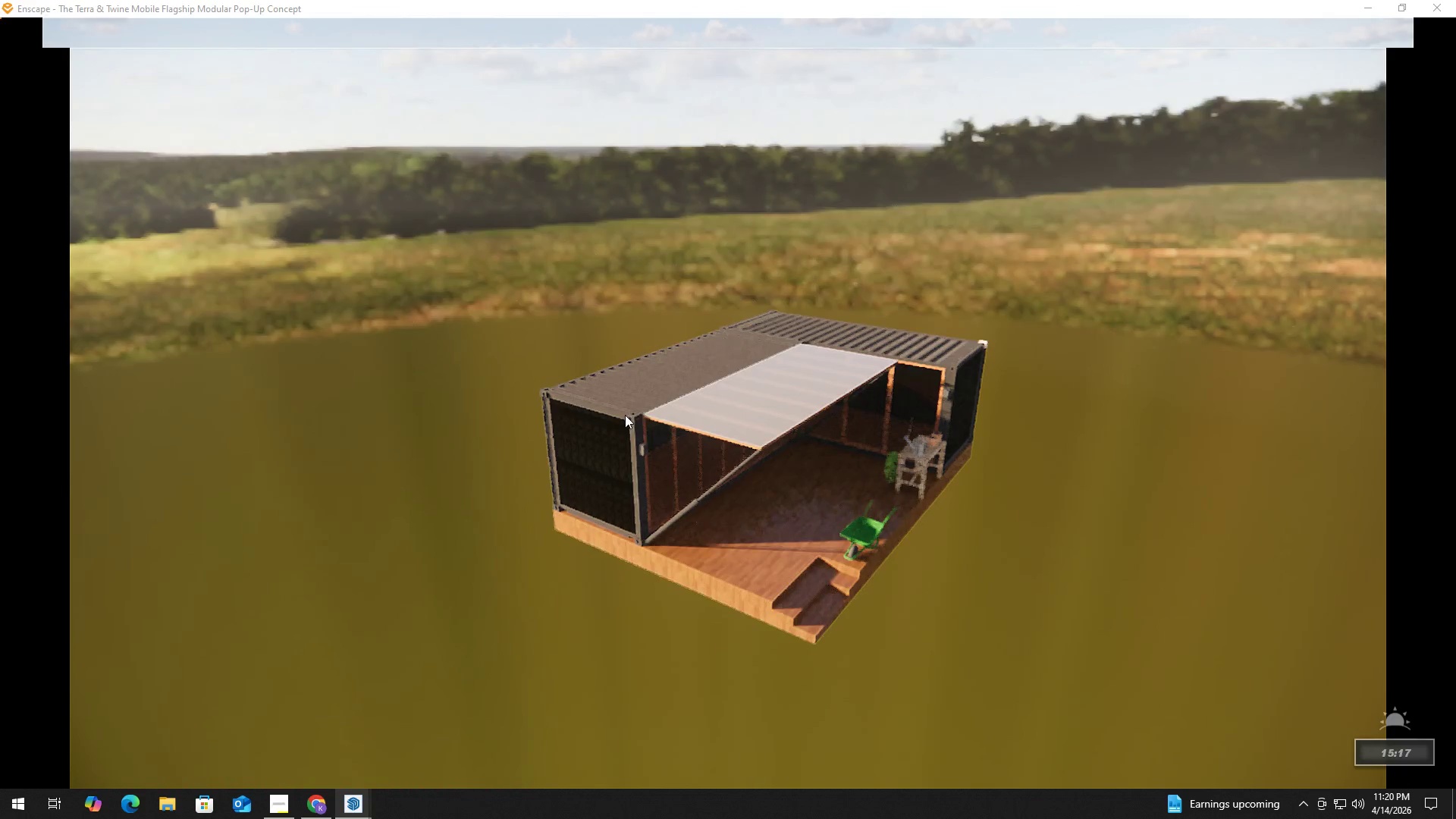 
left_click_drag(start_coordinate=[714, 423], to_coordinate=[702, 423])
 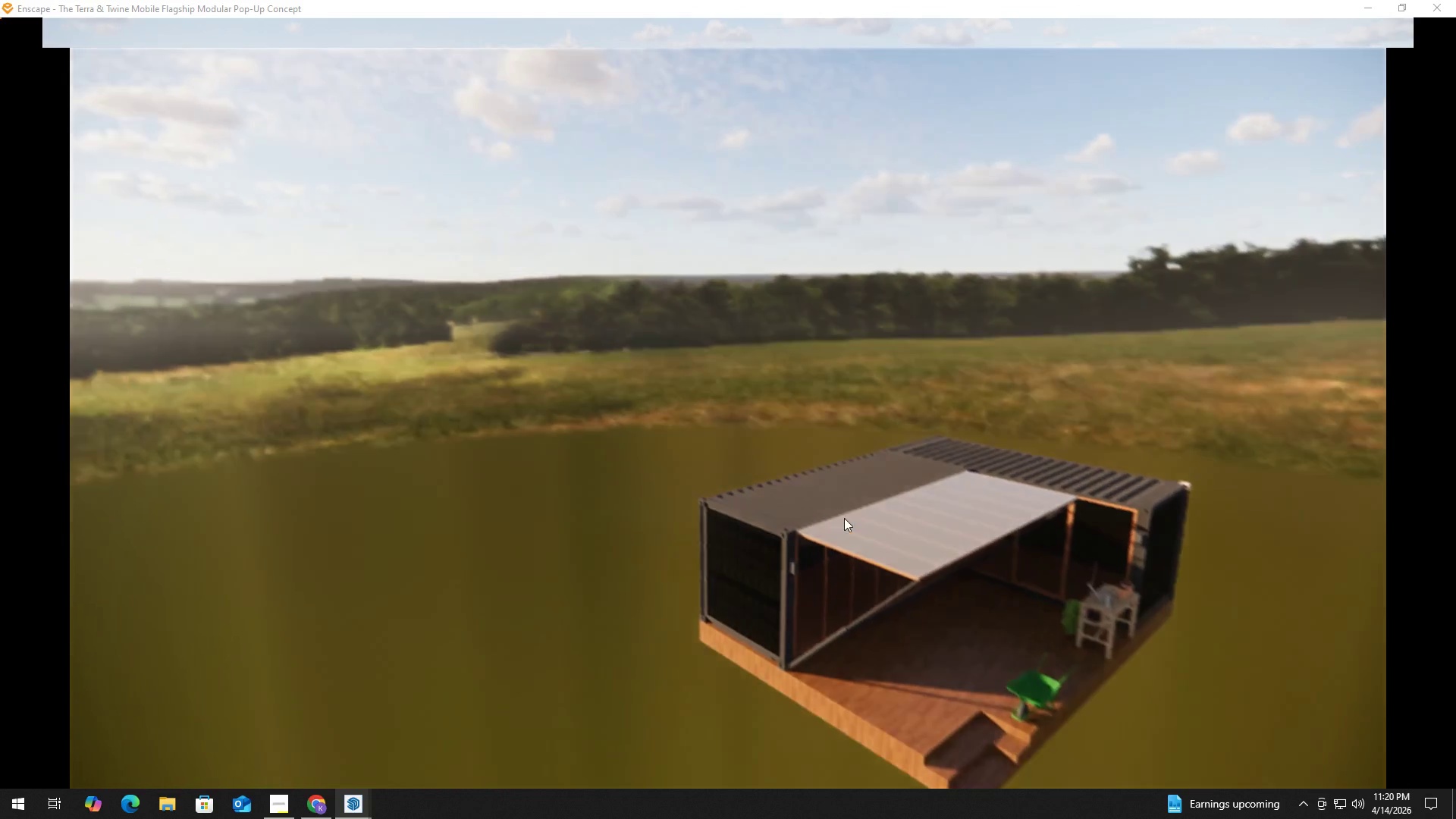 
hold_key(key=D, duration=1.45)
 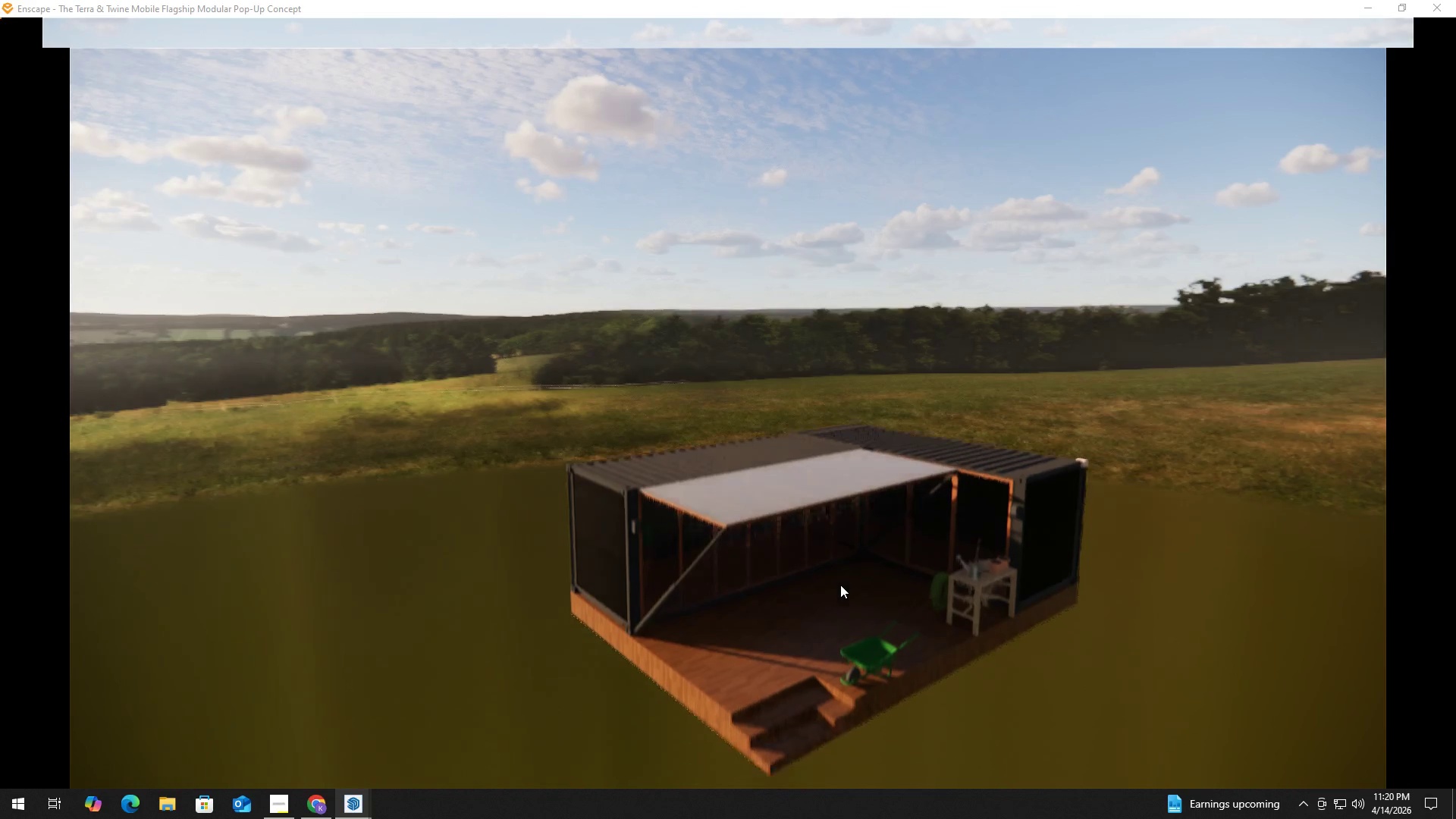 
hold_key(key=ShiftLeft, duration=1.83)
 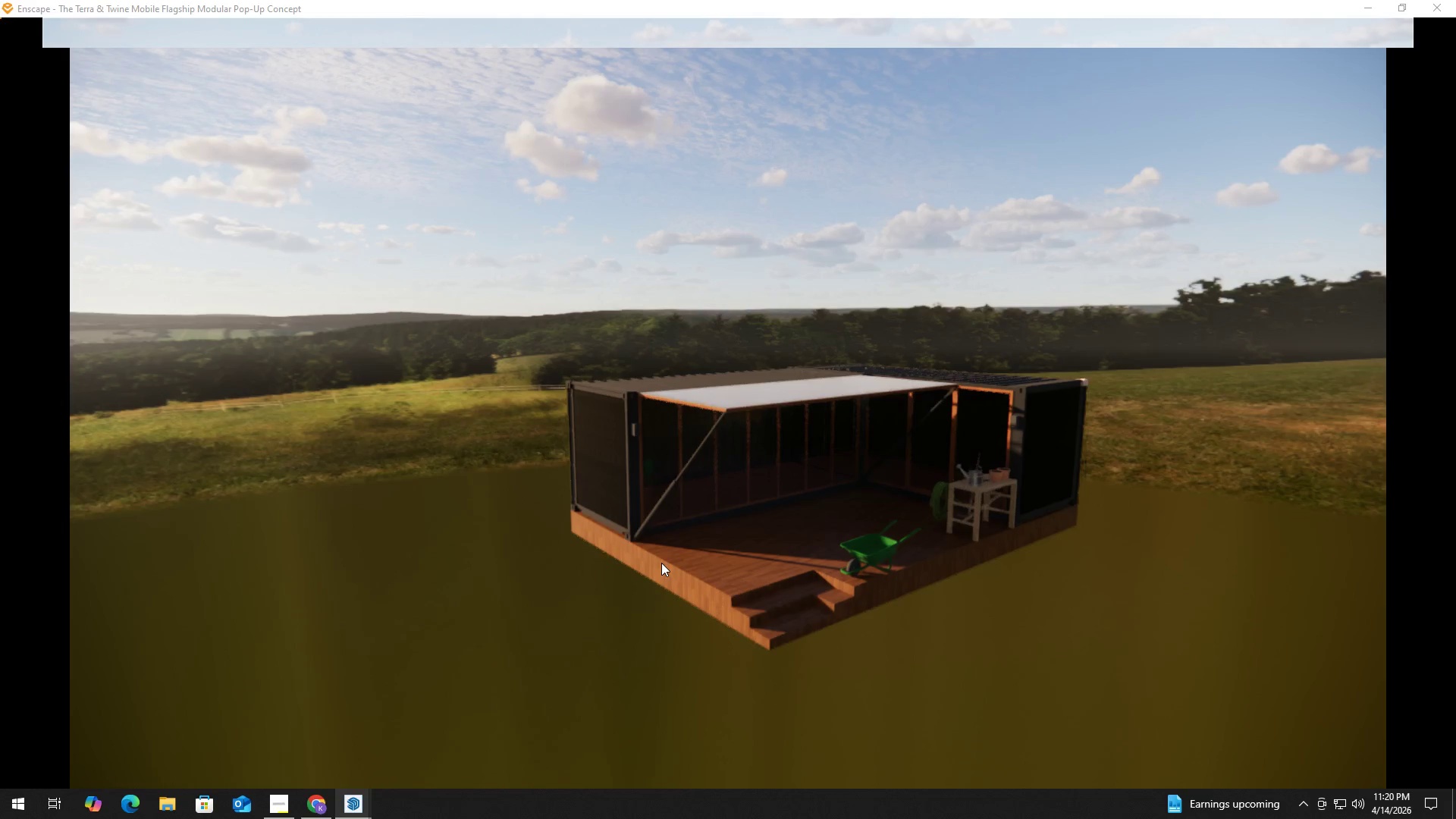 
hold_key(key=Q, duration=0.48)
 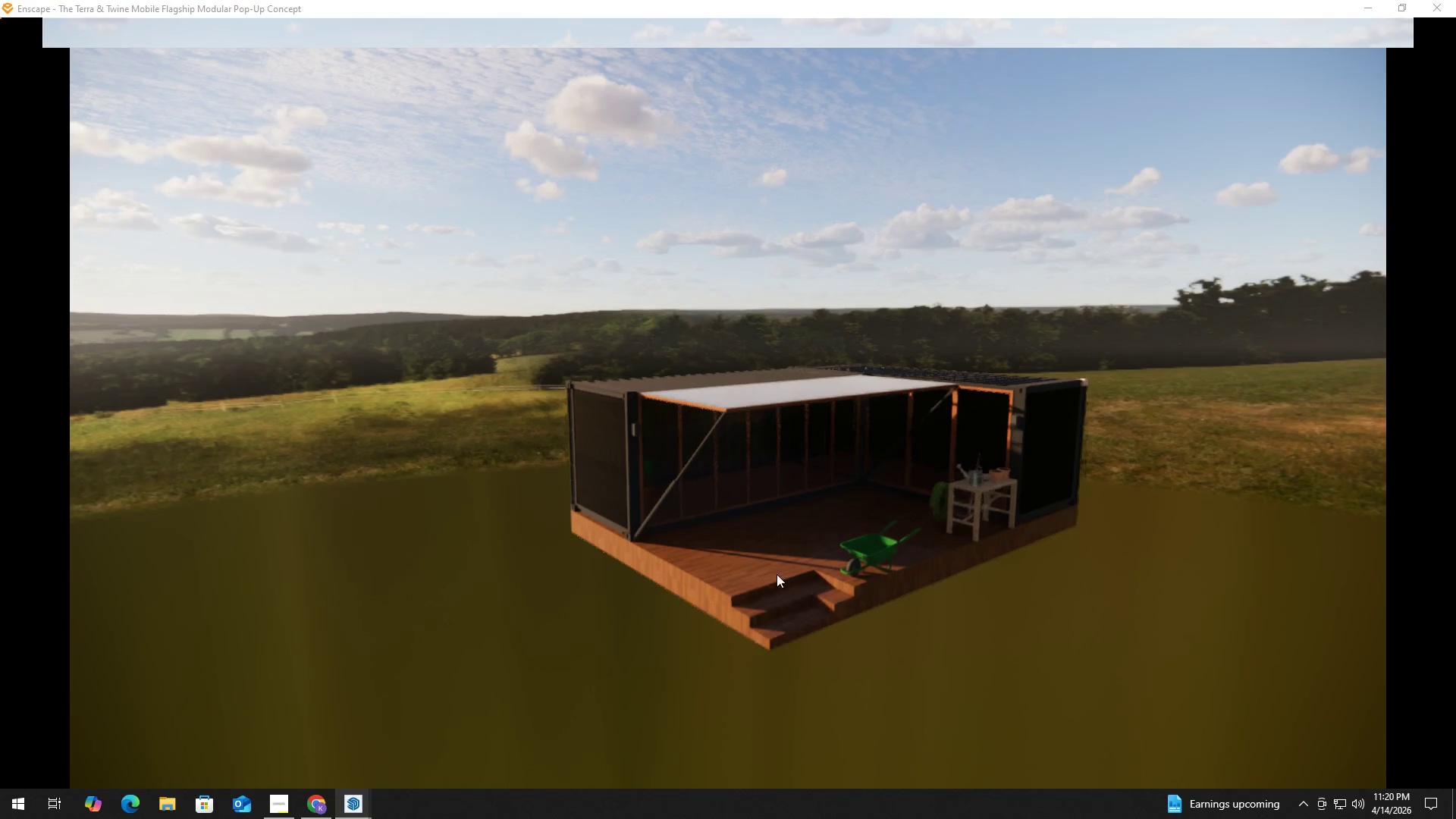 
hold_key(key=ShiftLeft, duration=1.52)
 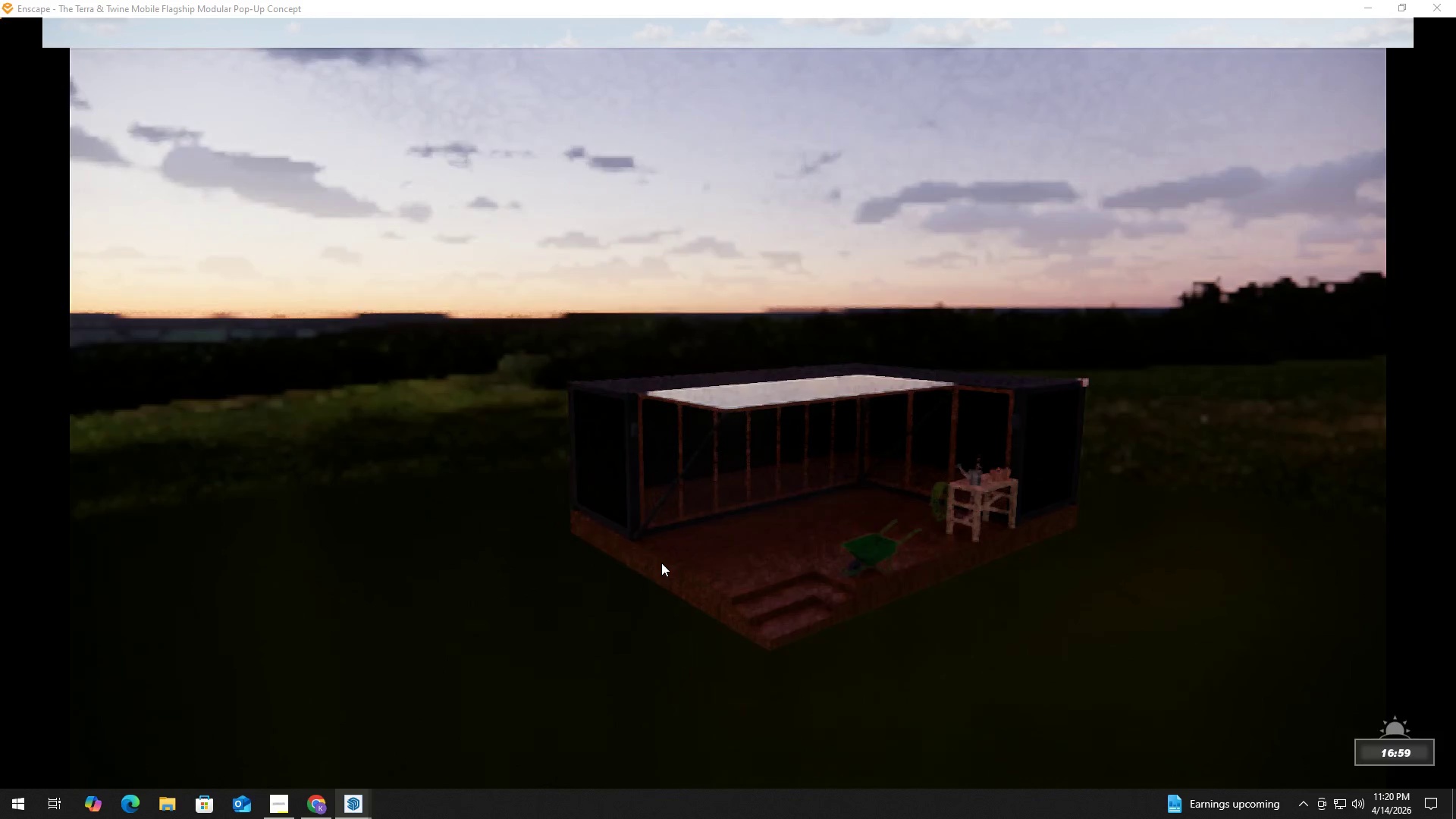 
hold_key(key=ShiftLeft, duration=1.5)
 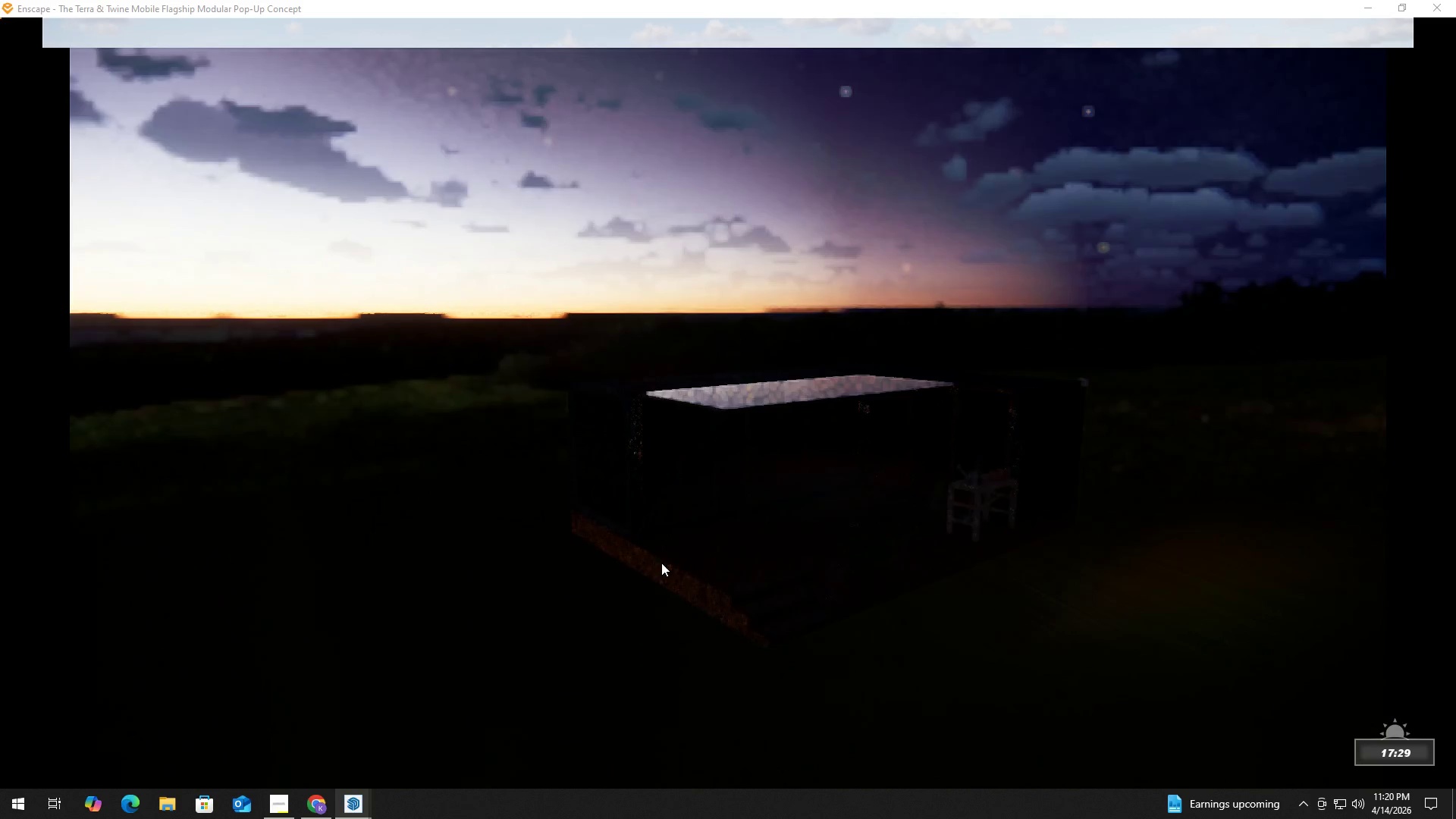 
key(Shift+ShiftLeft)
 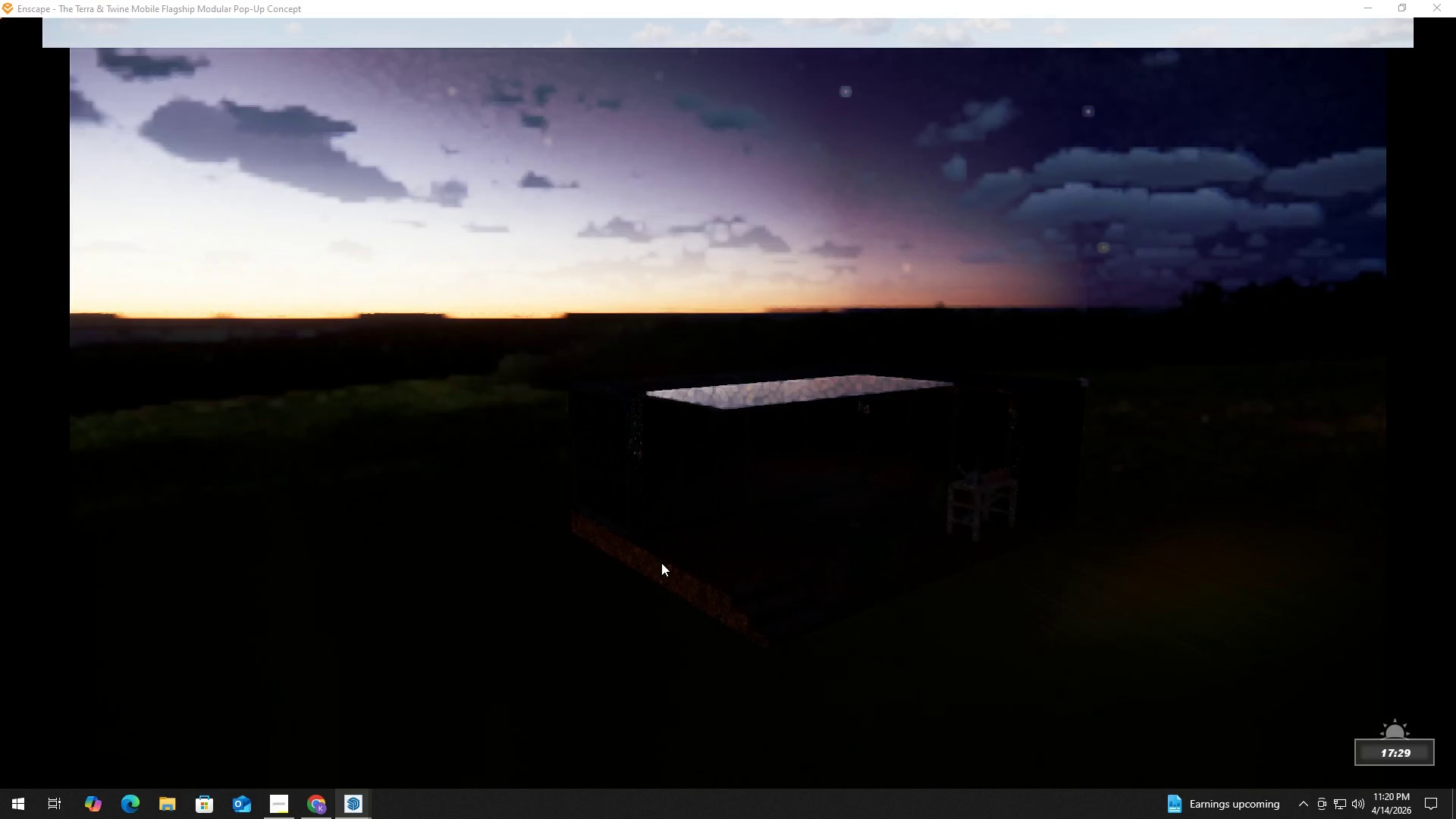 
key(Shift+ShiftLeft)
 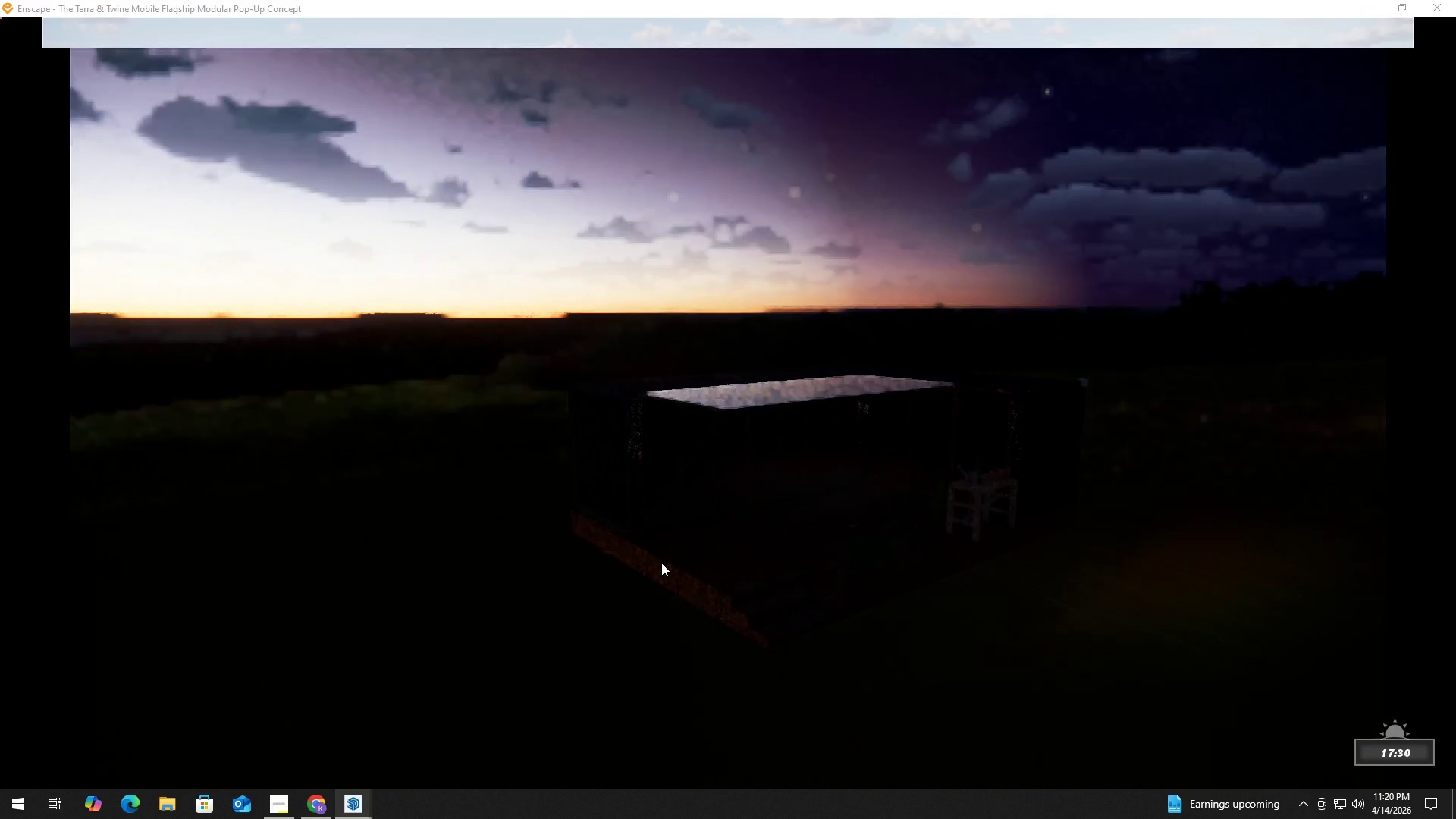 
key(Shift+ShiftLeft)
 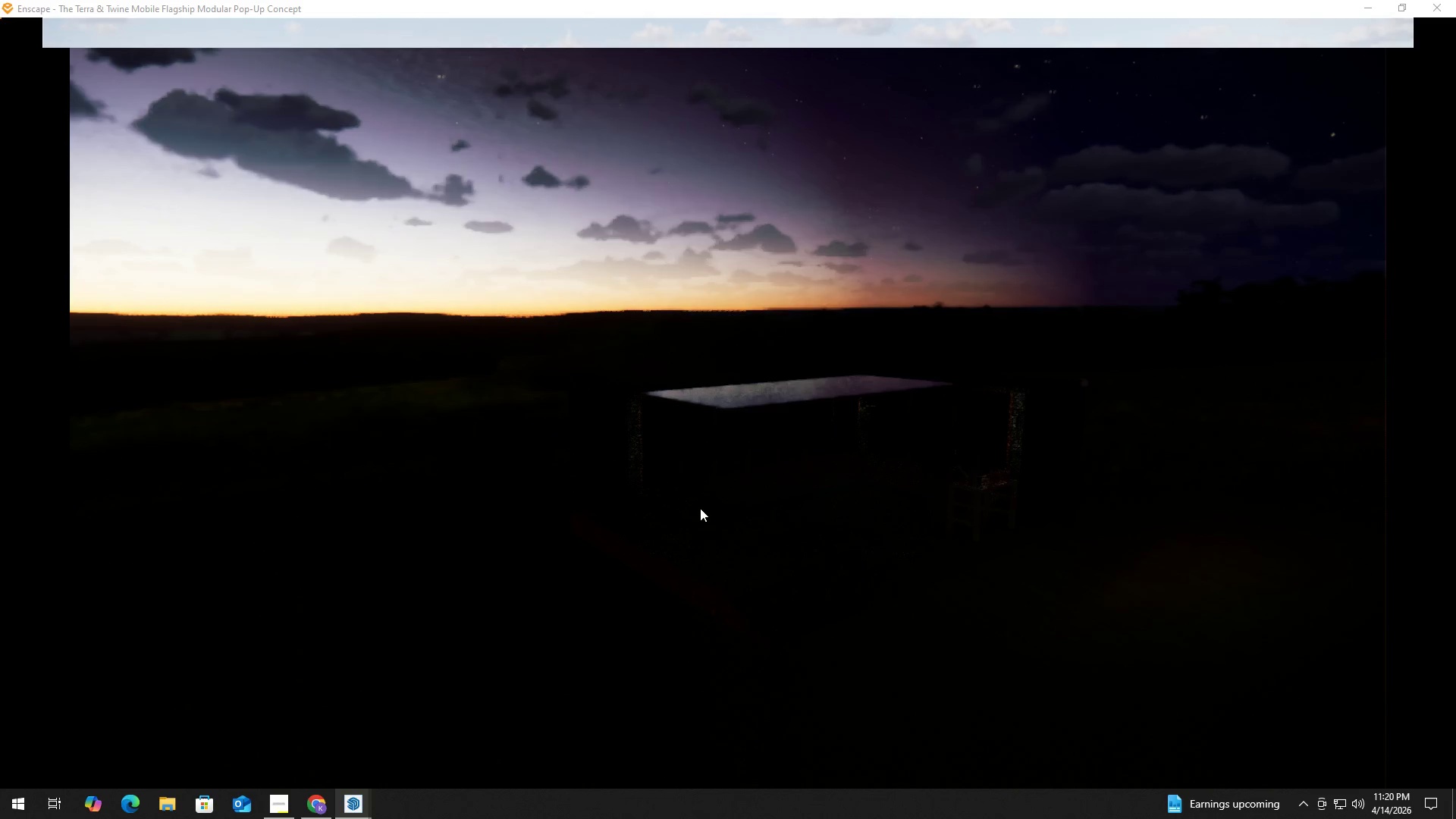 
scroll: coordinate [722, 496], scroll_direction: up, amount: 11.0
 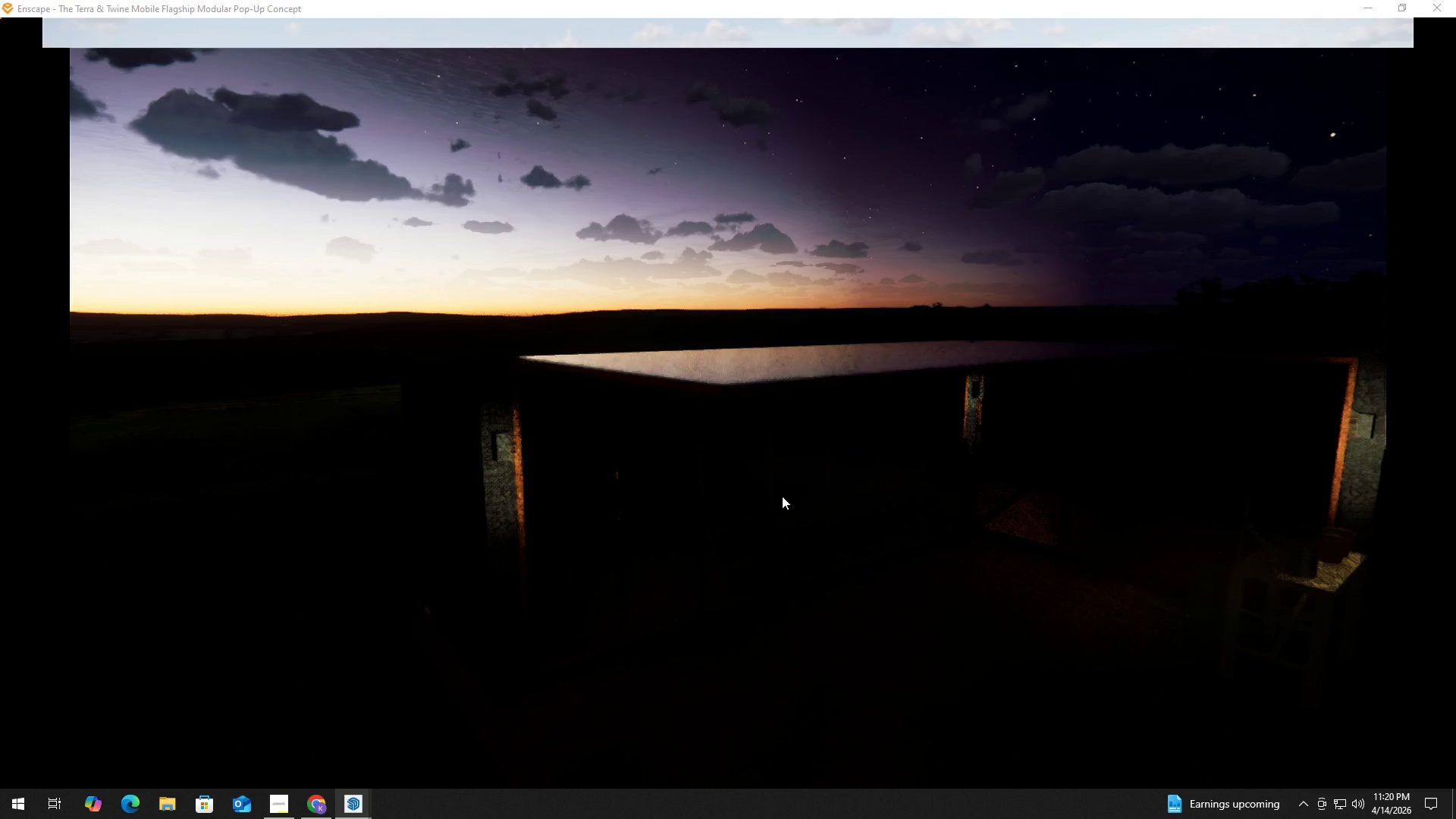 
hold_key(key=ShiftLeft, duration=1.89)
 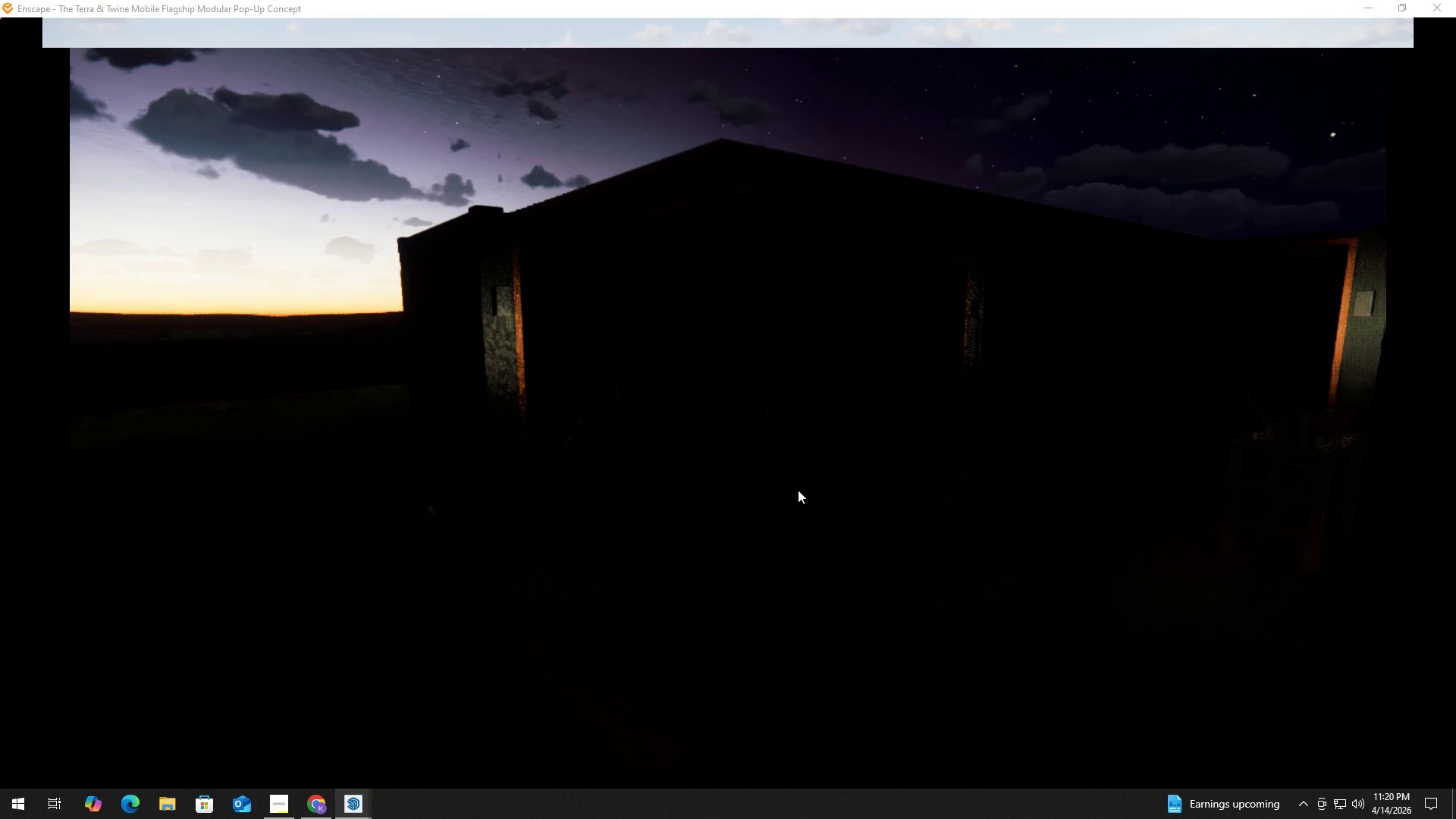 
hold_key(key=E, duration=0.33)
 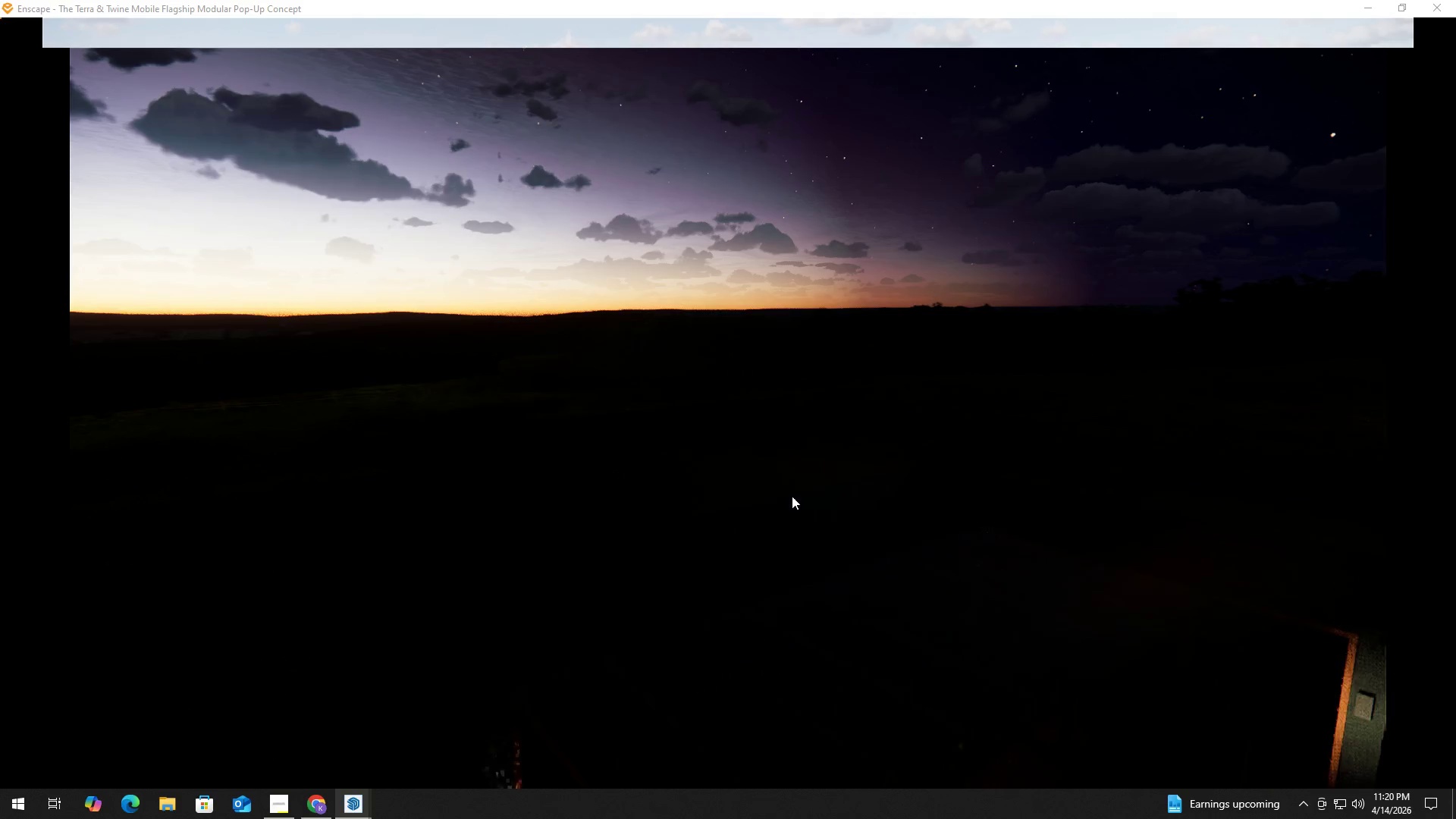 
hold_key(key=Q, duration=0.52)
 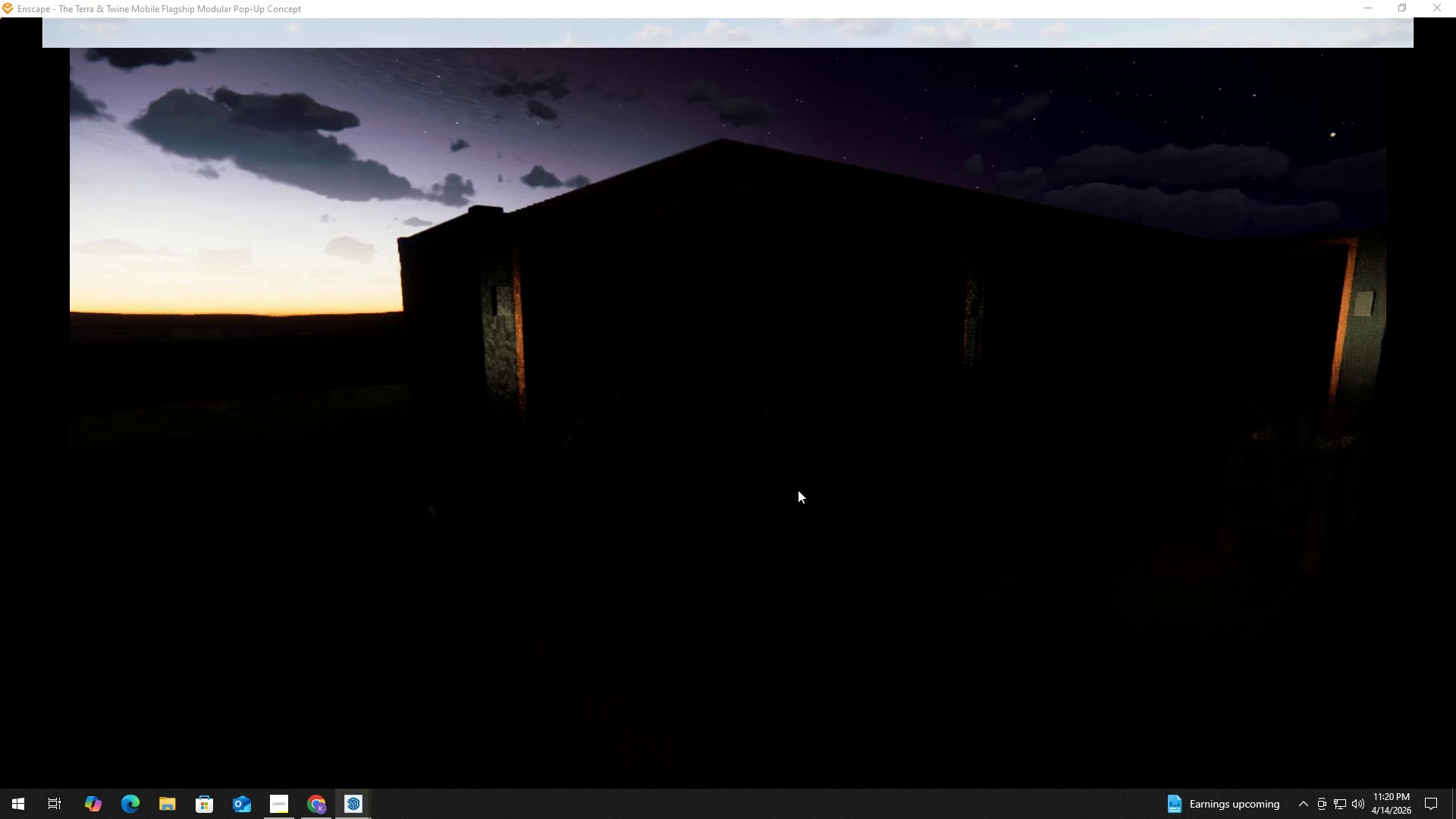 
key(Shift+ShiftLeft)
 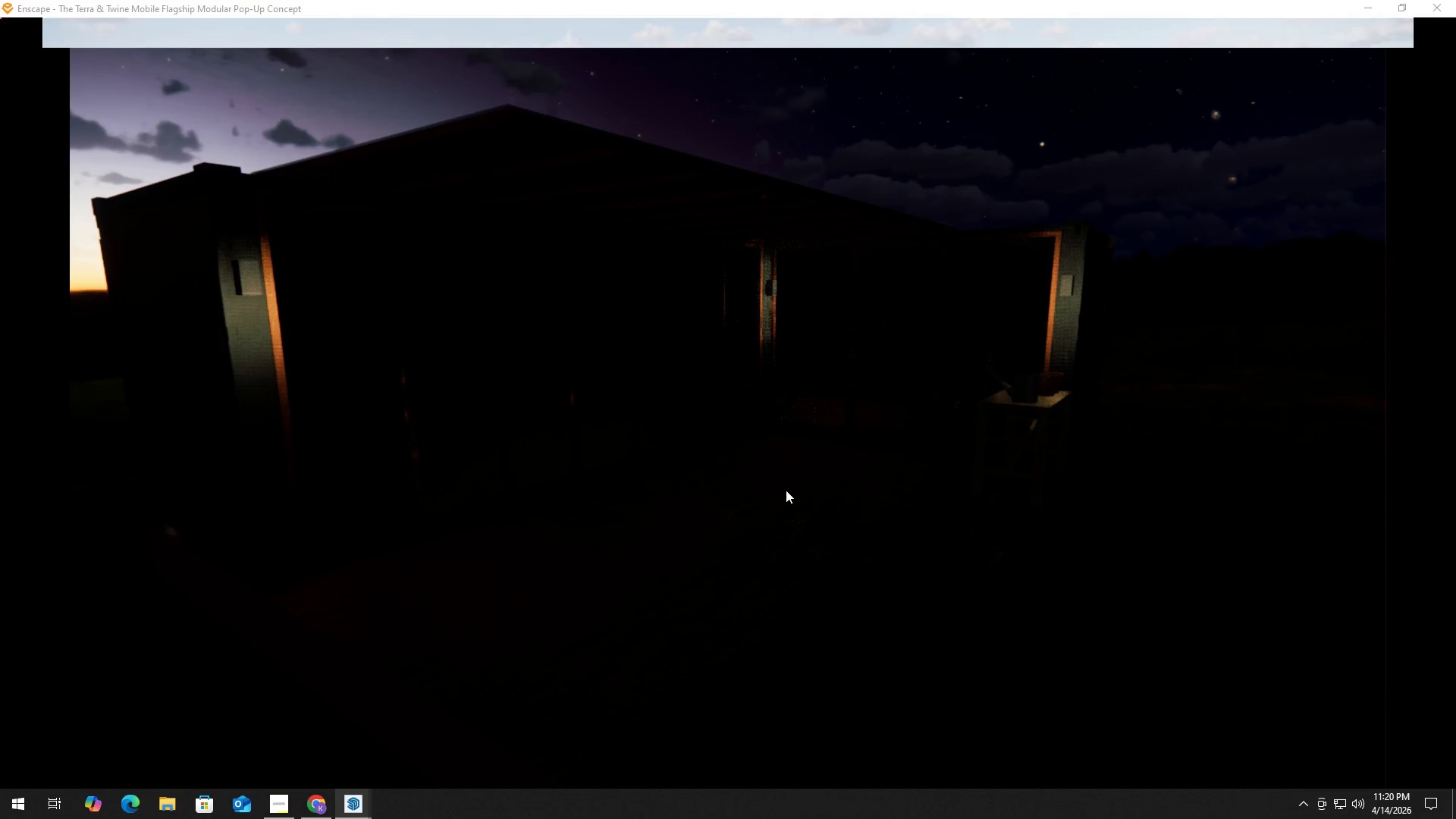 
hold_key(key=ShiftLeft, duration=0.42)
 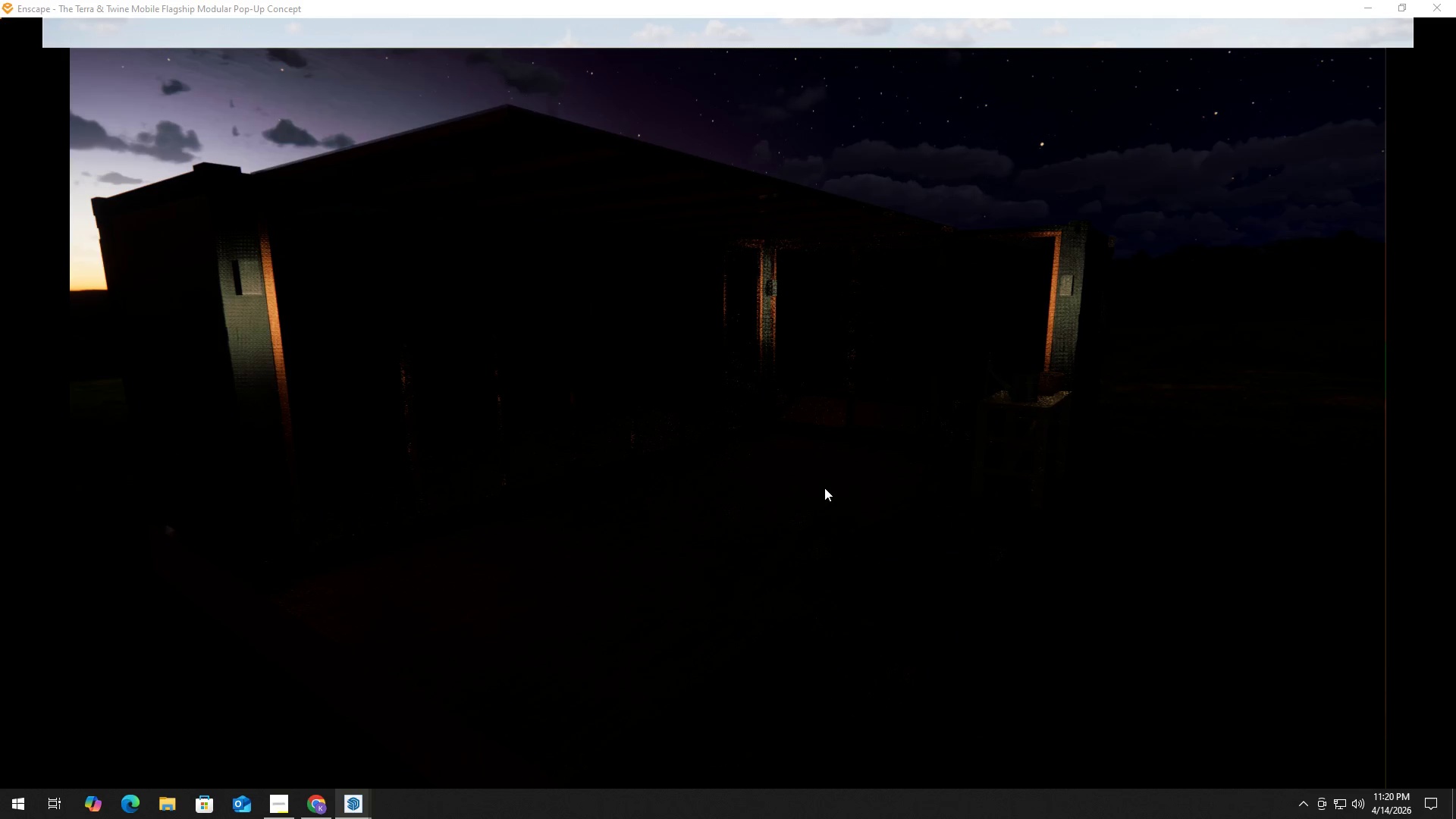 
type(QE)
 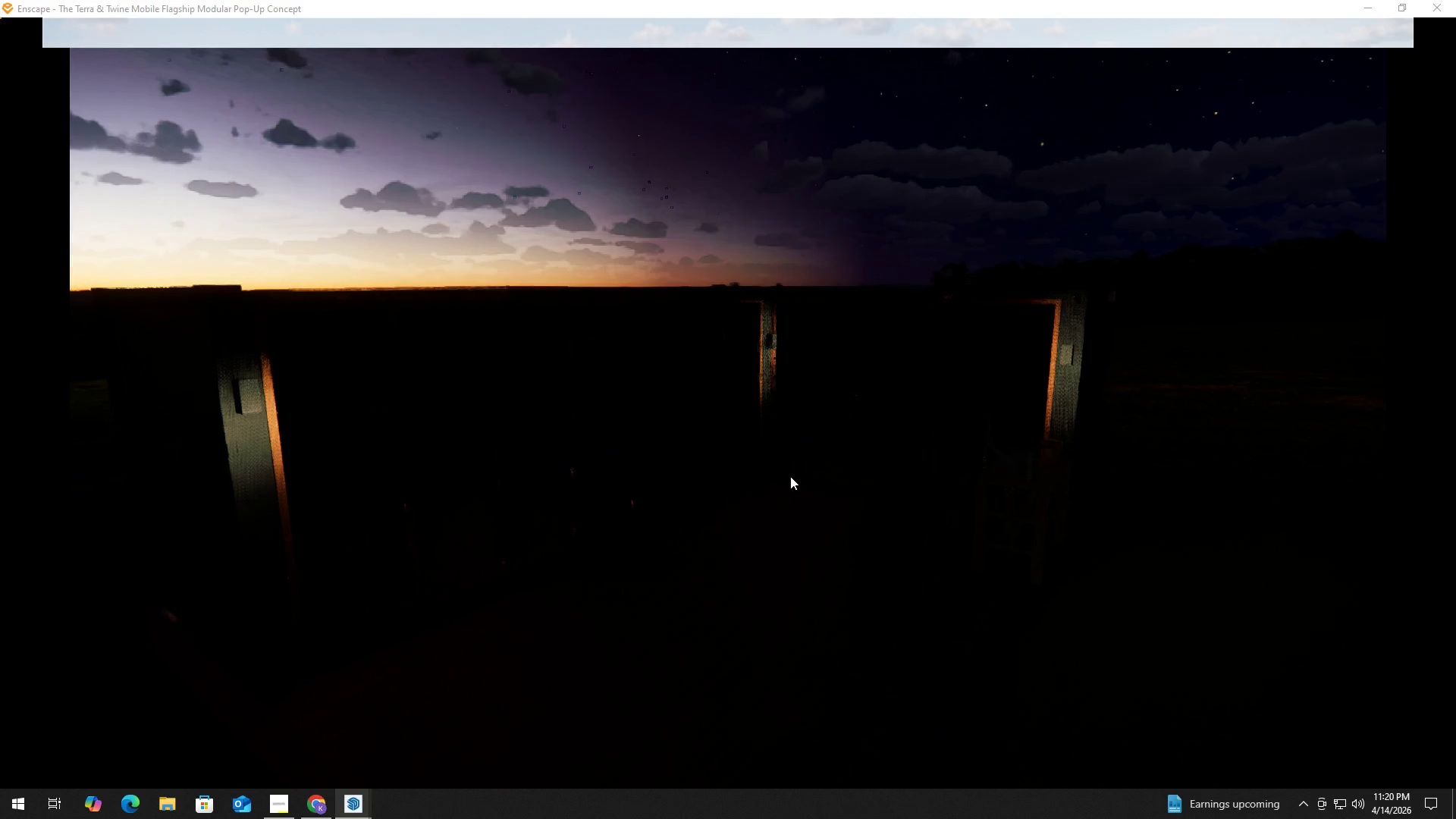 
key(Shift+Q)
 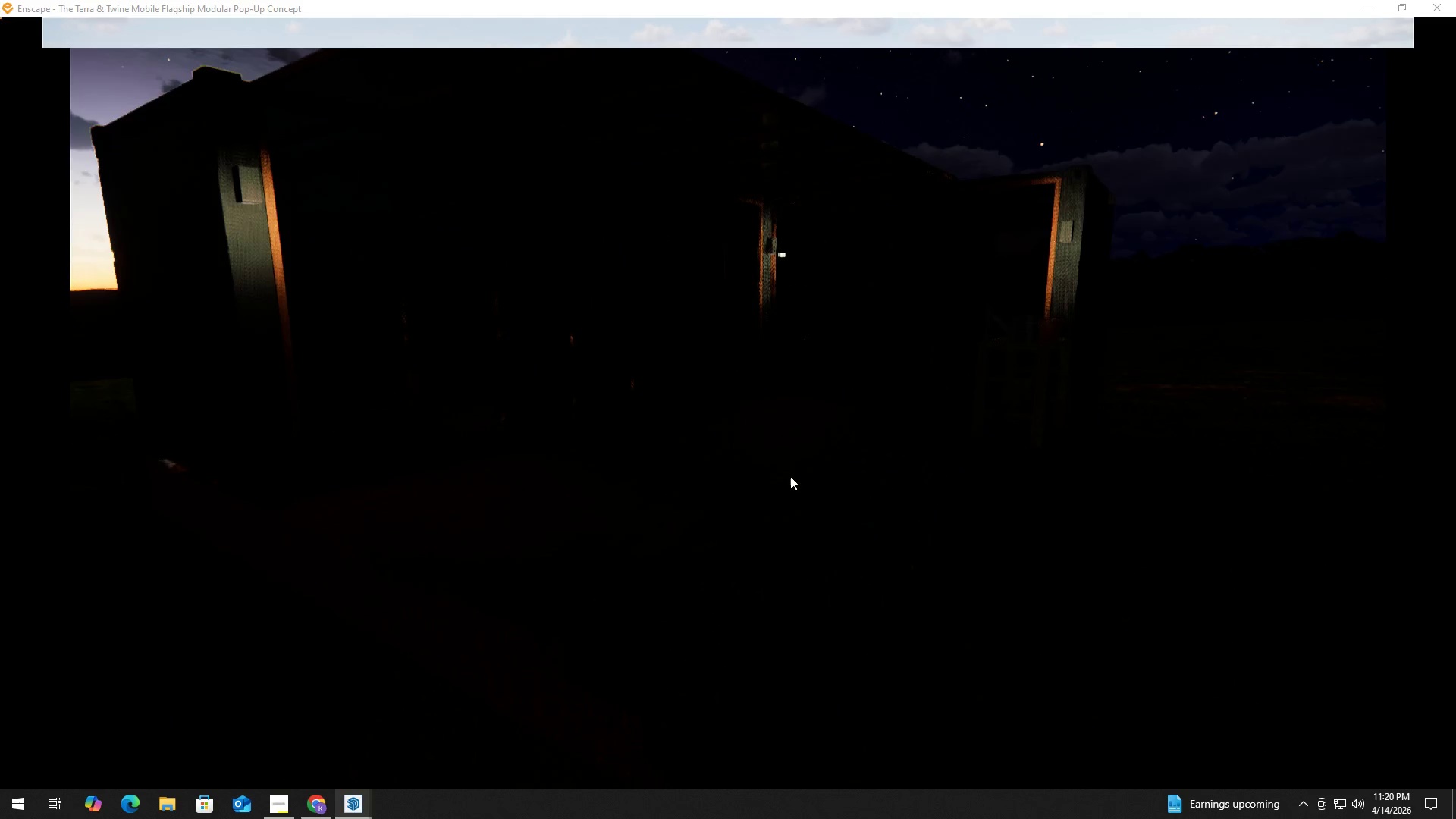 
key(Alt+Tab)
 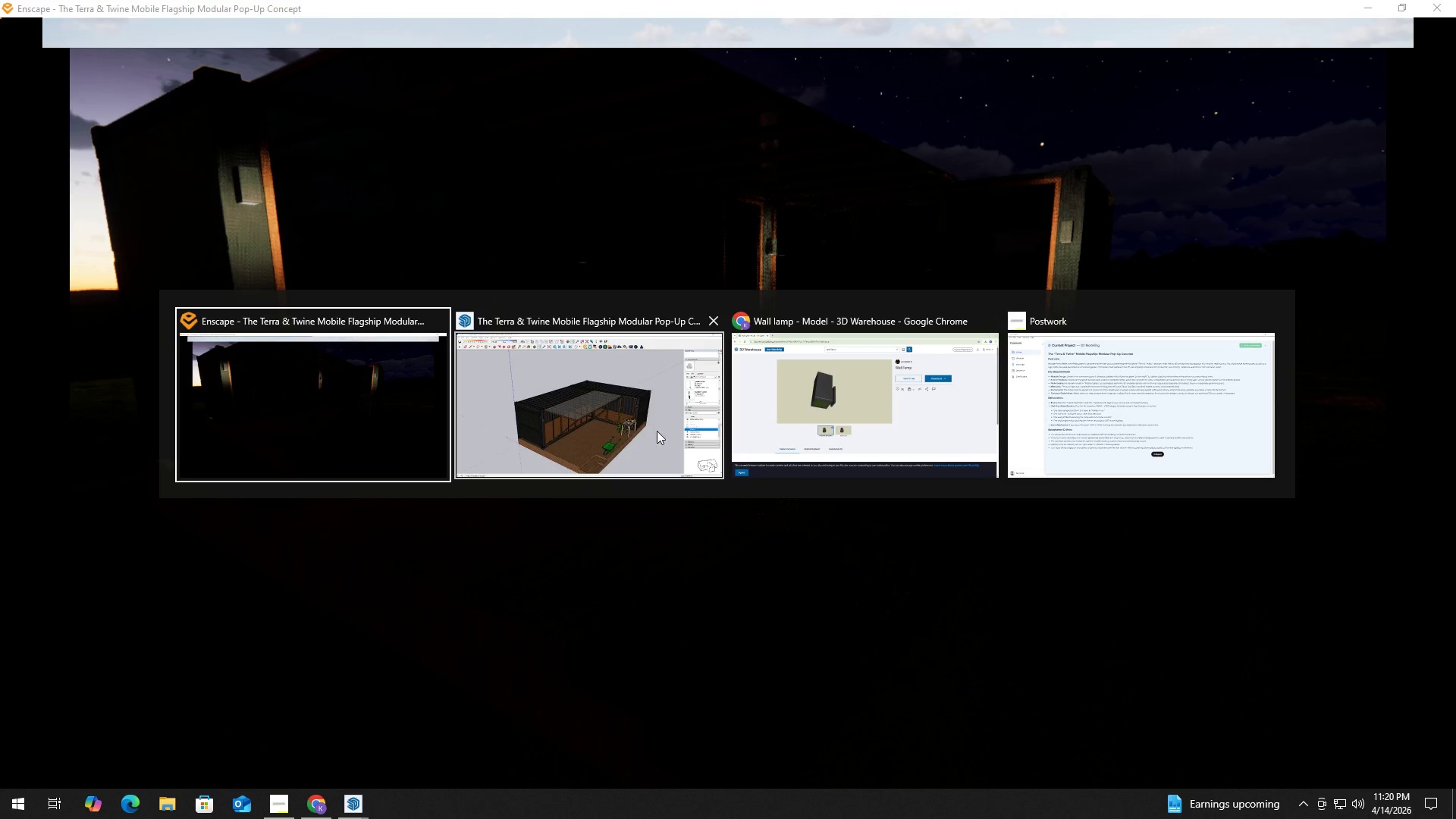 
left_click([592, 409])
 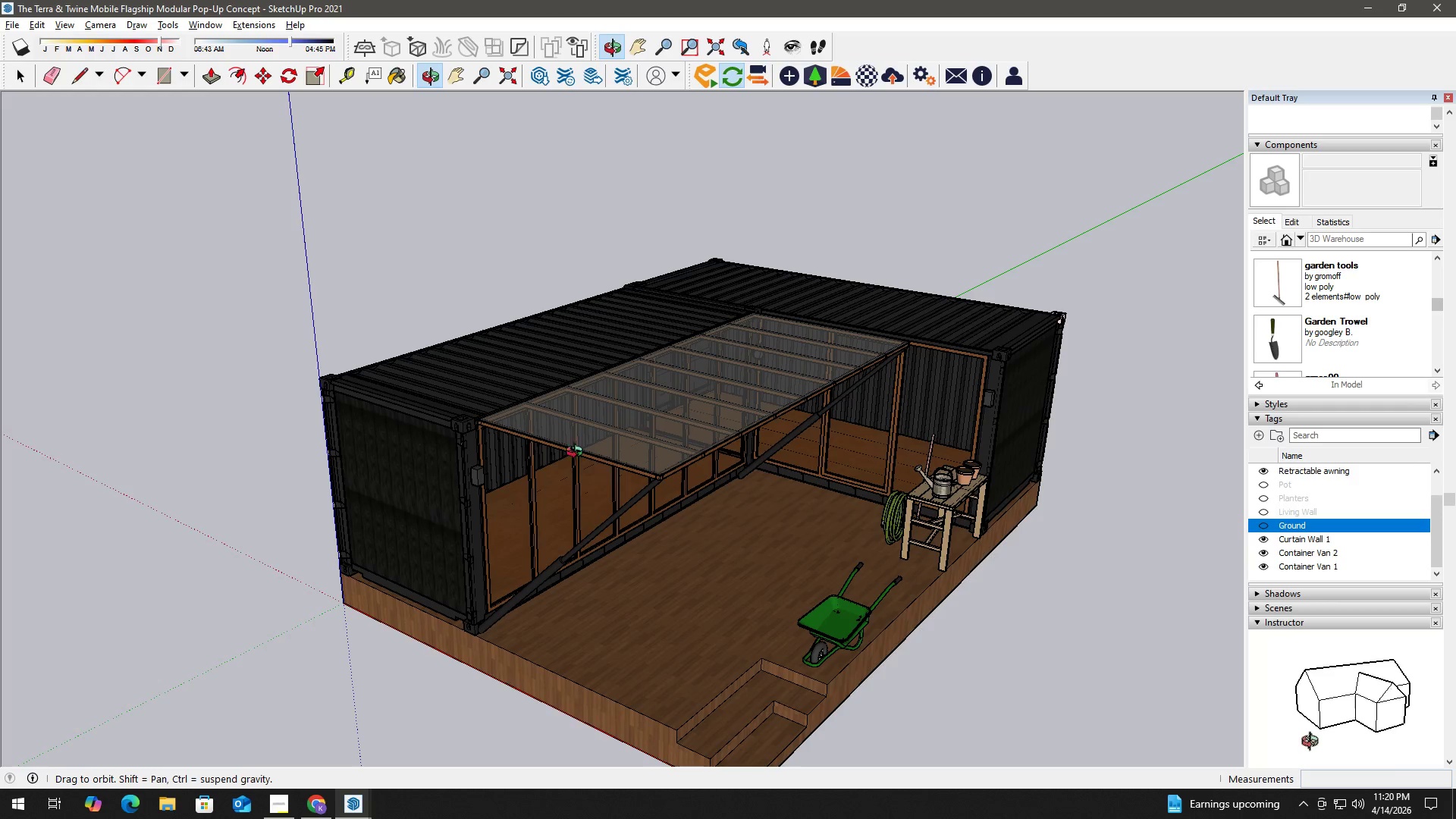 
scroll: coordinate [466, 449], scroll_direction: up, amount: 8.0
 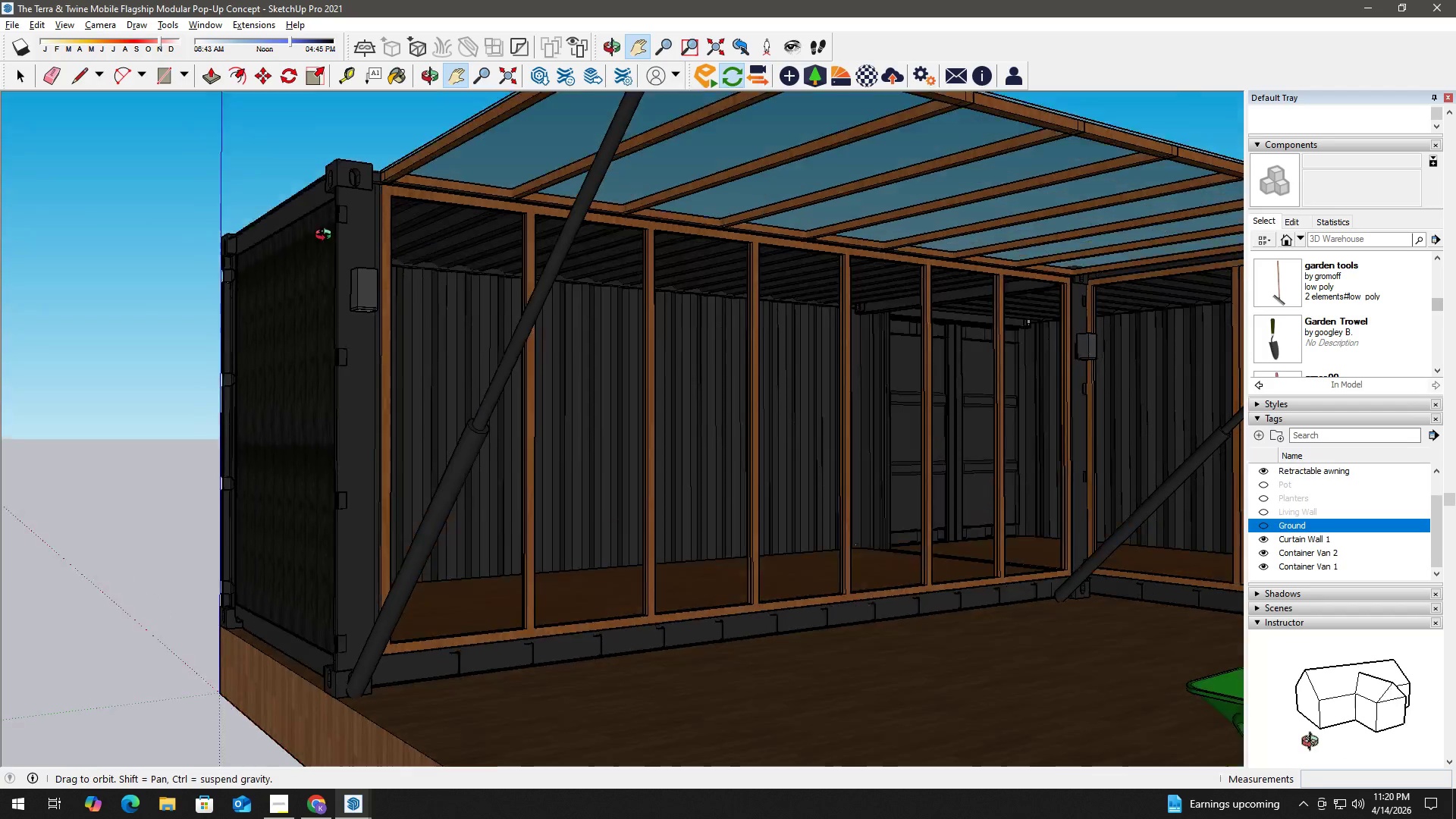 
key(Space)
 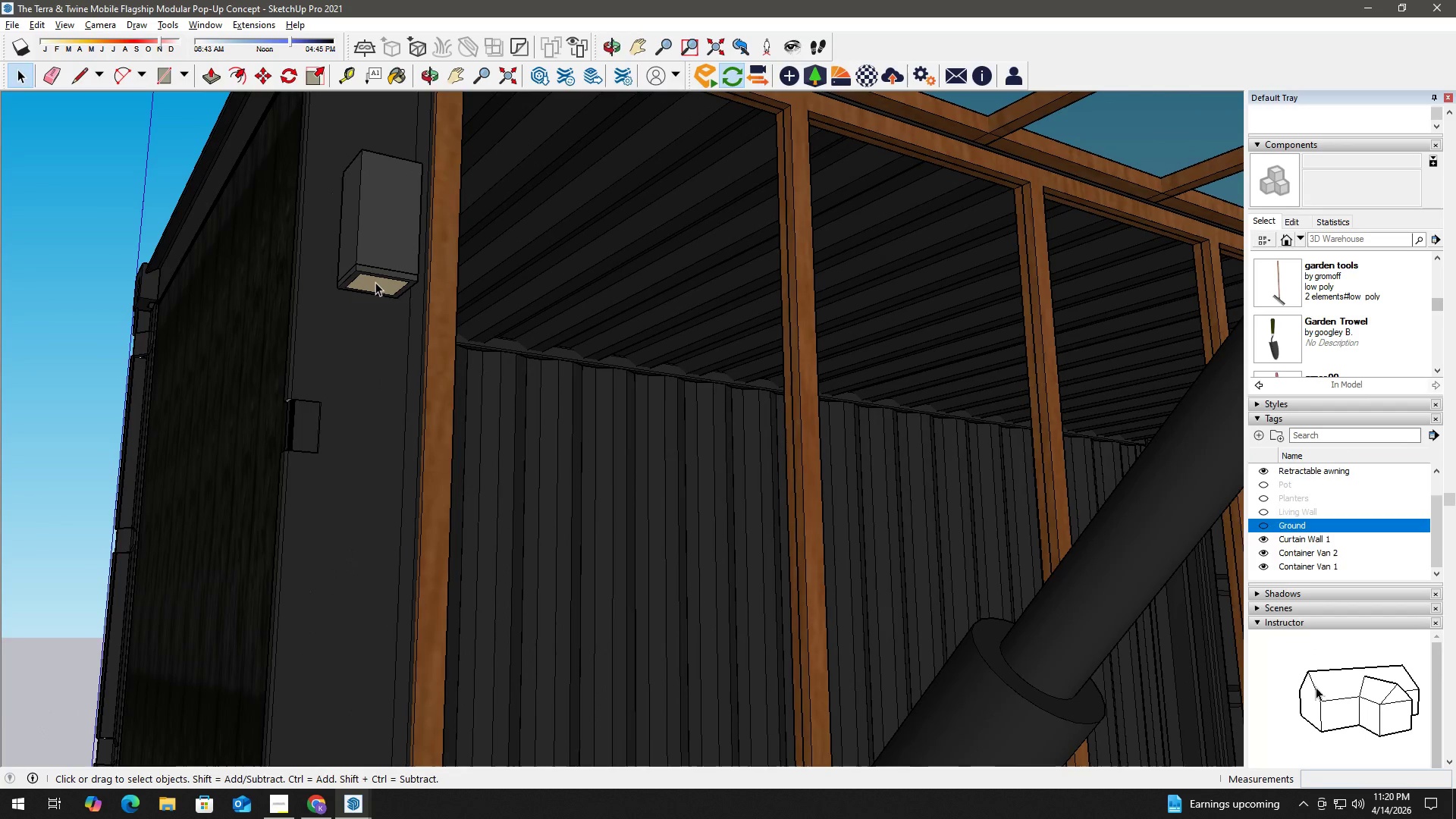 
double_click([375, 282])
 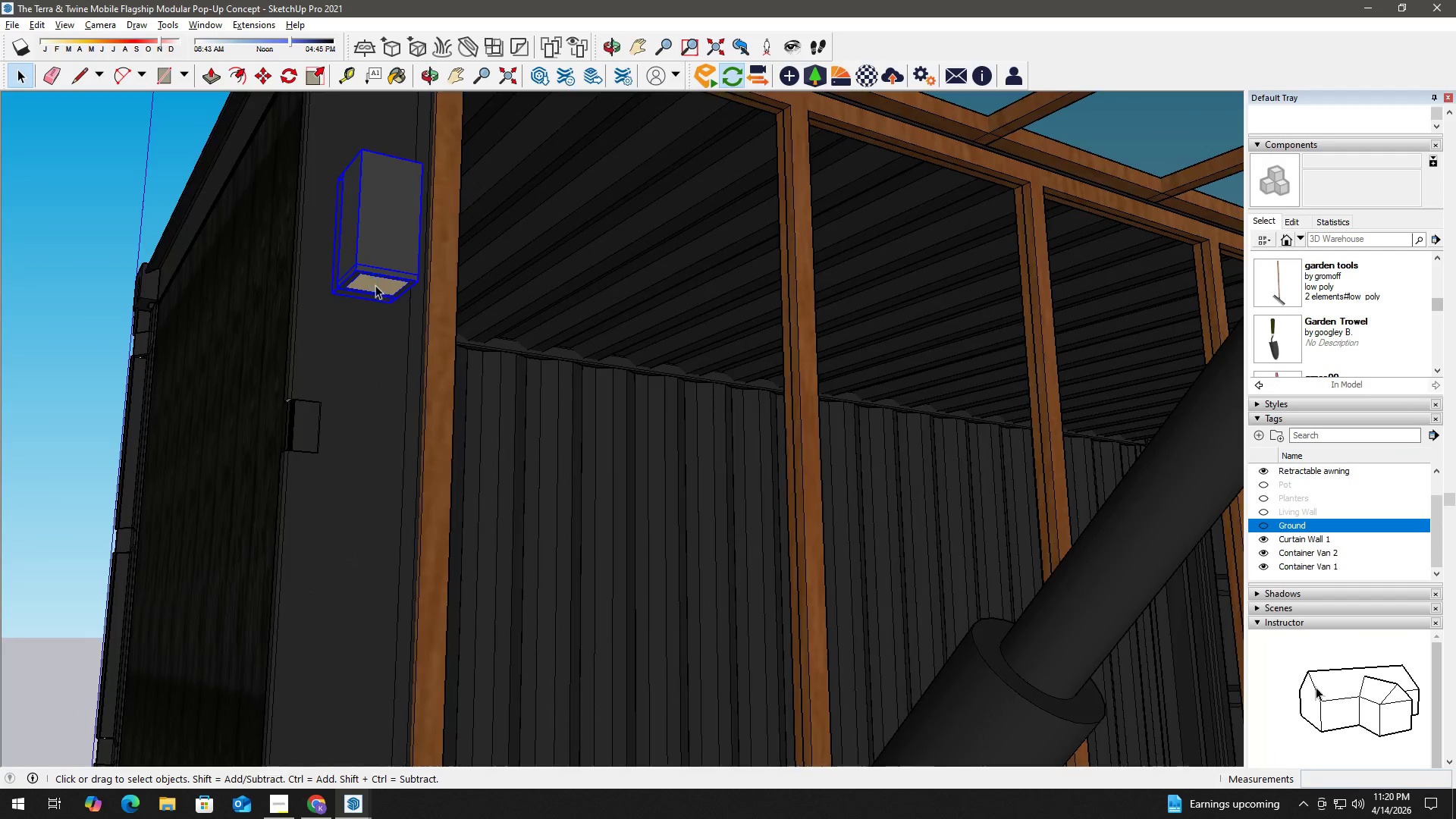 
scroll: coordinate [375, 280], scroll_direction: up, amount: 11.0
 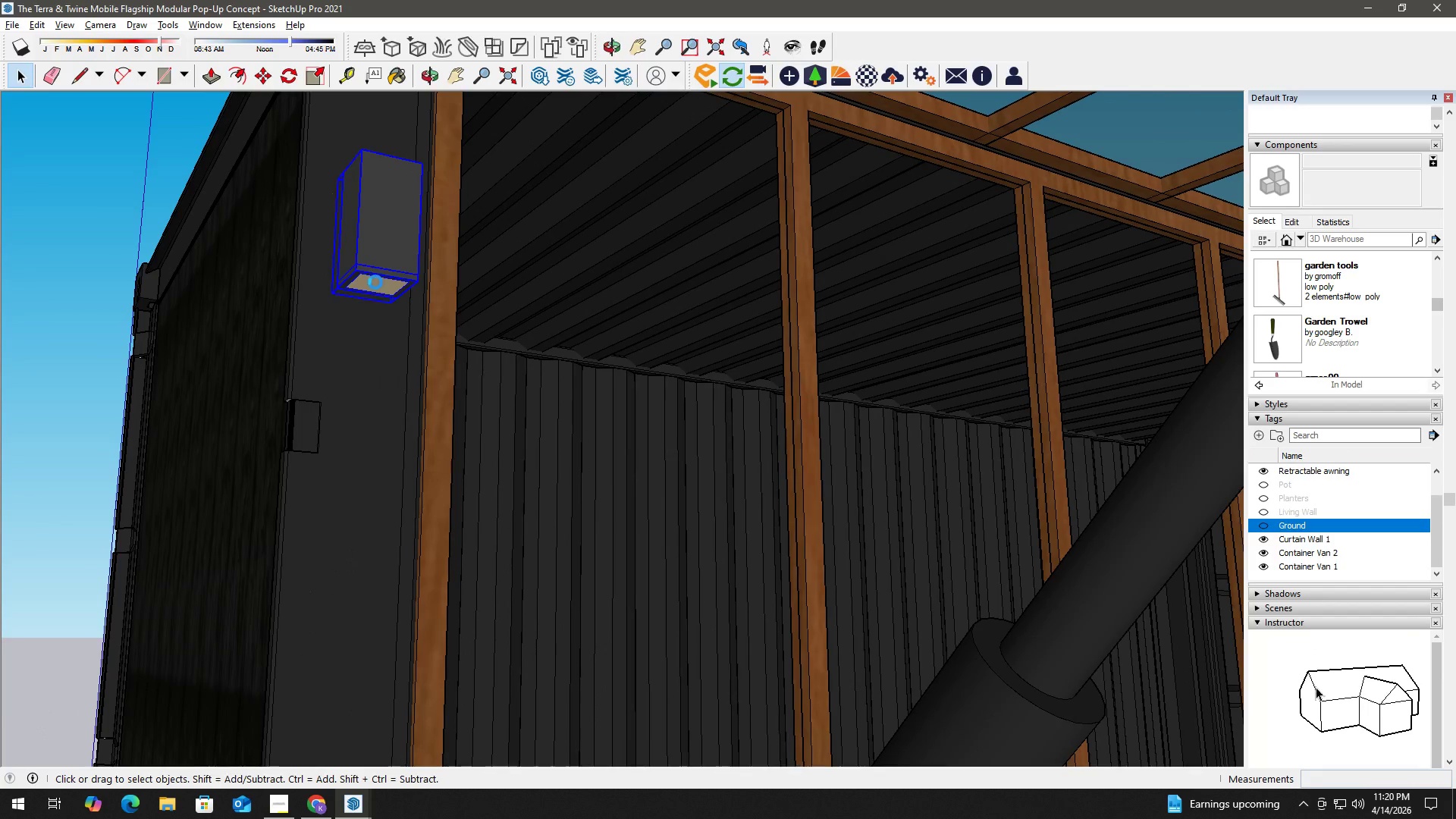 
triple_click([375, 285])
 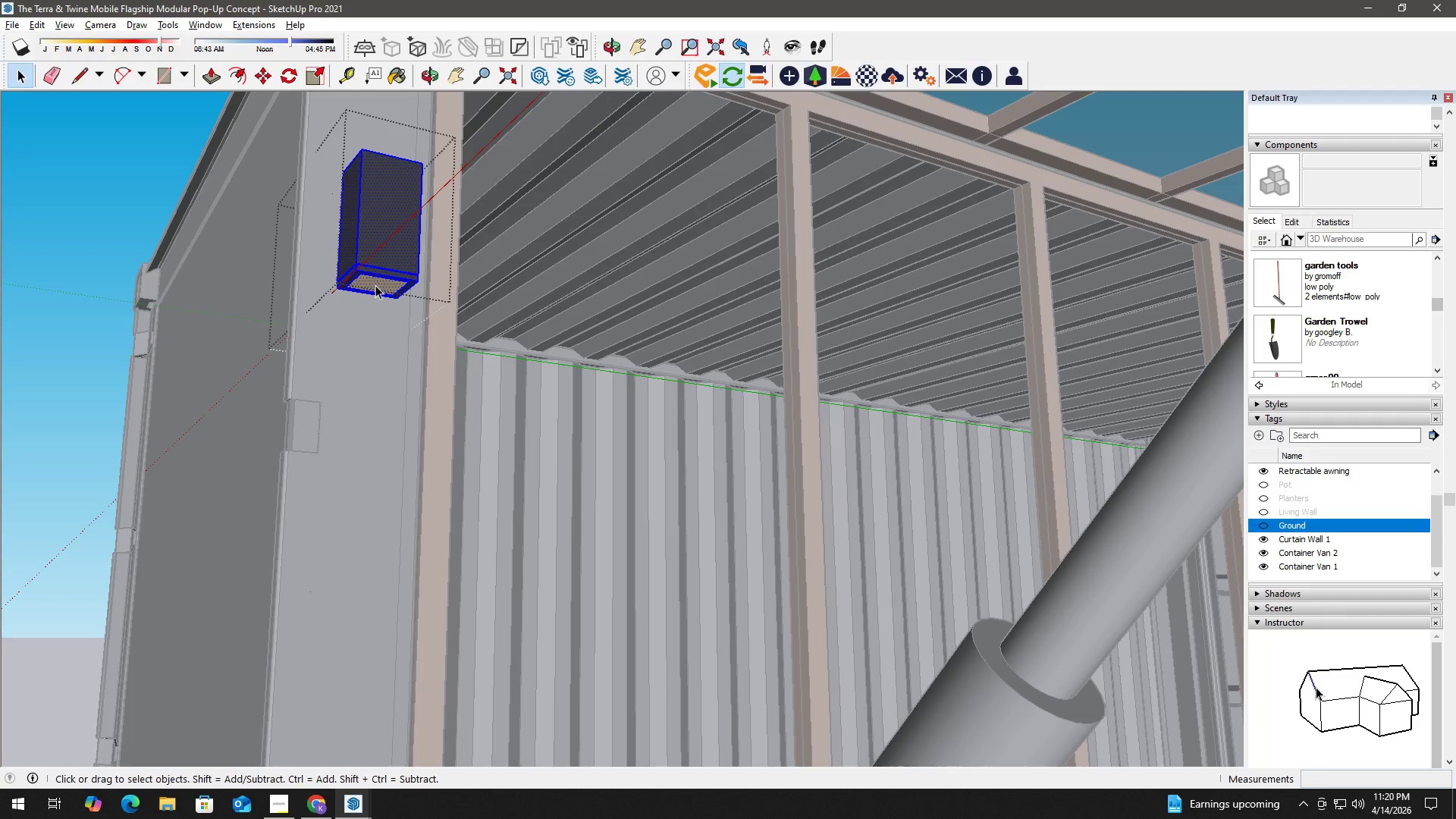 
triple_click([375, 285])
 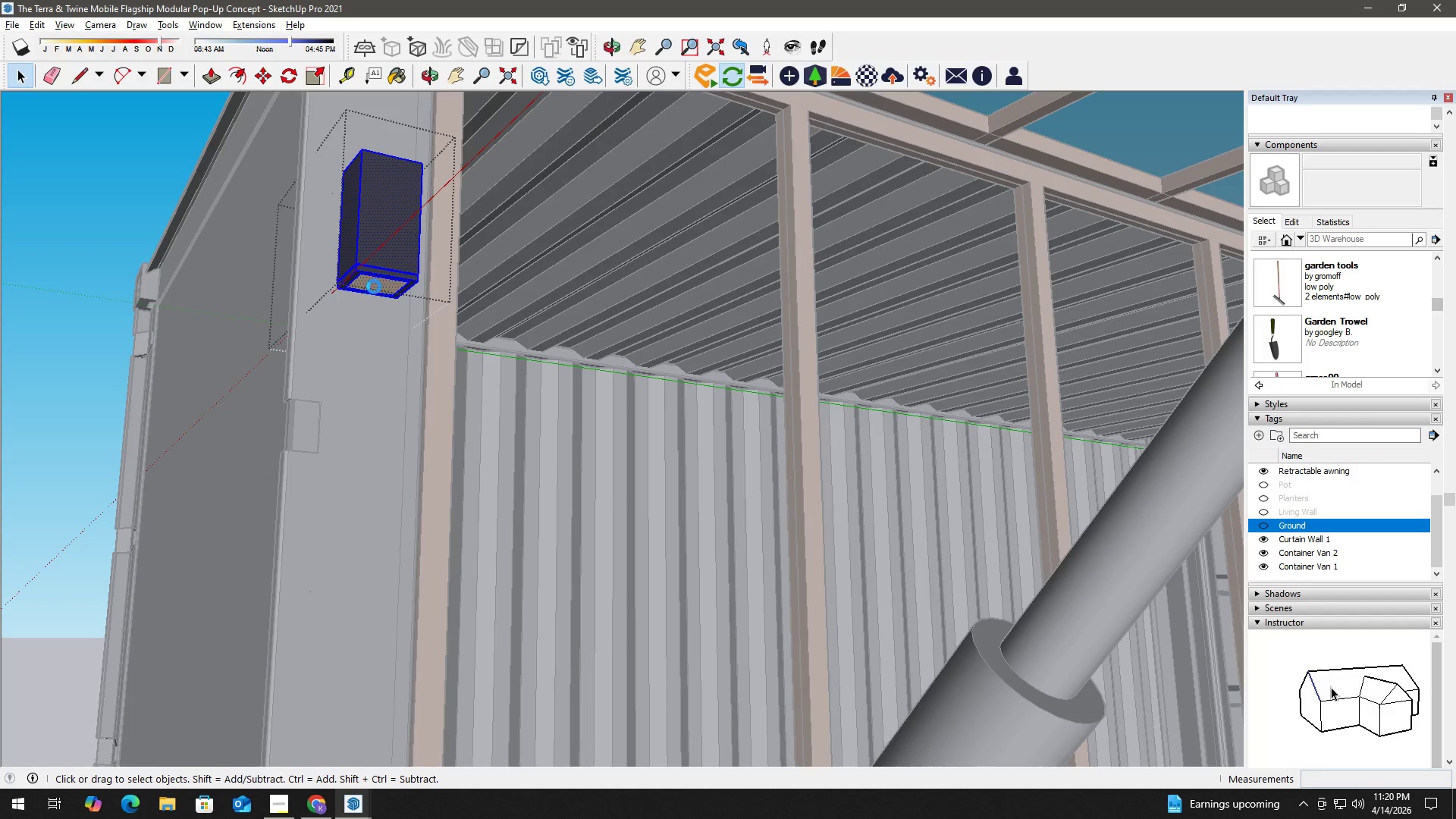 
left_click([381, 284])
 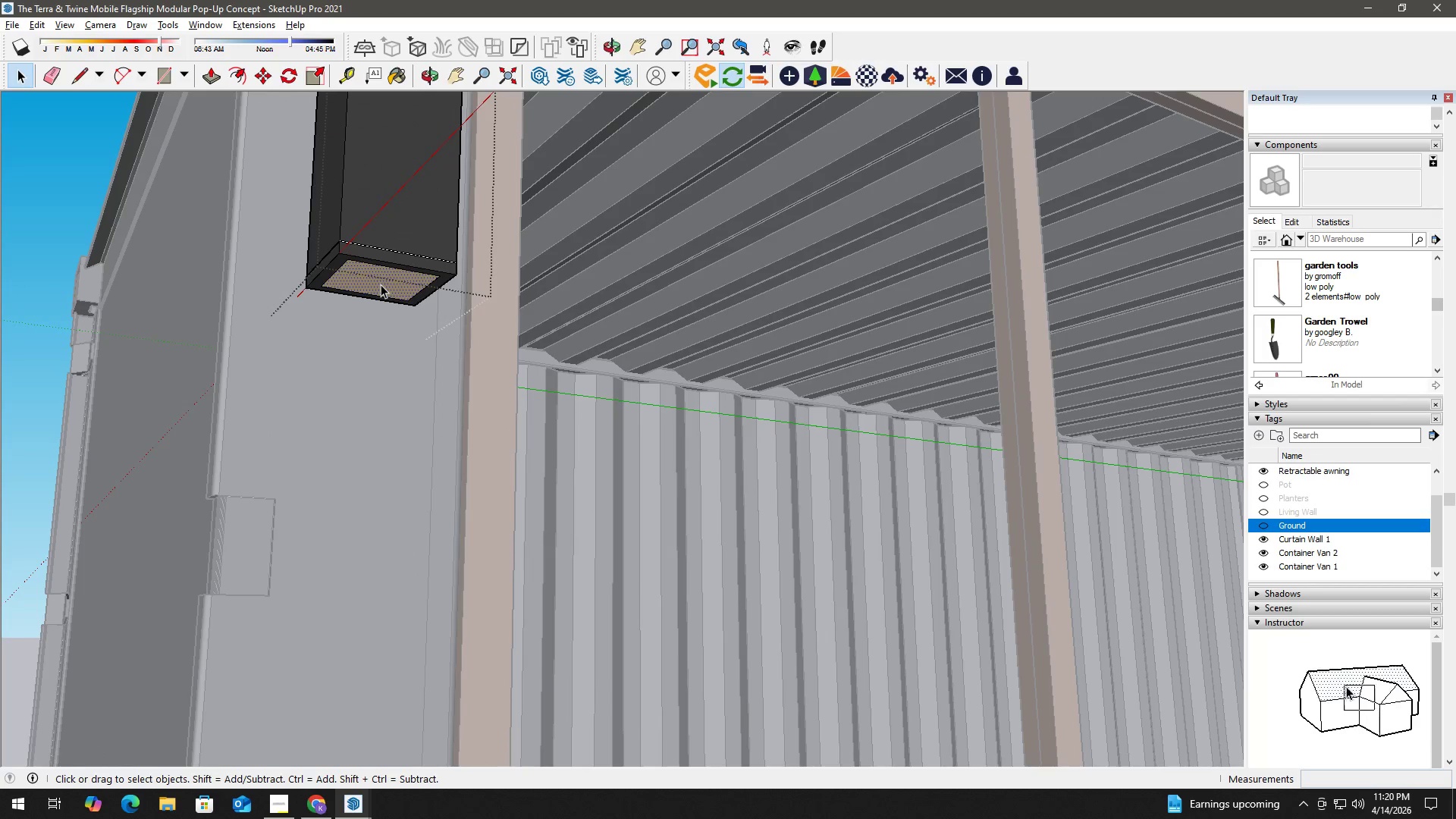 
scroll: coordinate [375, 289], scroll_direction: up, amount: 6.0
 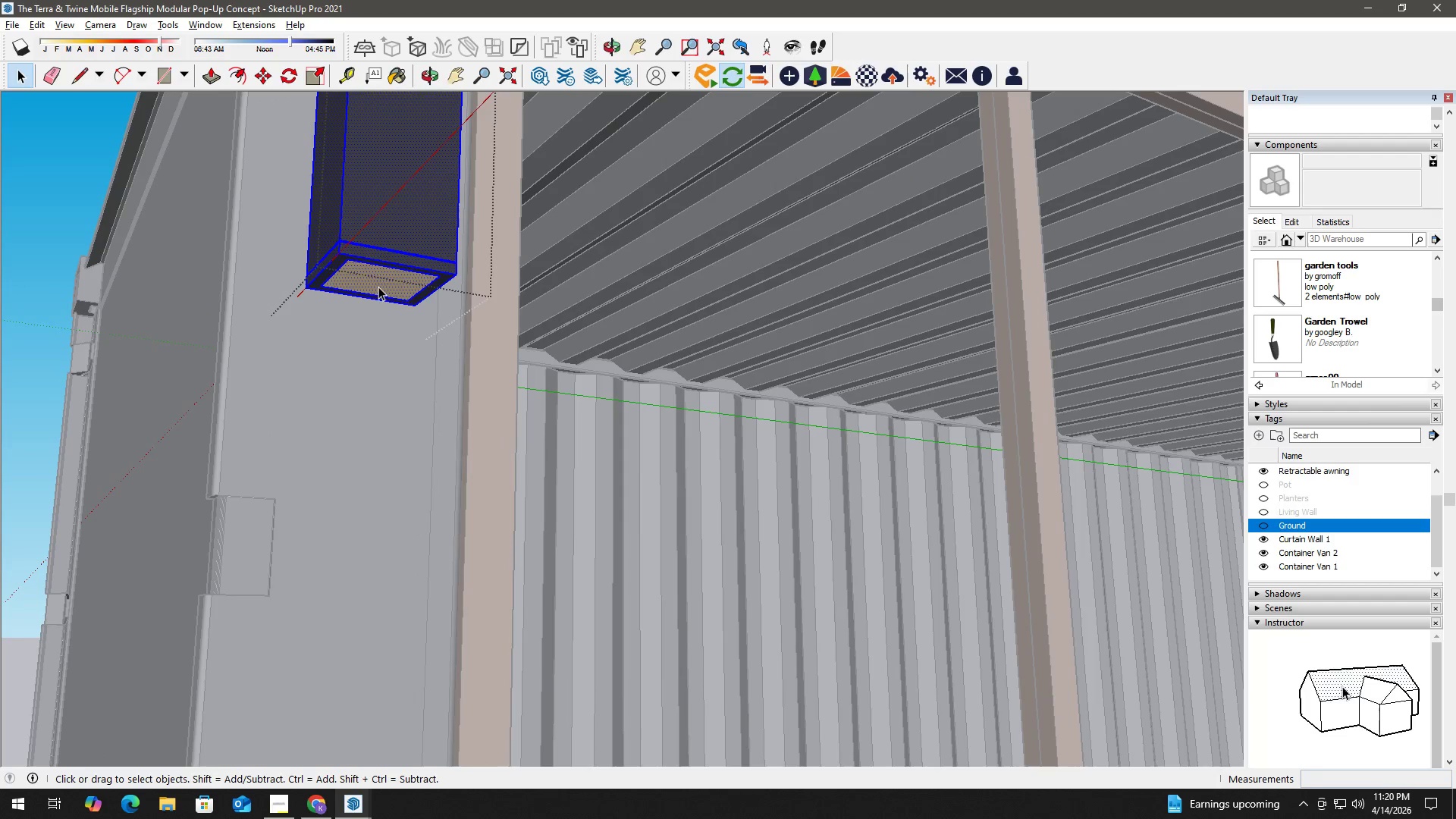 
key(B)
 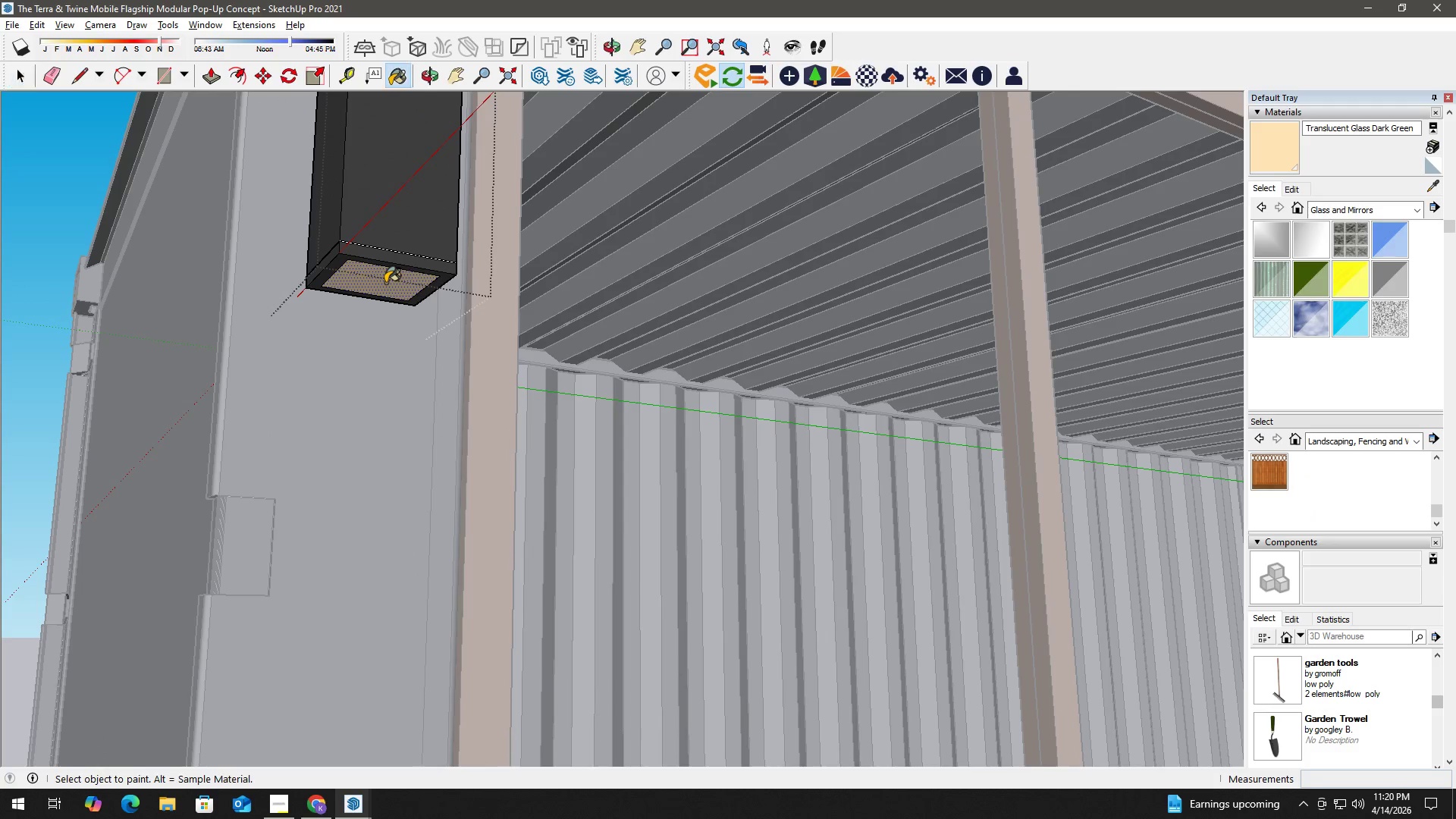 
hold_key(key=AltLeft, duration=0.33)
left_click([385, 282])
 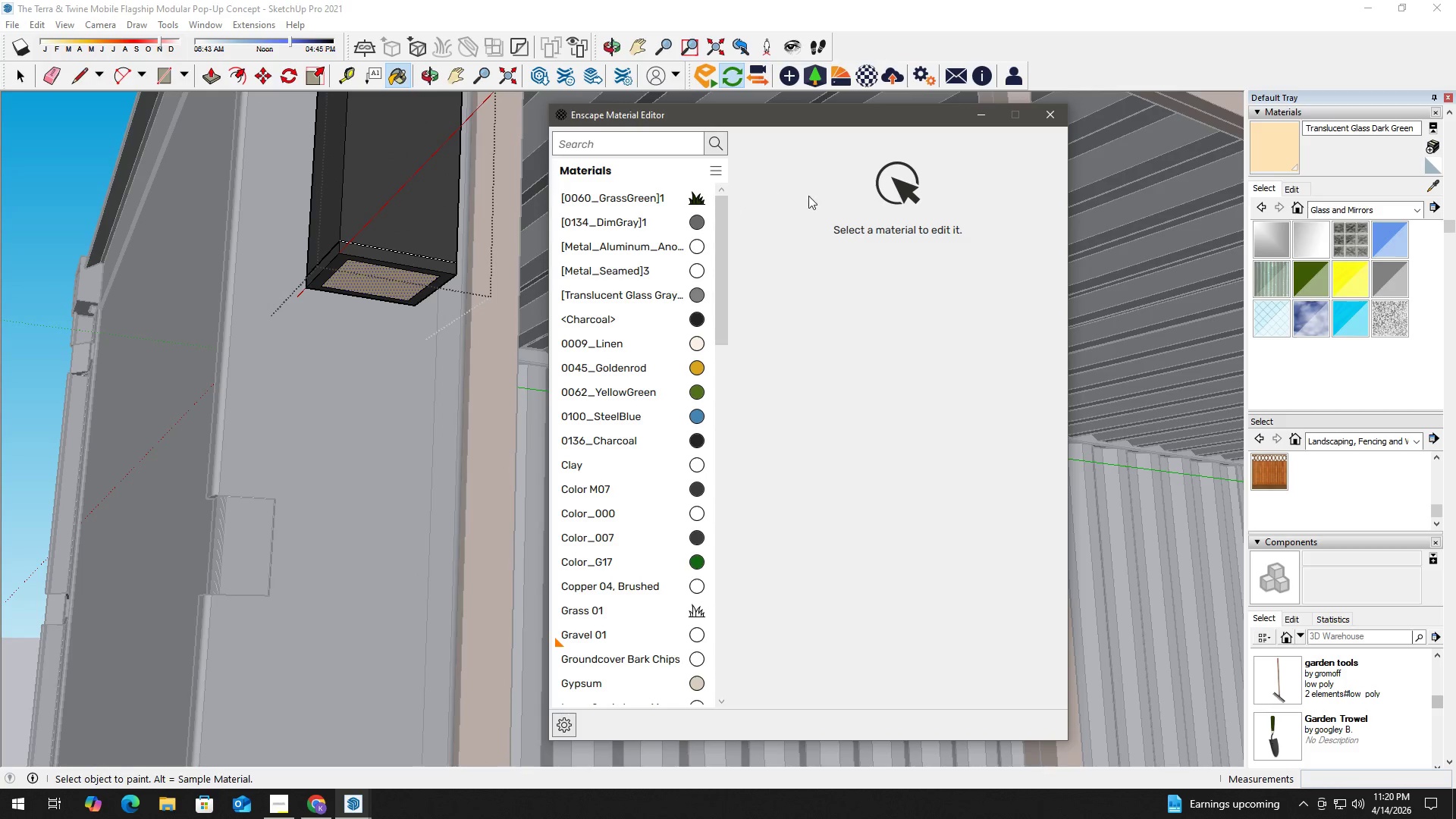 
hold_key(key=AltLeft, duration=0.52)
double_click([392, 287])
 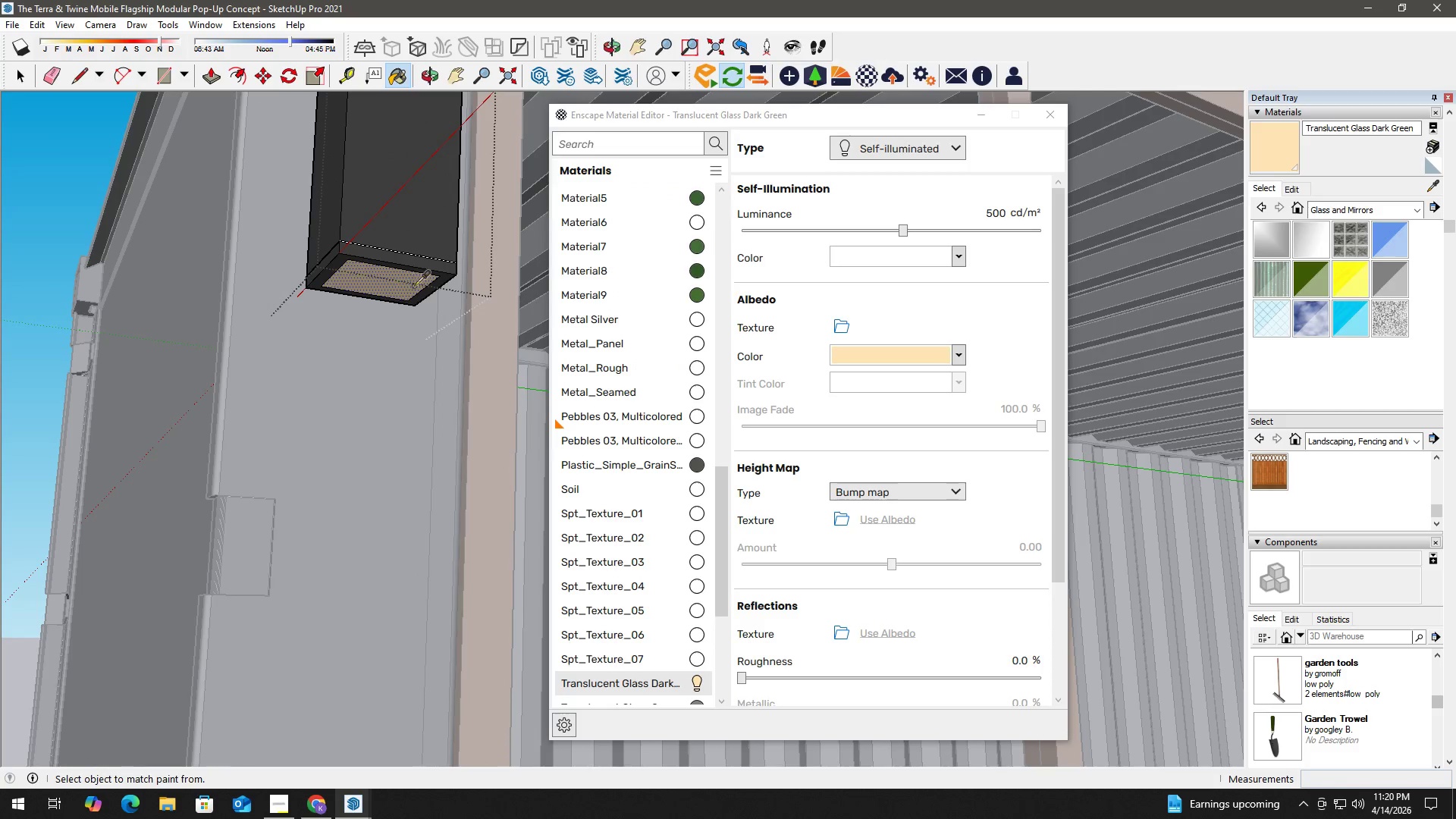 
double_click([925, 149])
 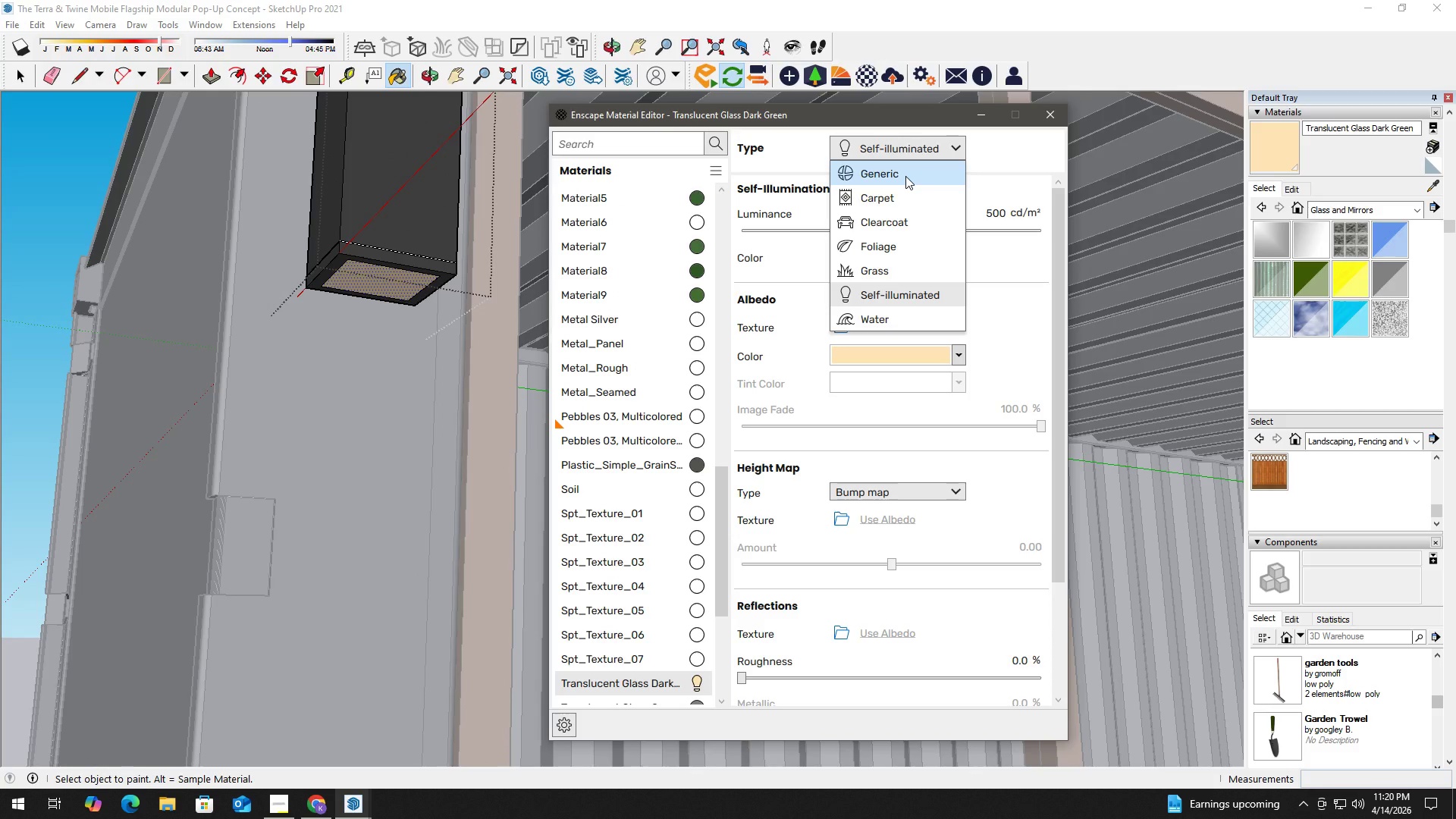 
left_click([905, 176])
 